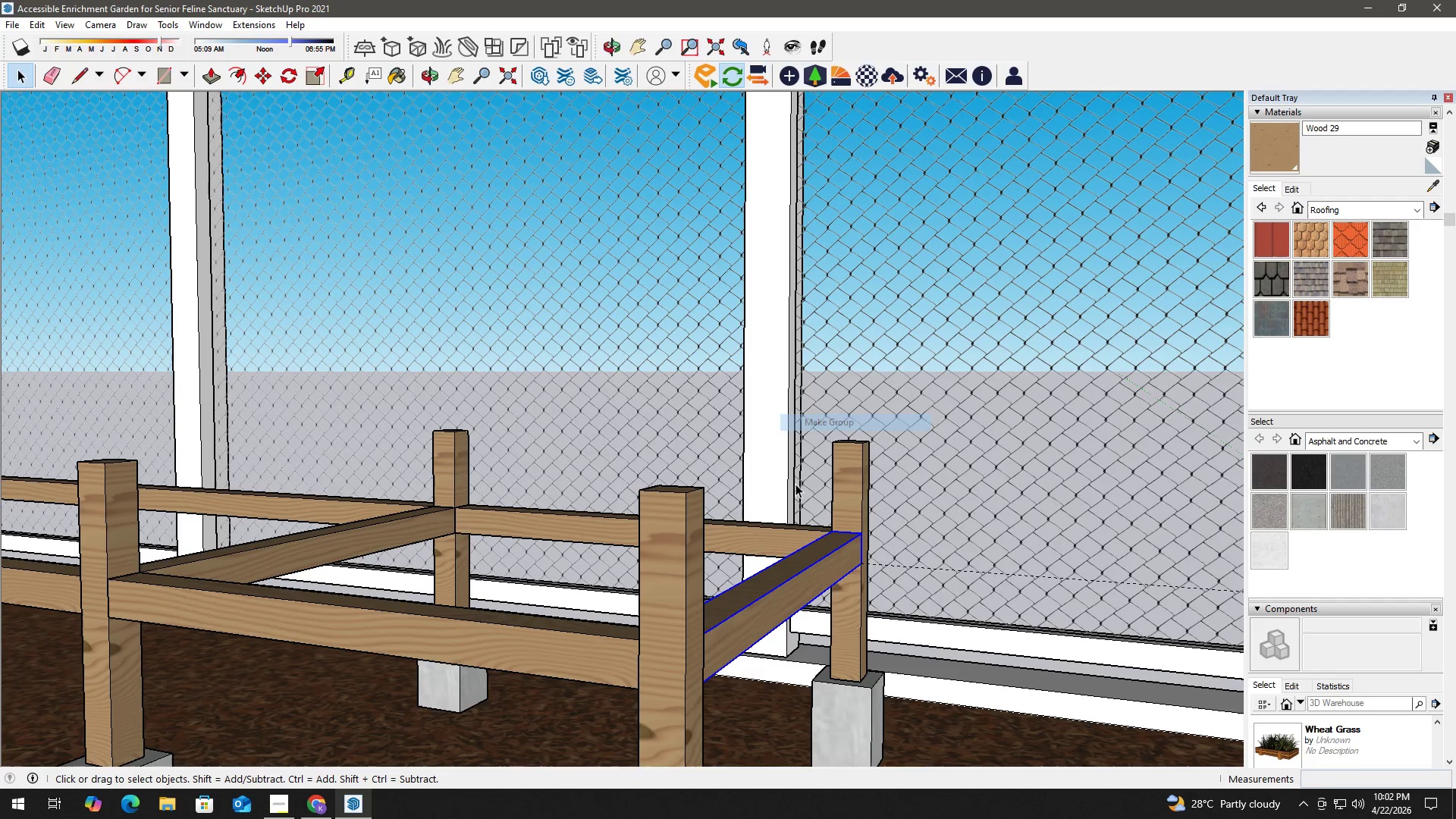 
key(Space)
 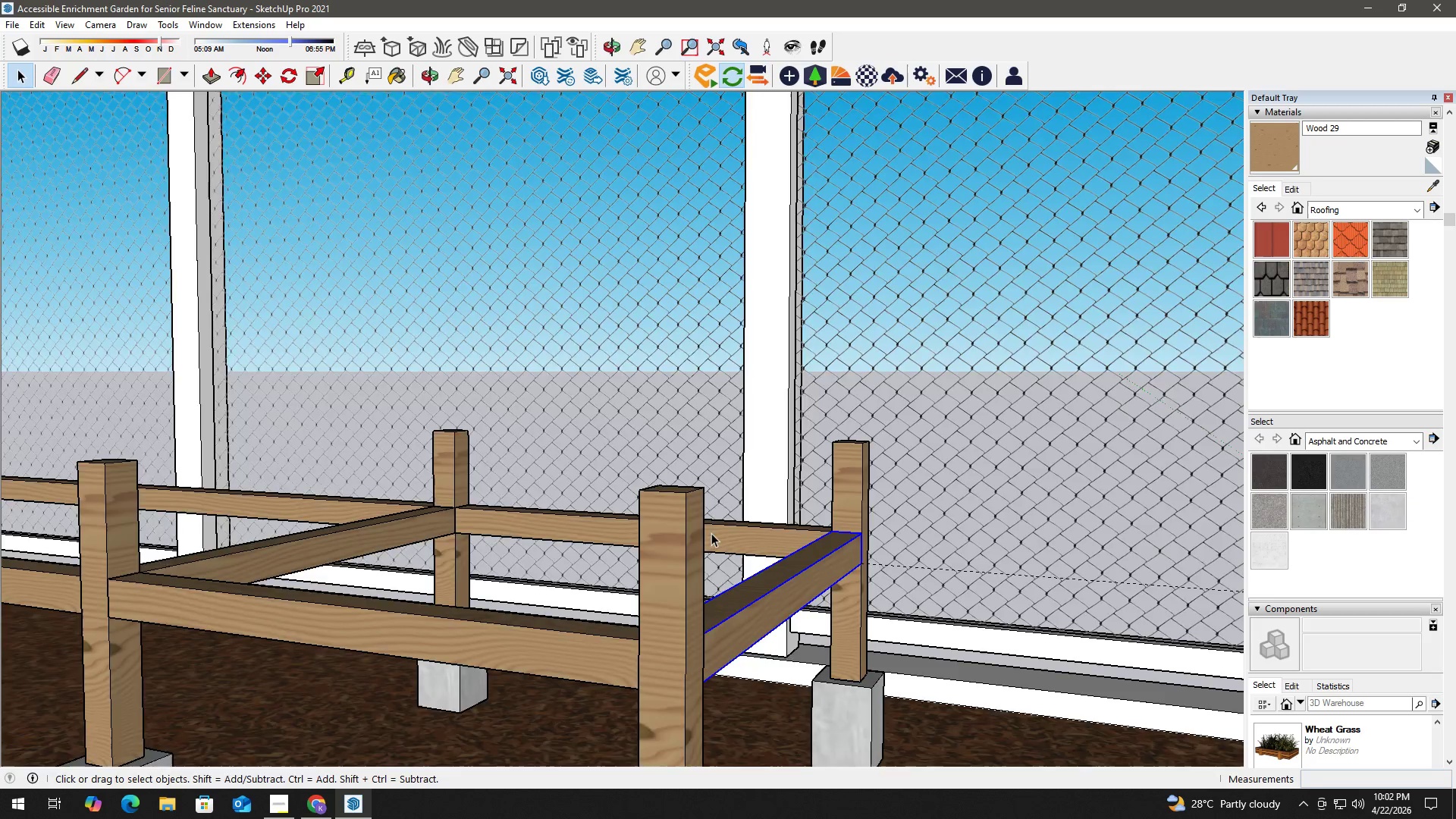 
scroll: coordinate [608, 596], scroll_direction: down, amount: 17.0
 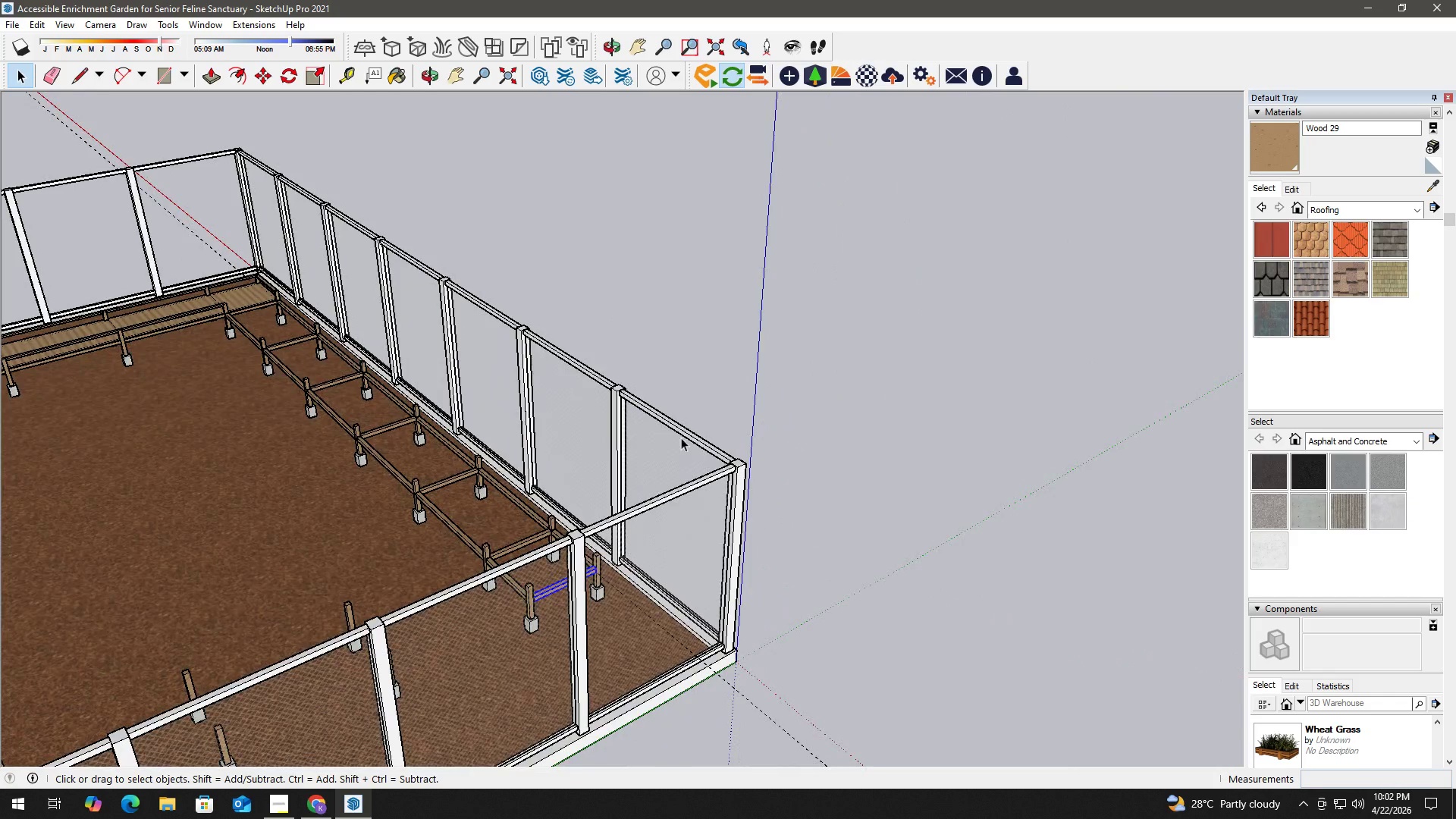 
left_click([750, 380])
 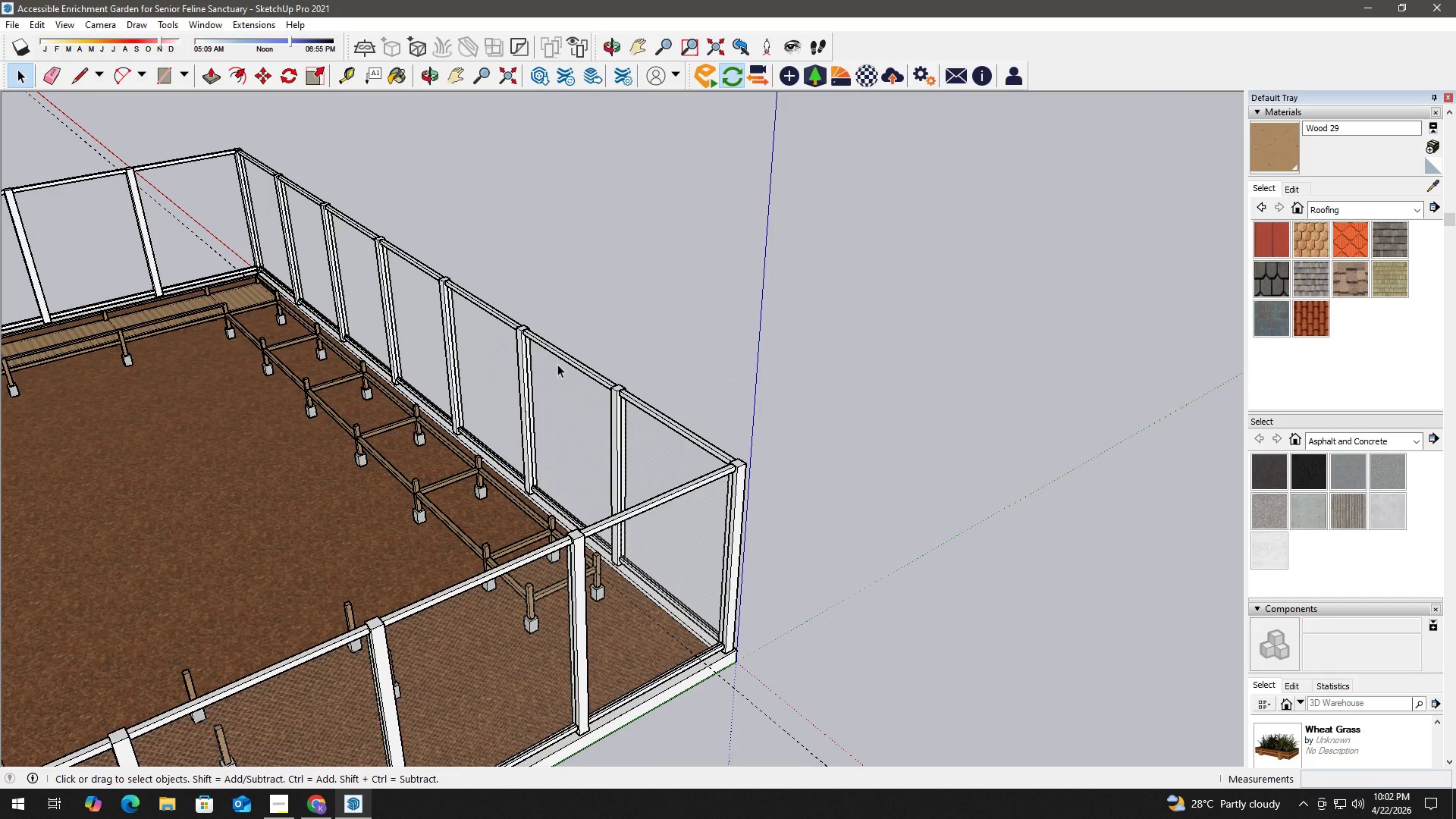 
type(hr)
 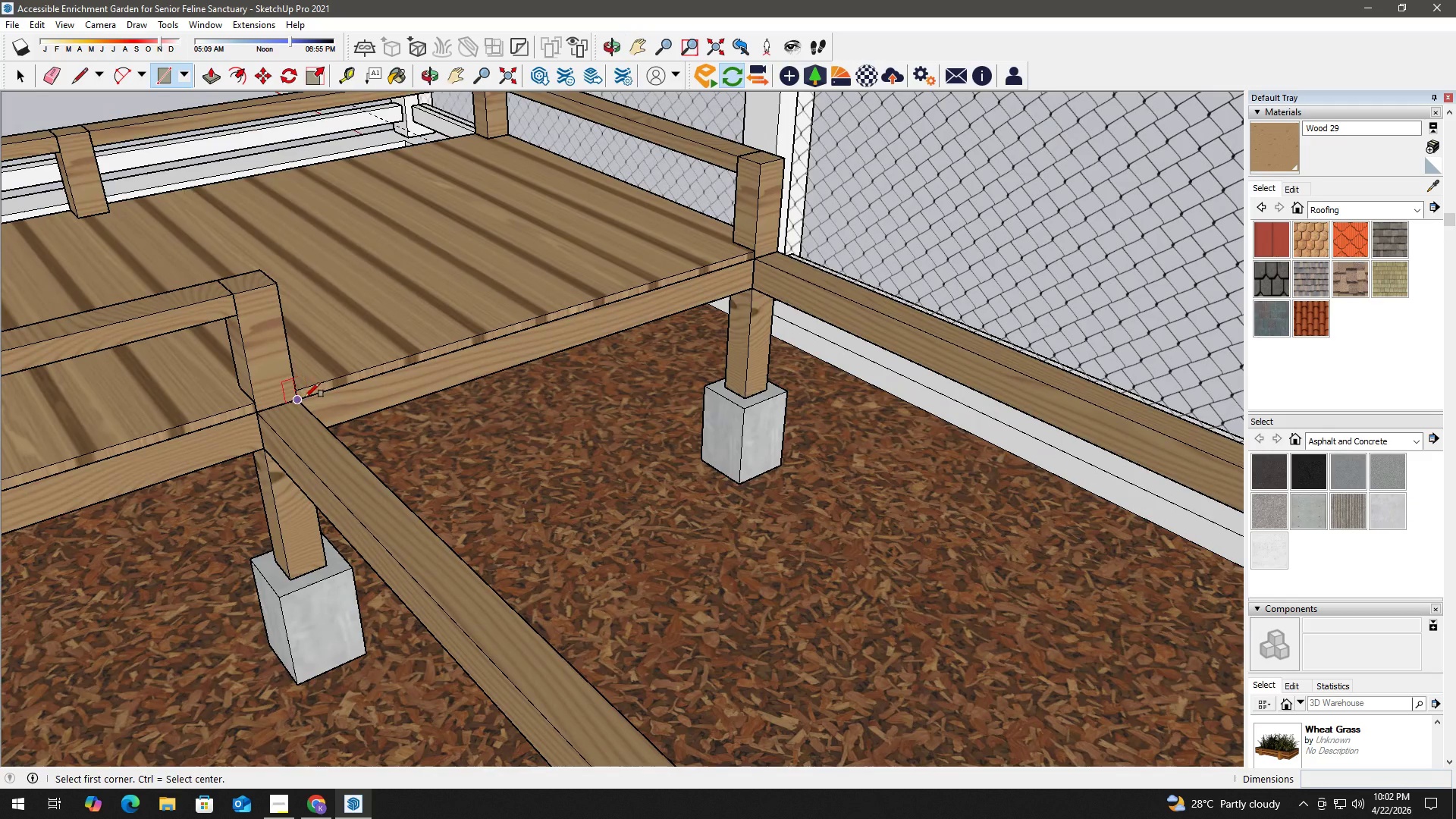 
left_click_drag(start_coordinate=[354, 370], to_coordinate=[488, 454])
 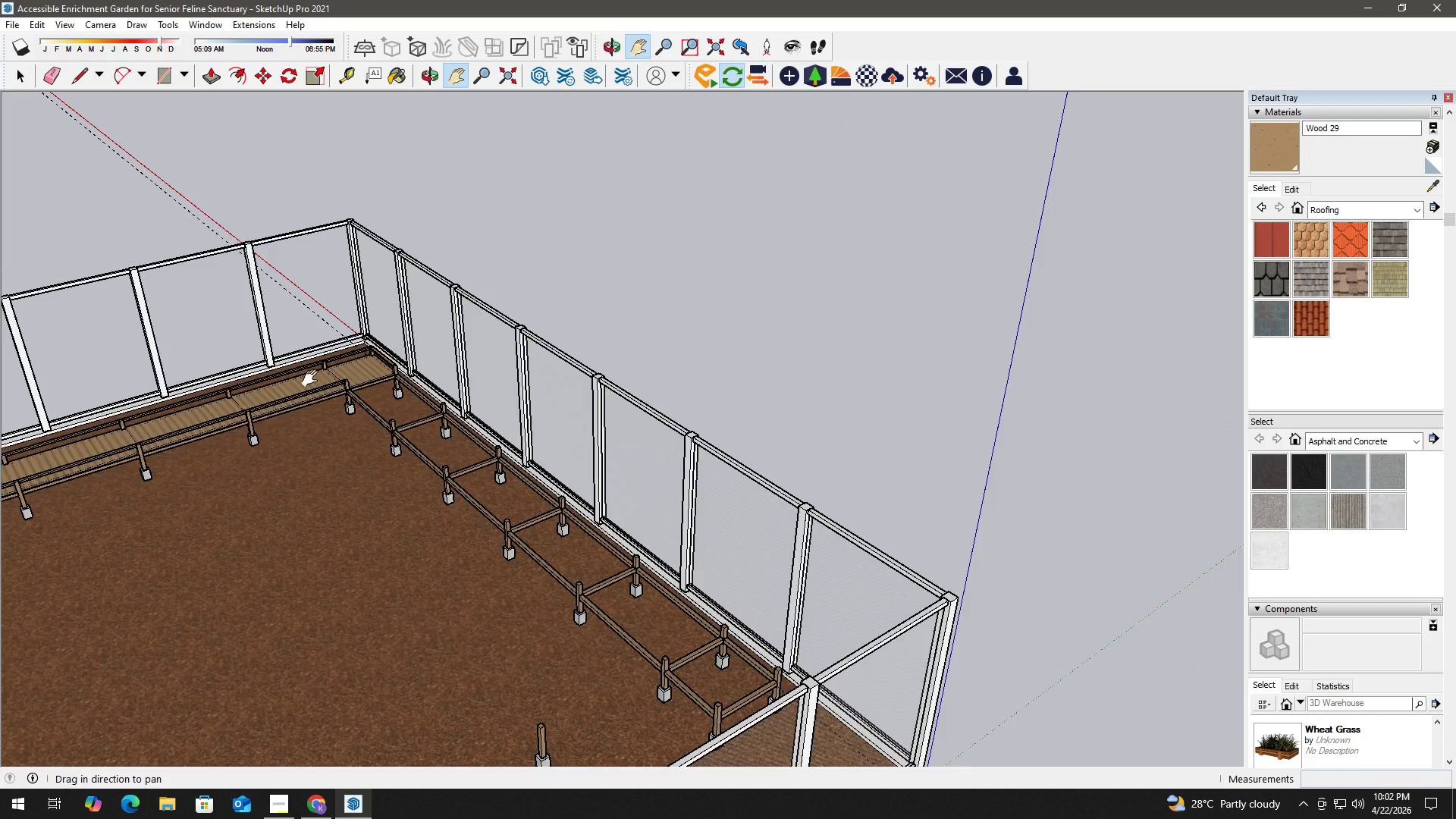 
scroll: coordinate [316, 406], scroll_direction: up, amount: 24.0
 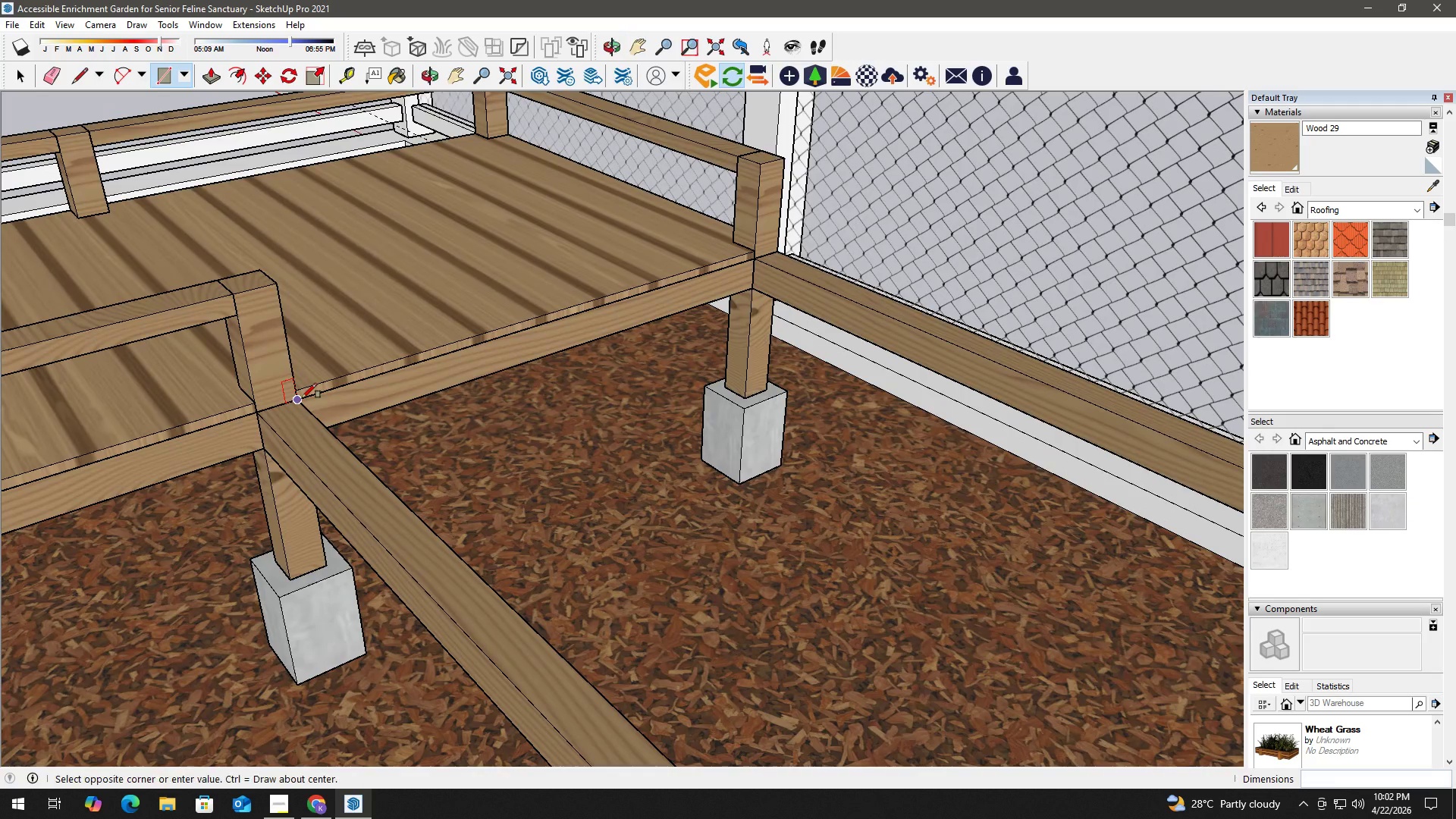 
scroll: coordinate [327, 472], scroll_direction: down, amount: 4.0
 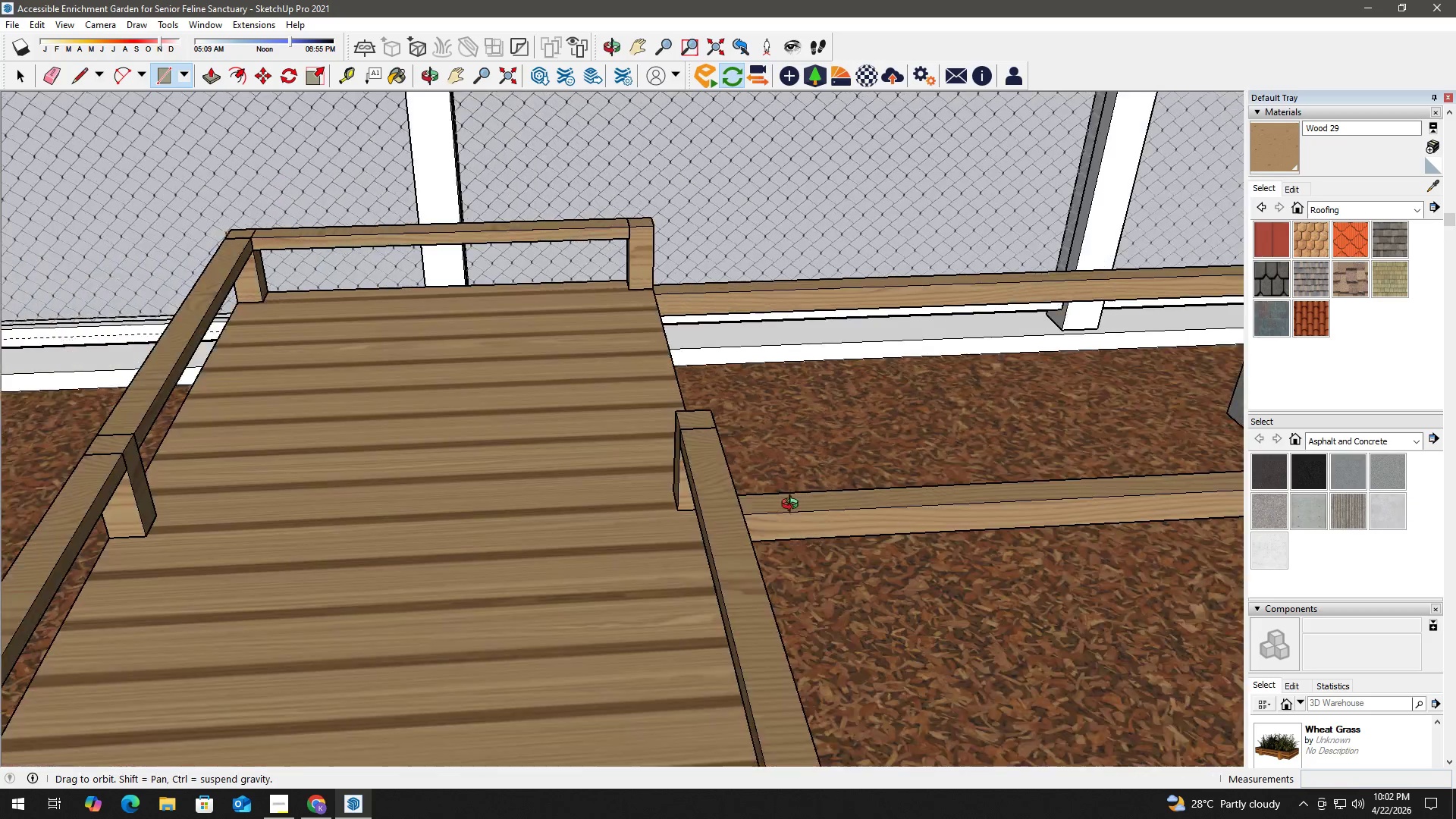 
hold_key(key=ShiftLeft, duration=0.52)
 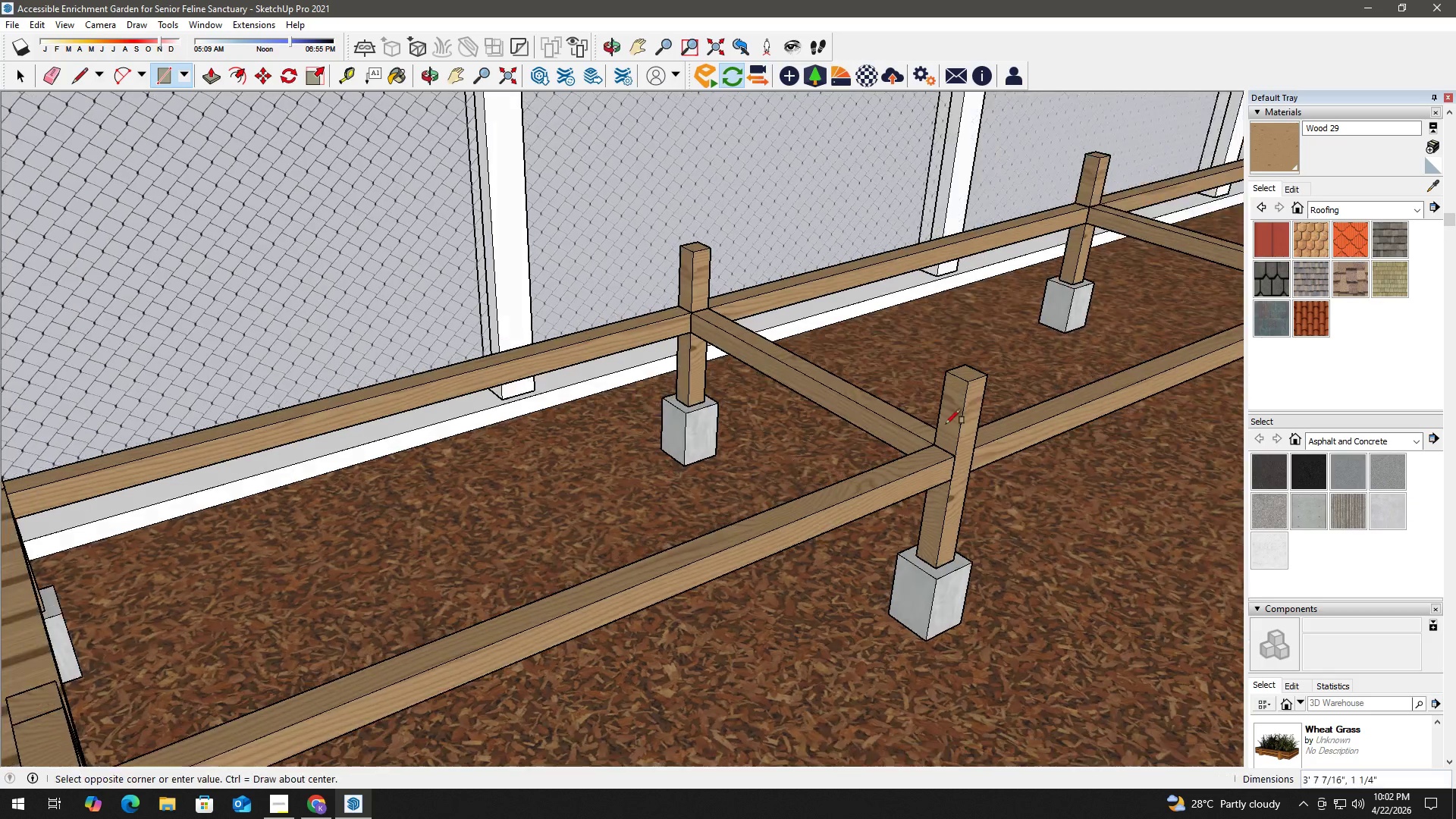 
hold_key(key=ShiftLeft, duration=0.91)
 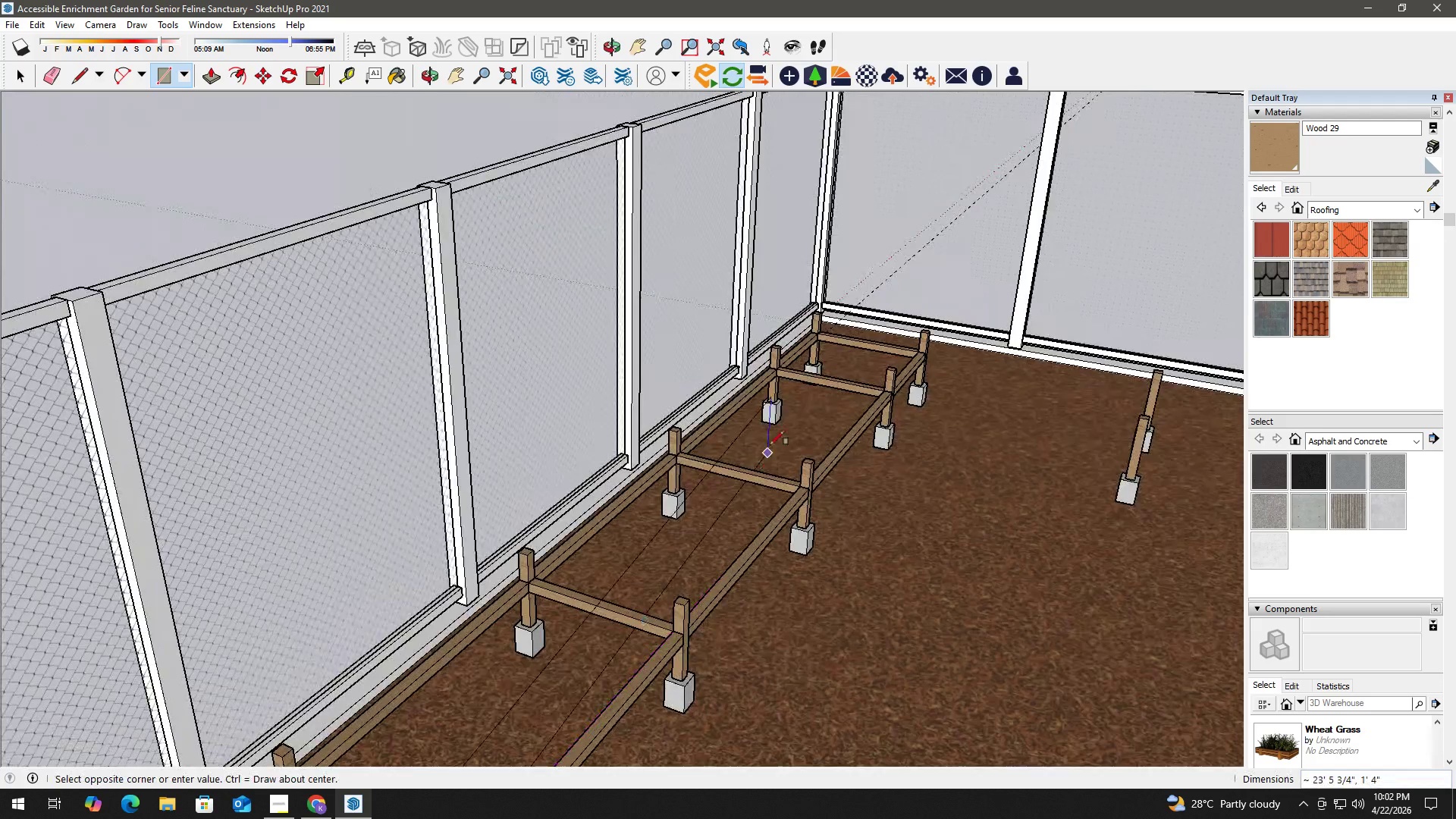 
scroll: coordinate [838, 311], scroll_direction: up, amount: 10.0
 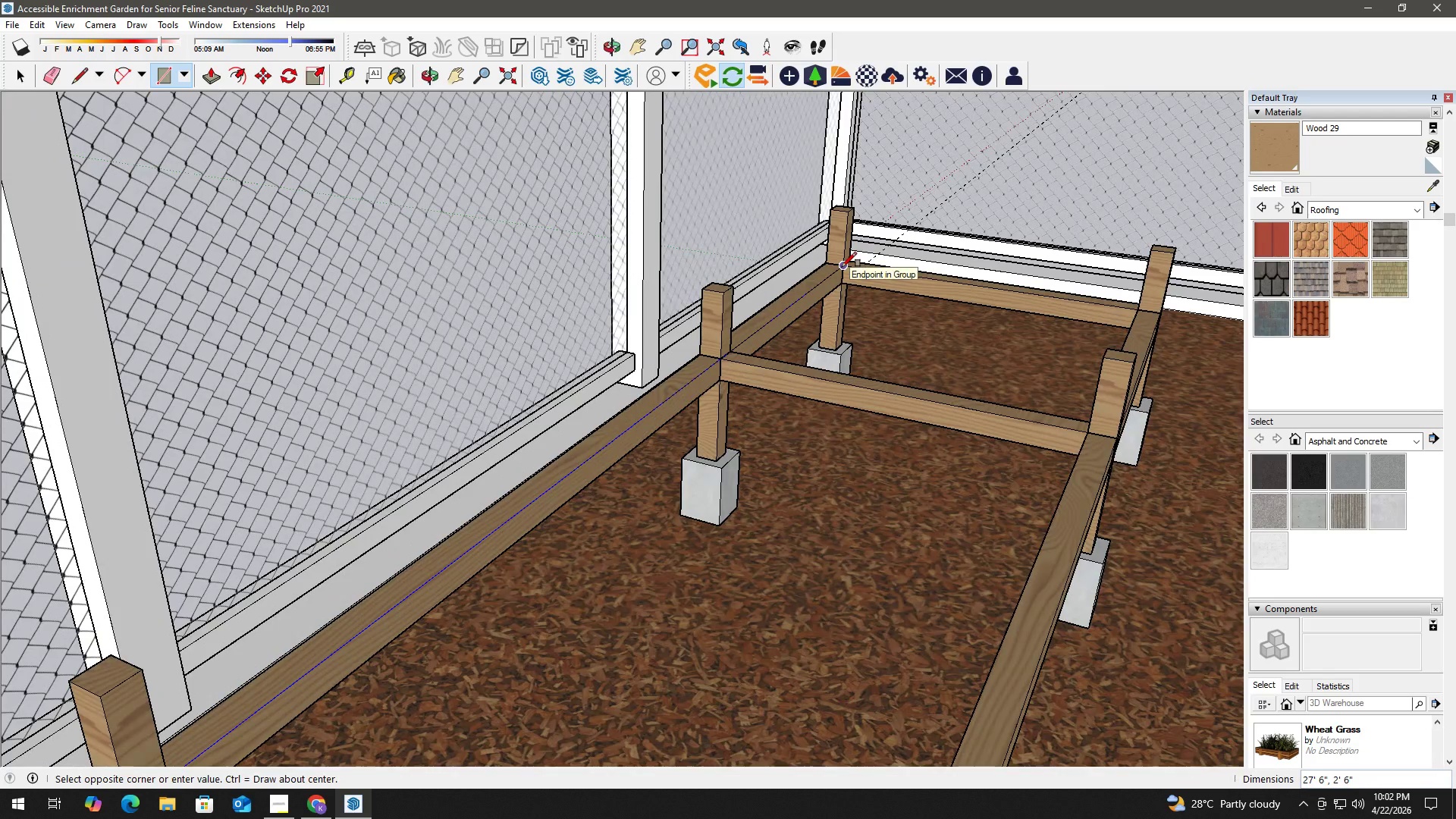 
key(Space)
 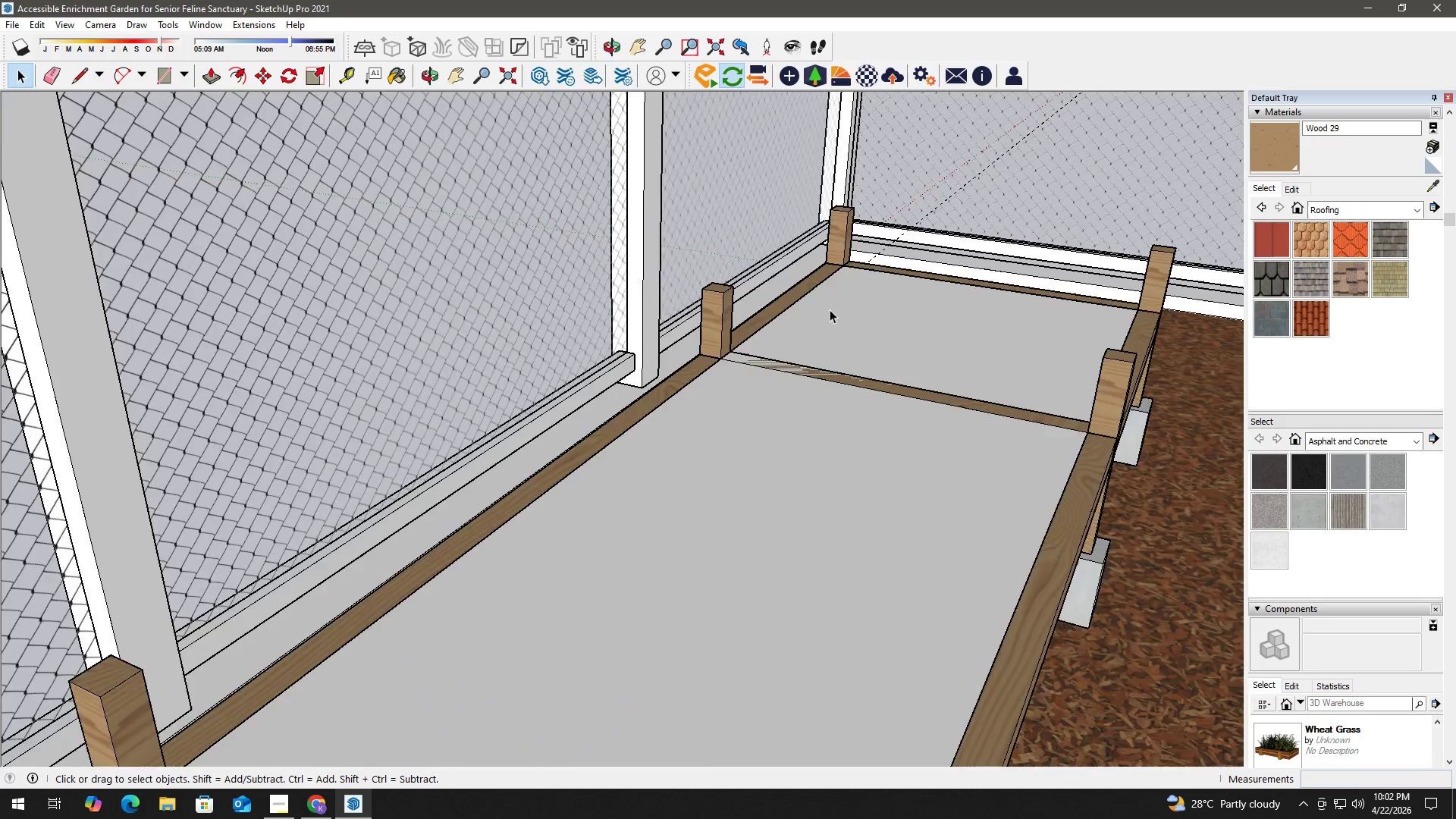 
scroll: coordinate [870, 337], scroll_direction: down, amount: 6.0
 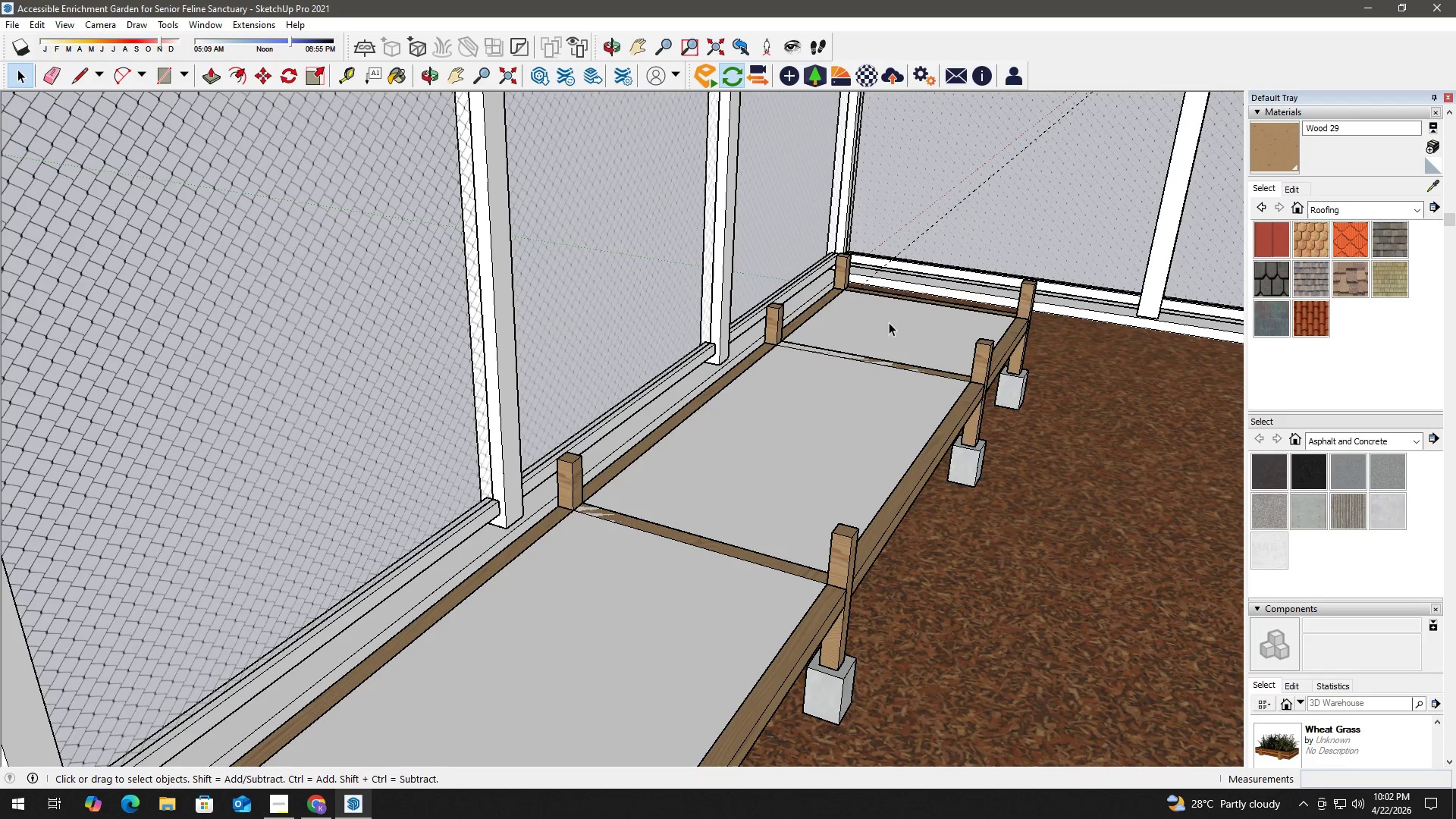 
key(P)
 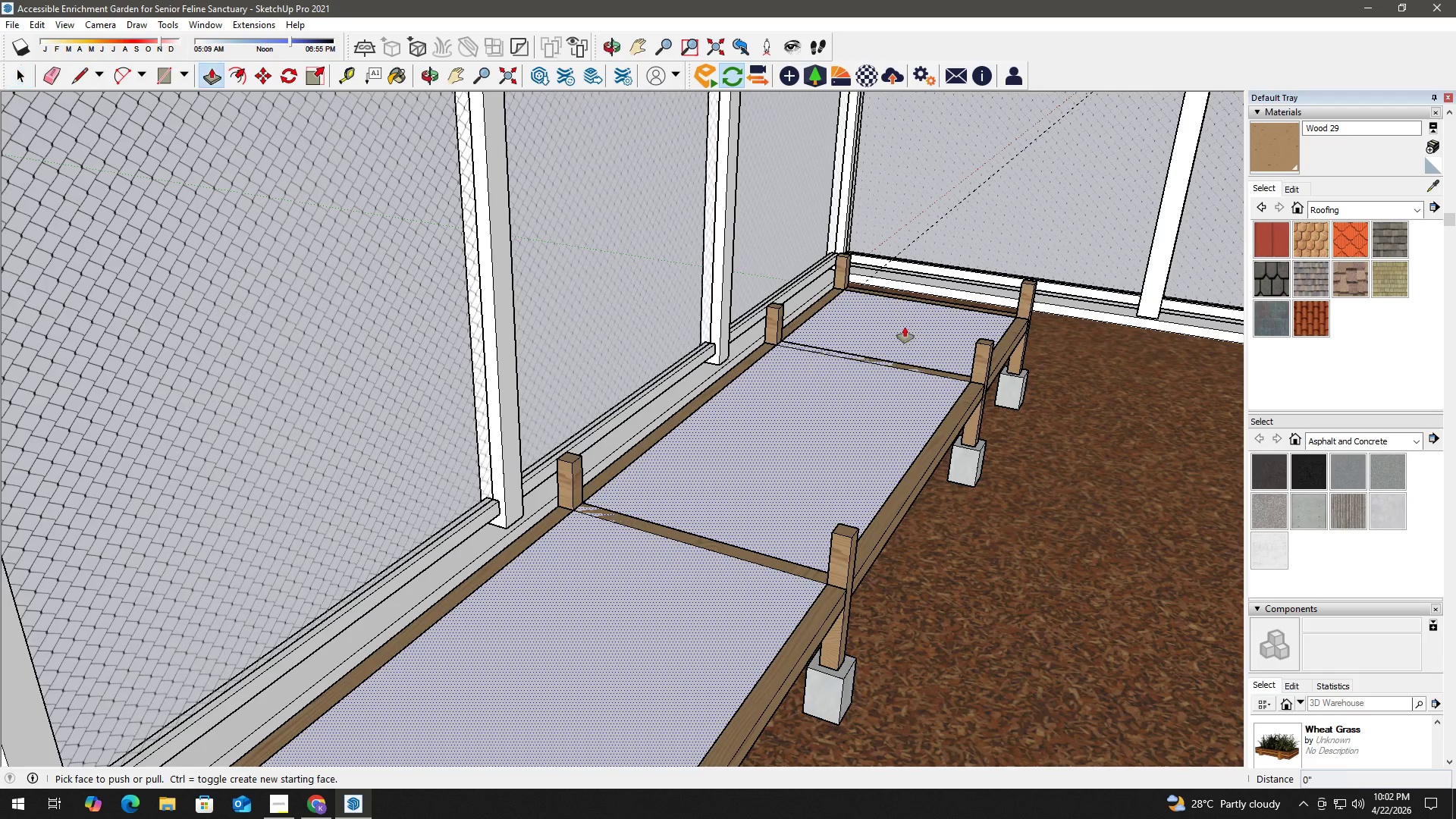 
left_click([905, 327])
 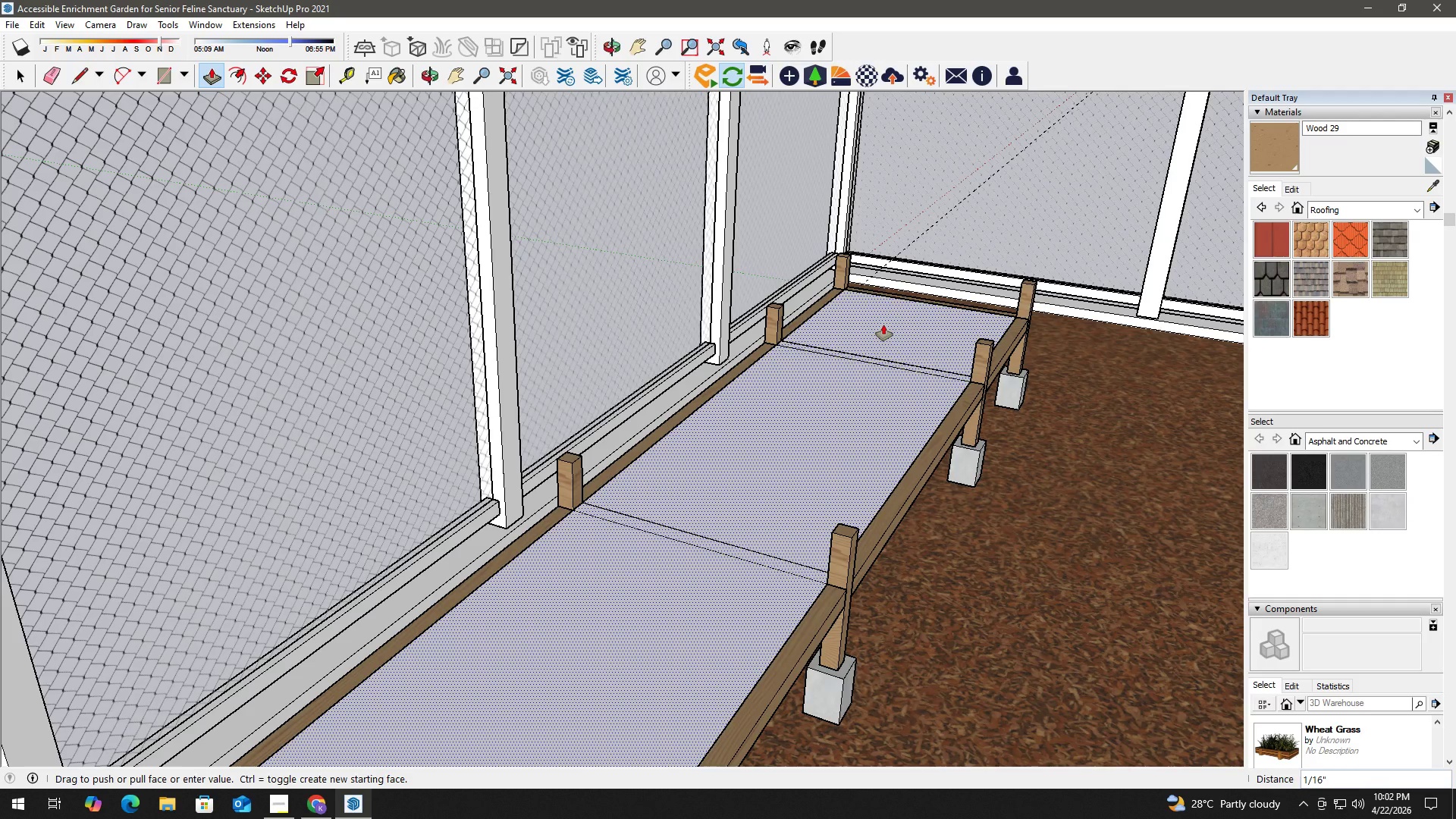 
key(Numpad0)
 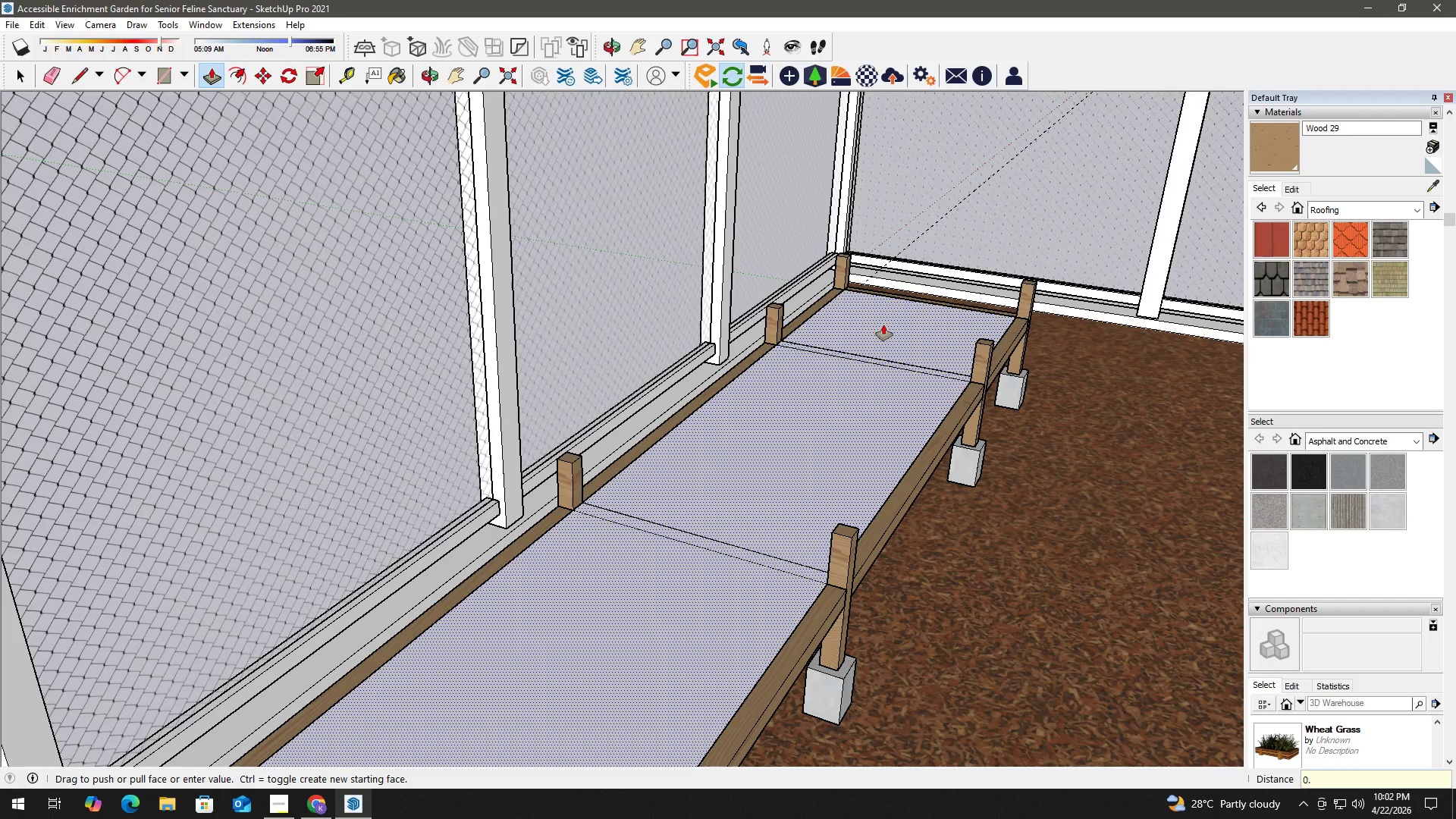 
key(NumpadDecimal)
 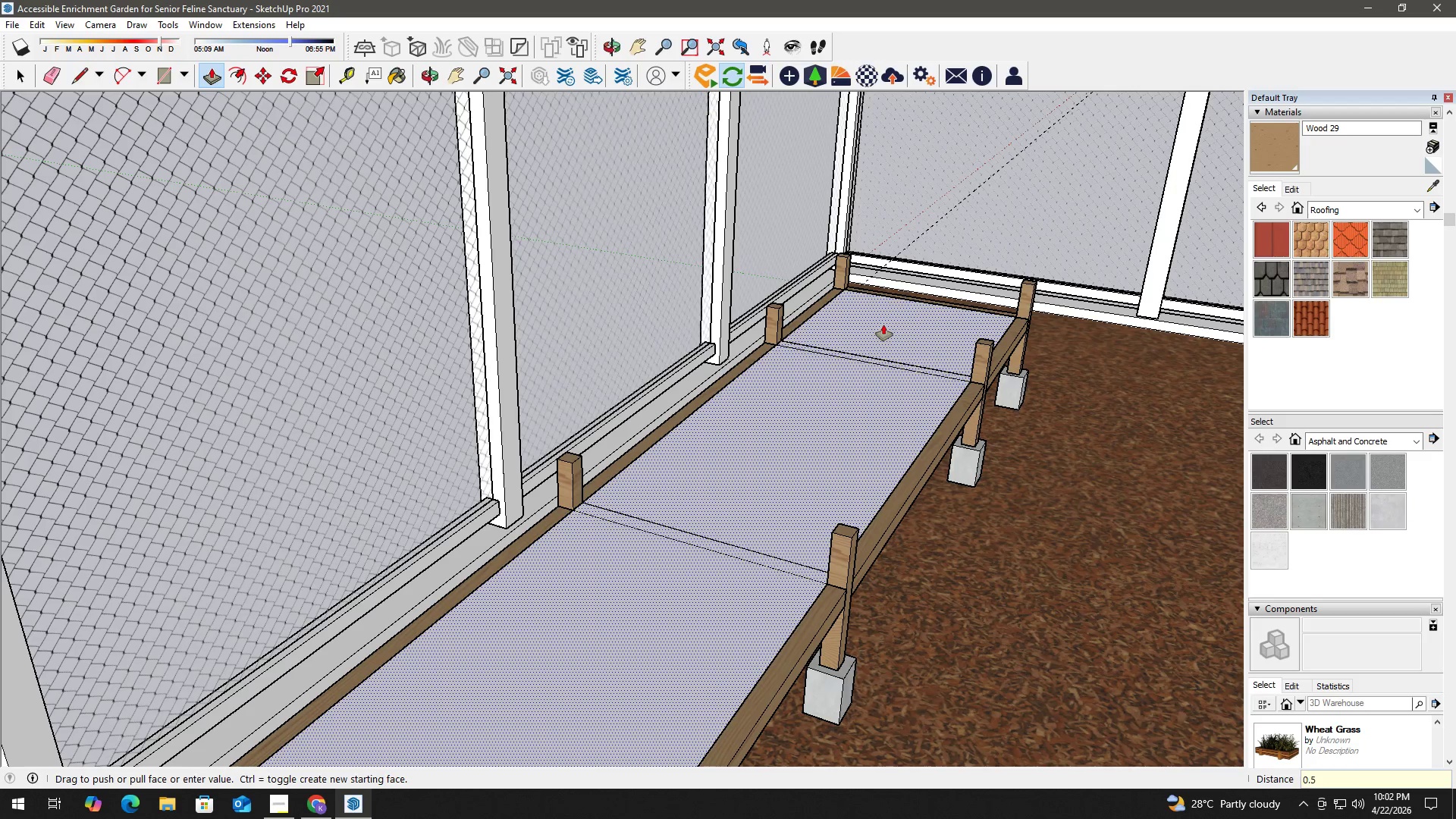 
key(Numpad5)
 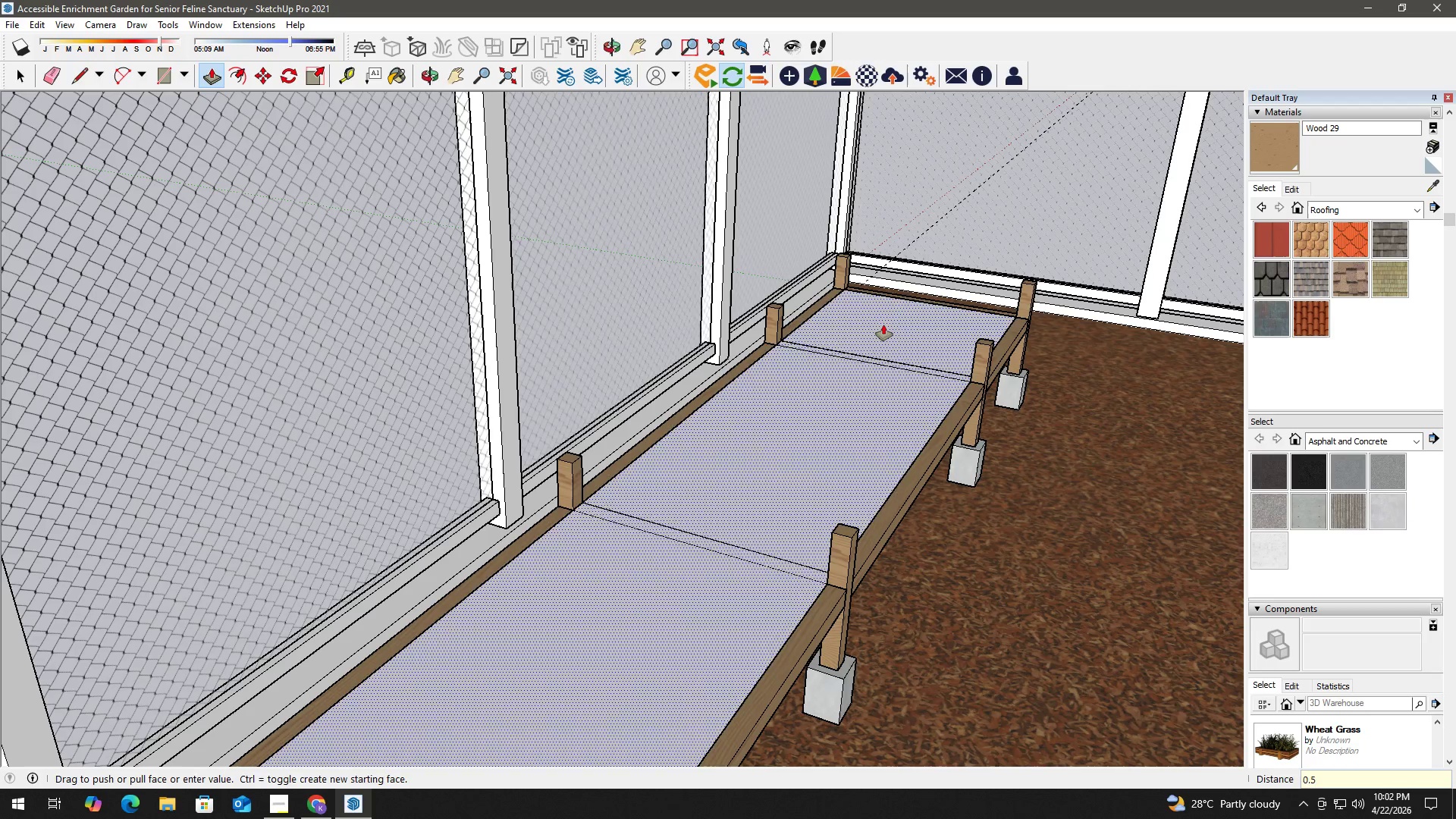 
key(NumpadEnter)
 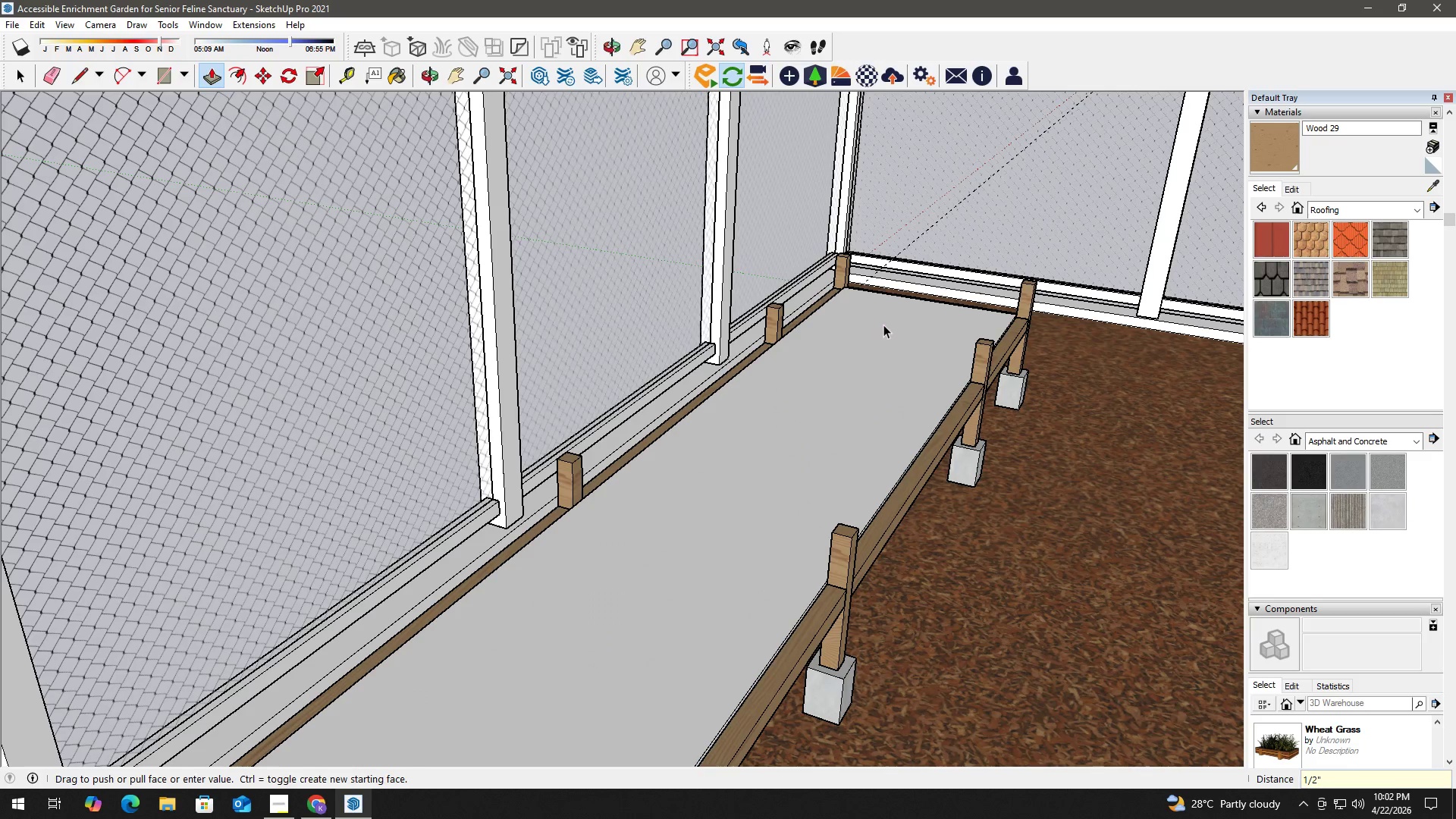 
key(Space)
 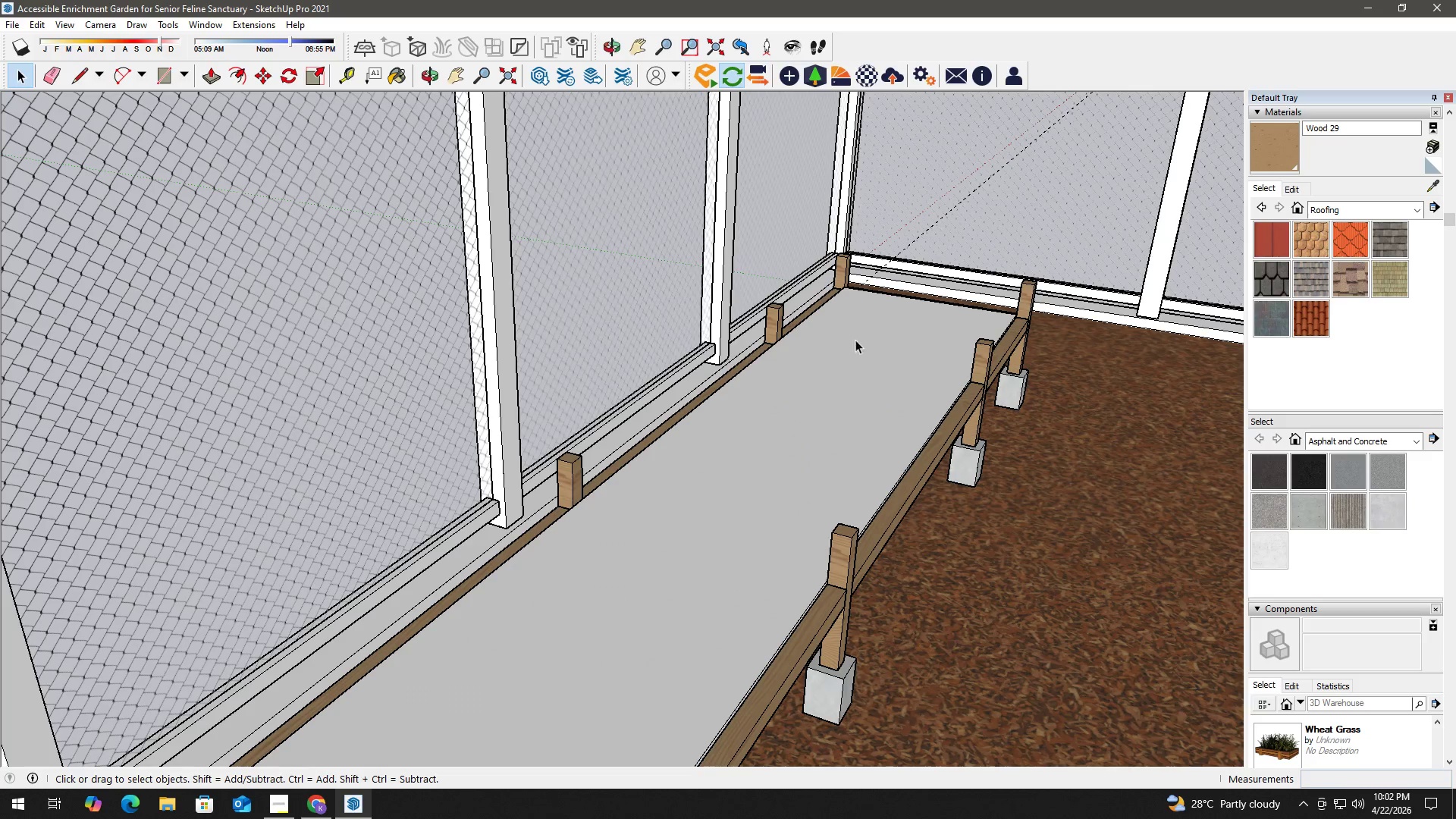 
scroll: coordinate [835, 343], scroll_direction: down, amount: 3.0
 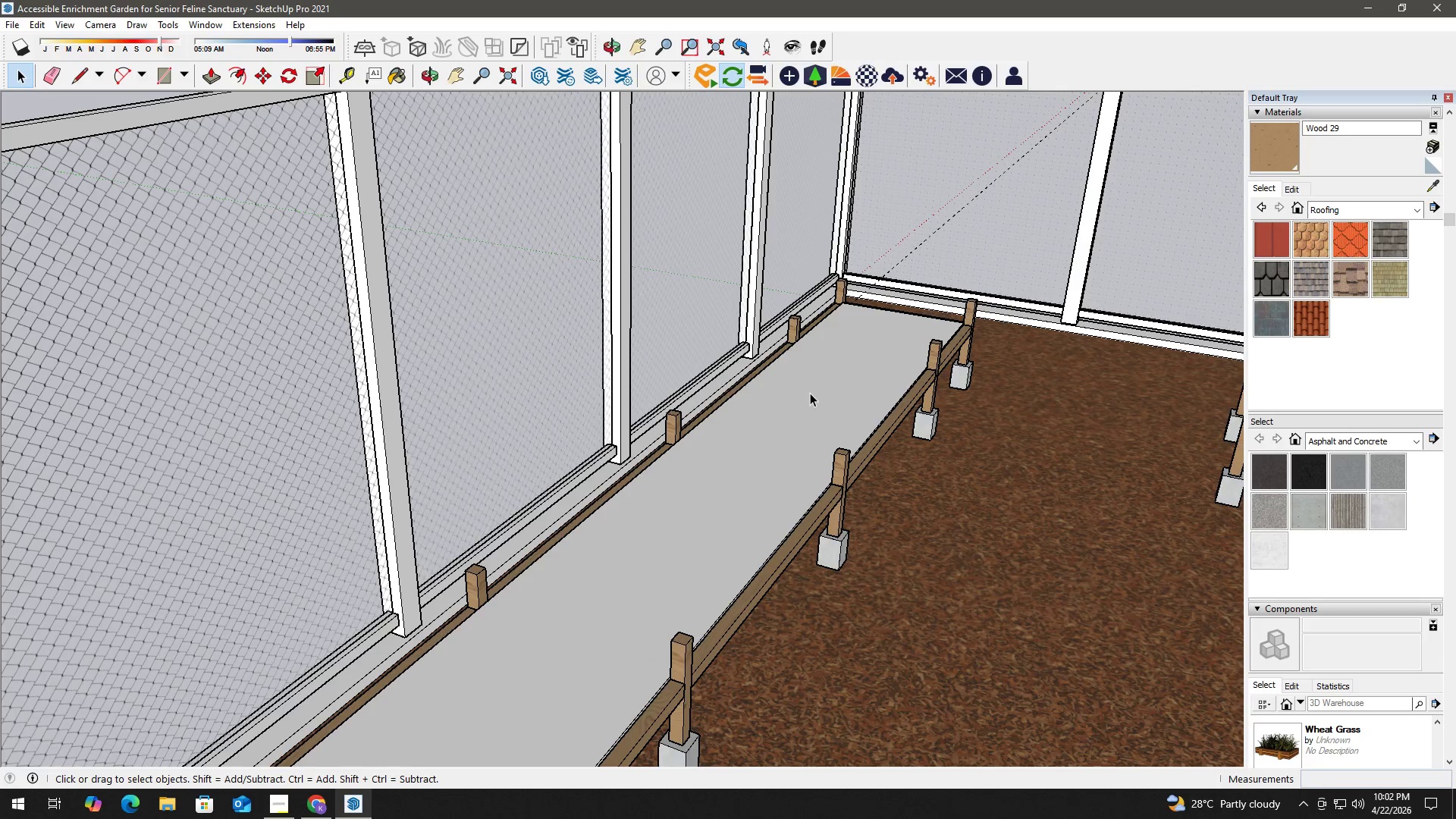 
double_click([810, 393])
 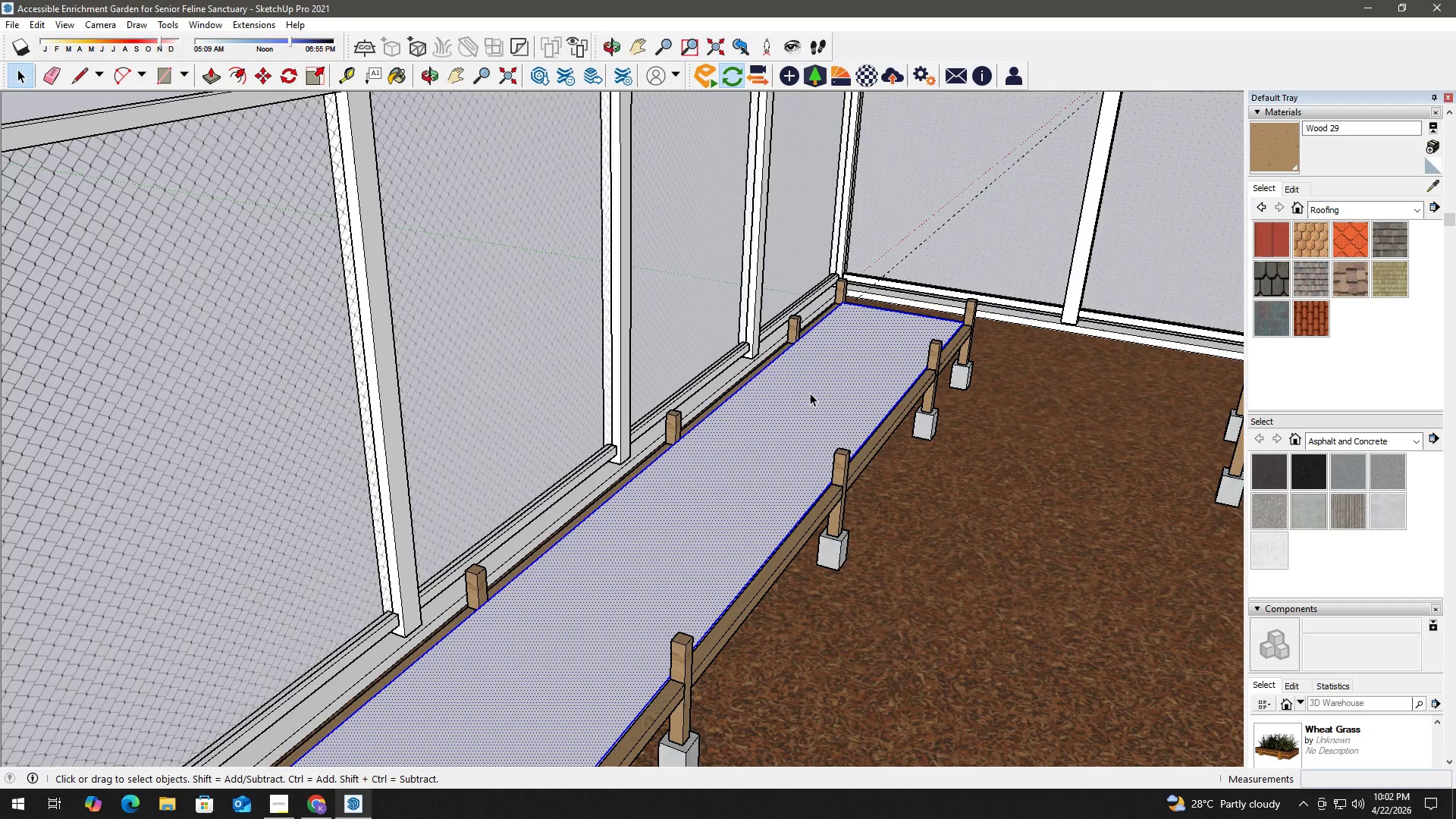 
triple_click([810, 393])
 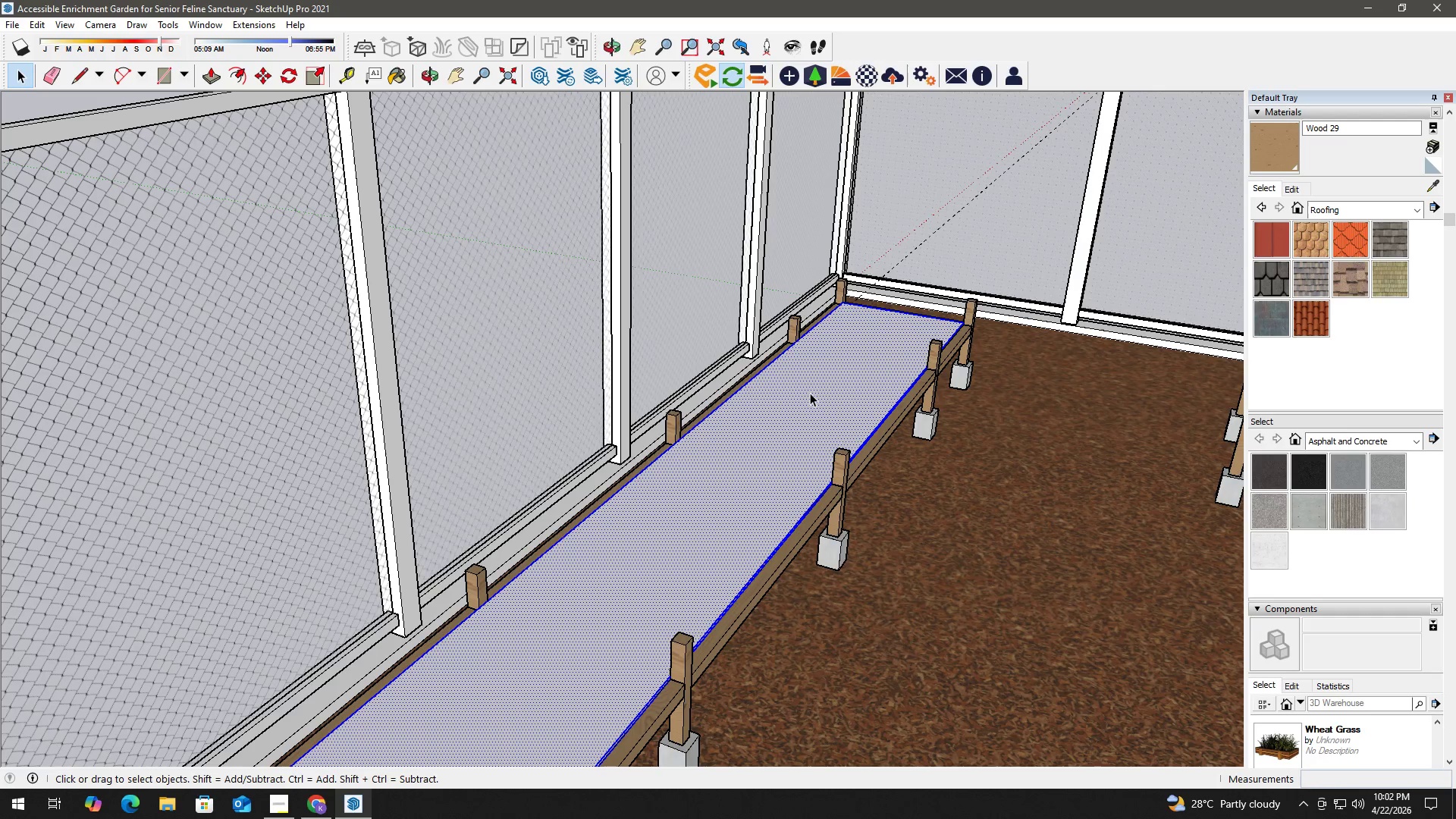 
triple_click([810, 393])
 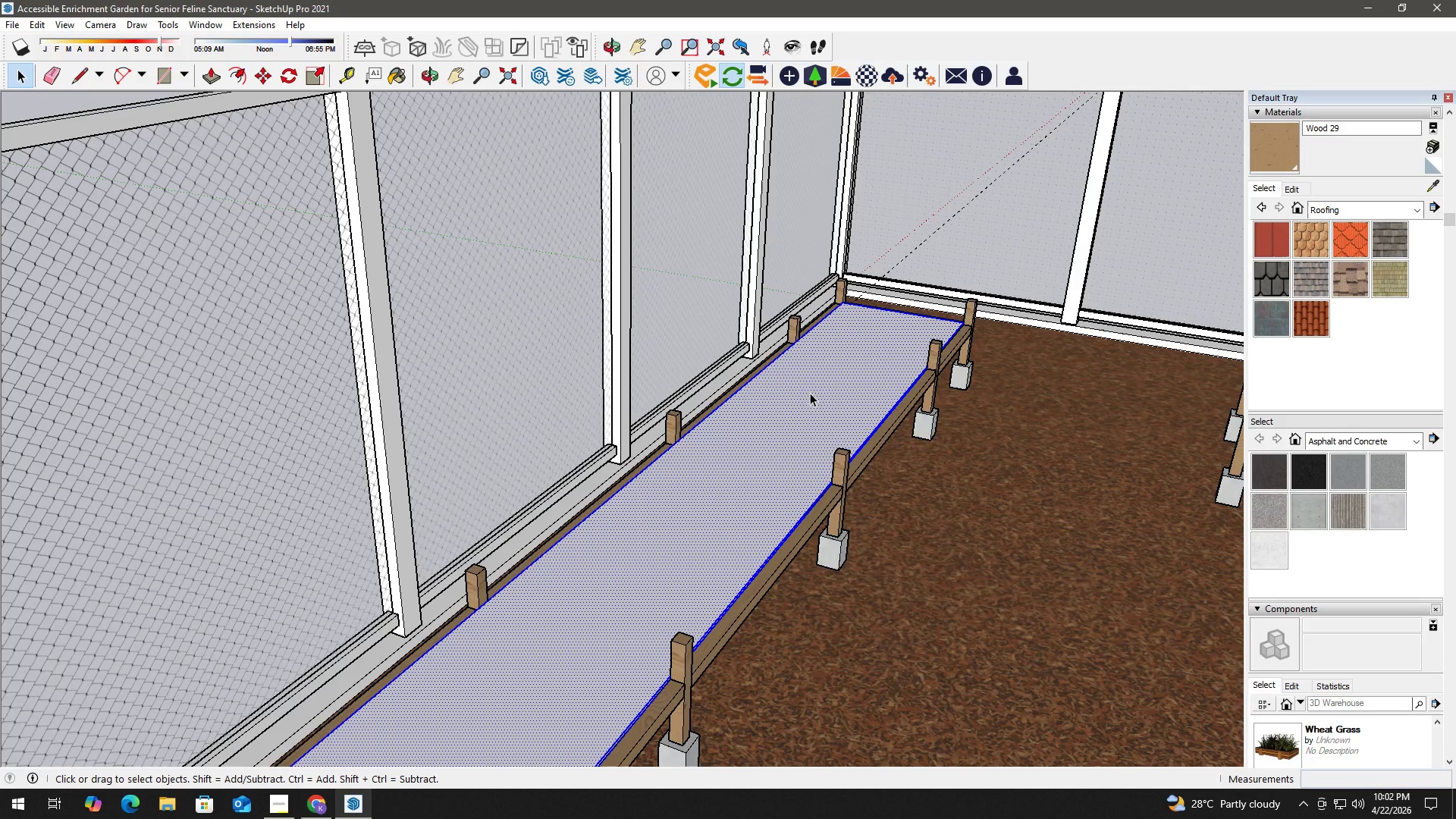 
right_click([810, 393])
 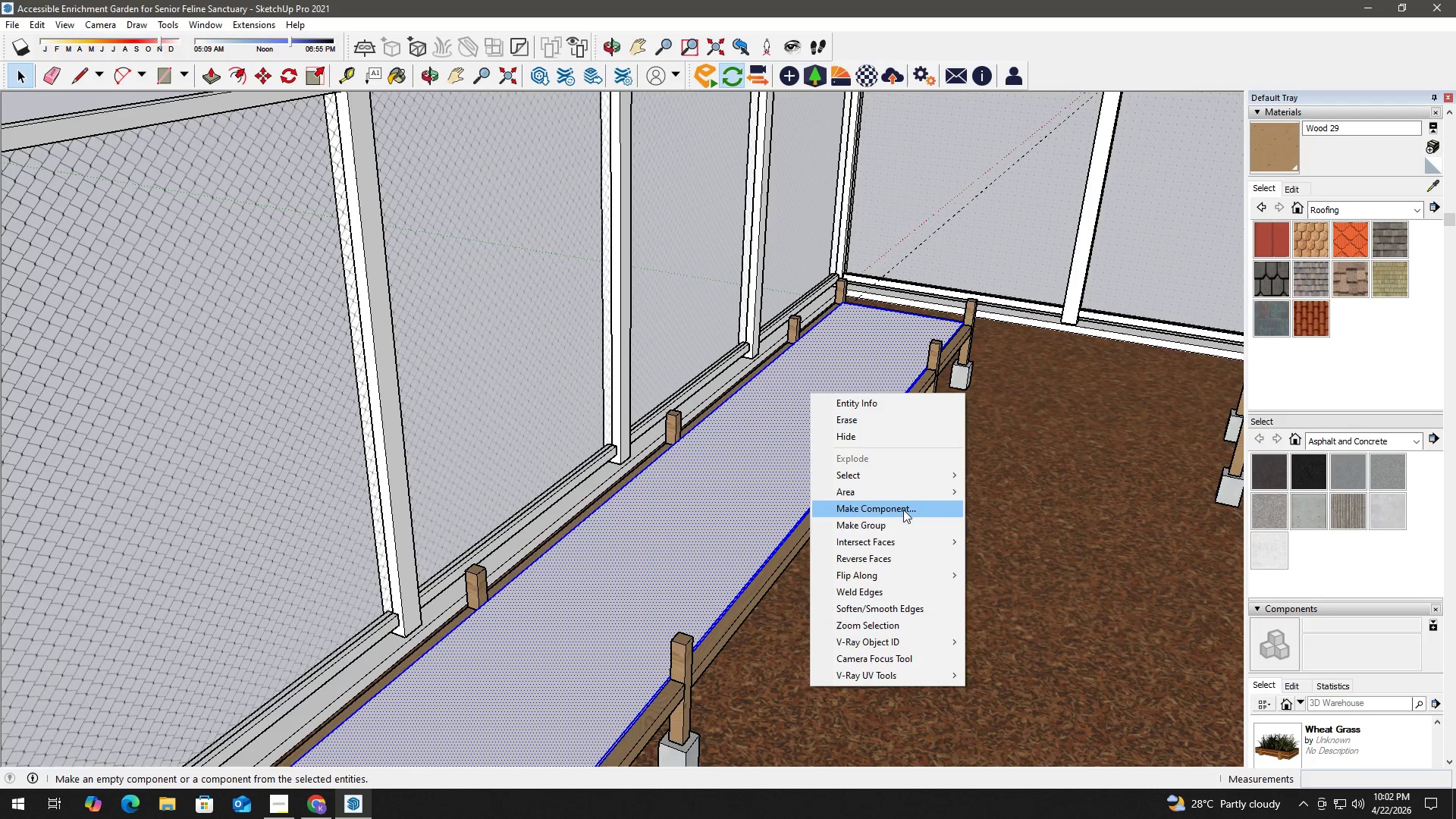 
left_click([903, 526])
 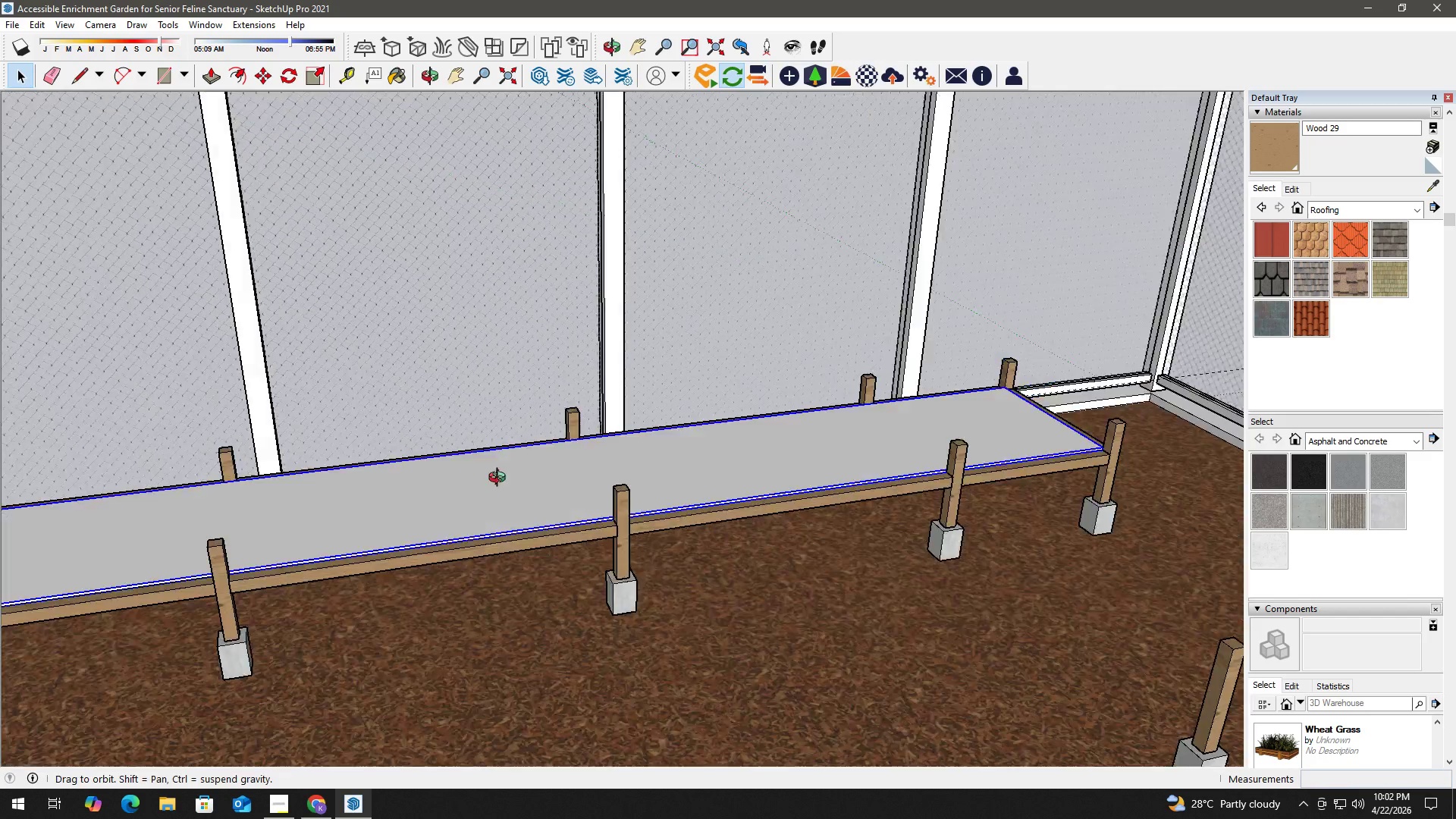 
key(H)
 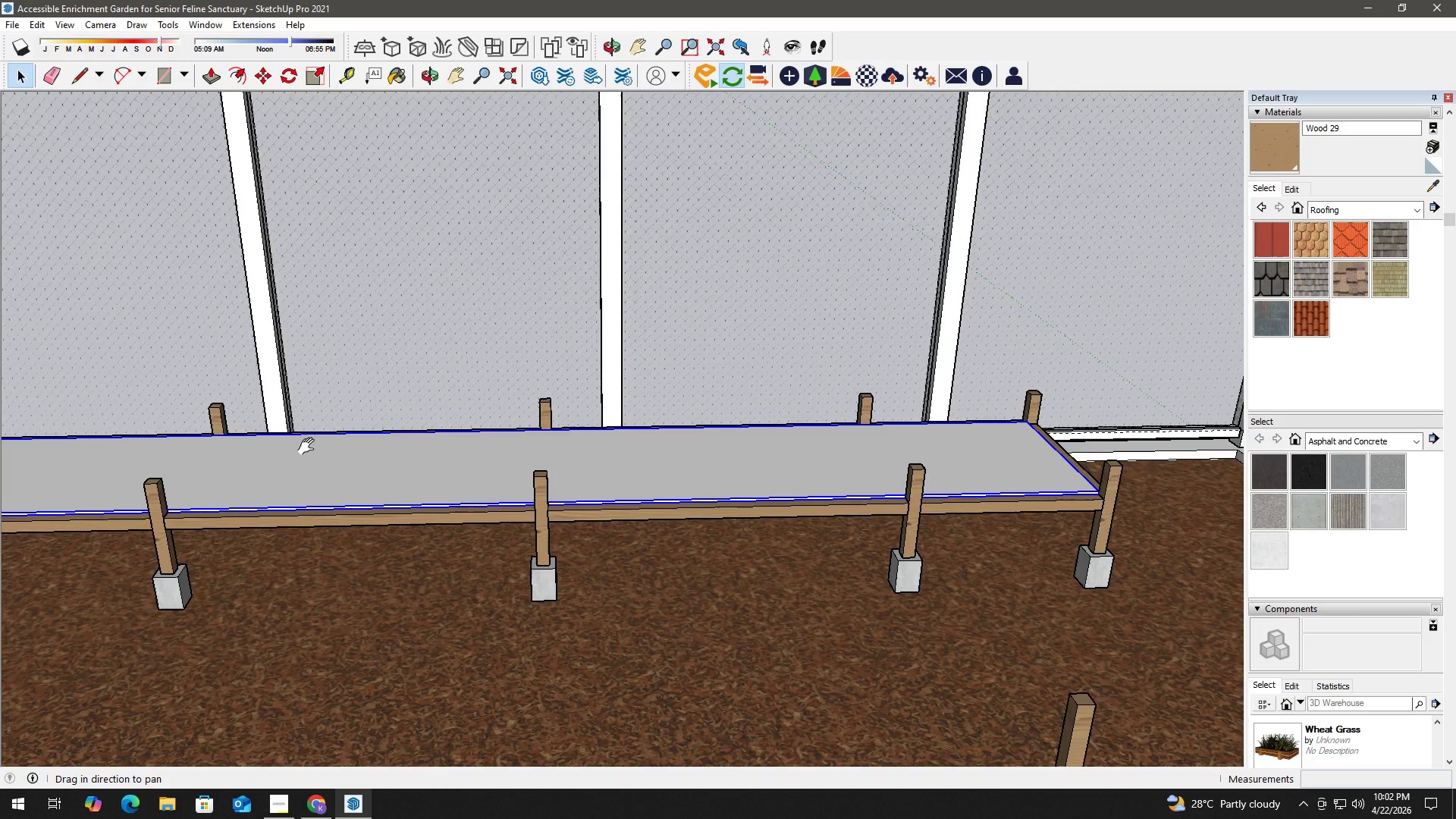 
left_click_drag(start_coordinate=[314, 446], to_coordinate=[1010, 455])
 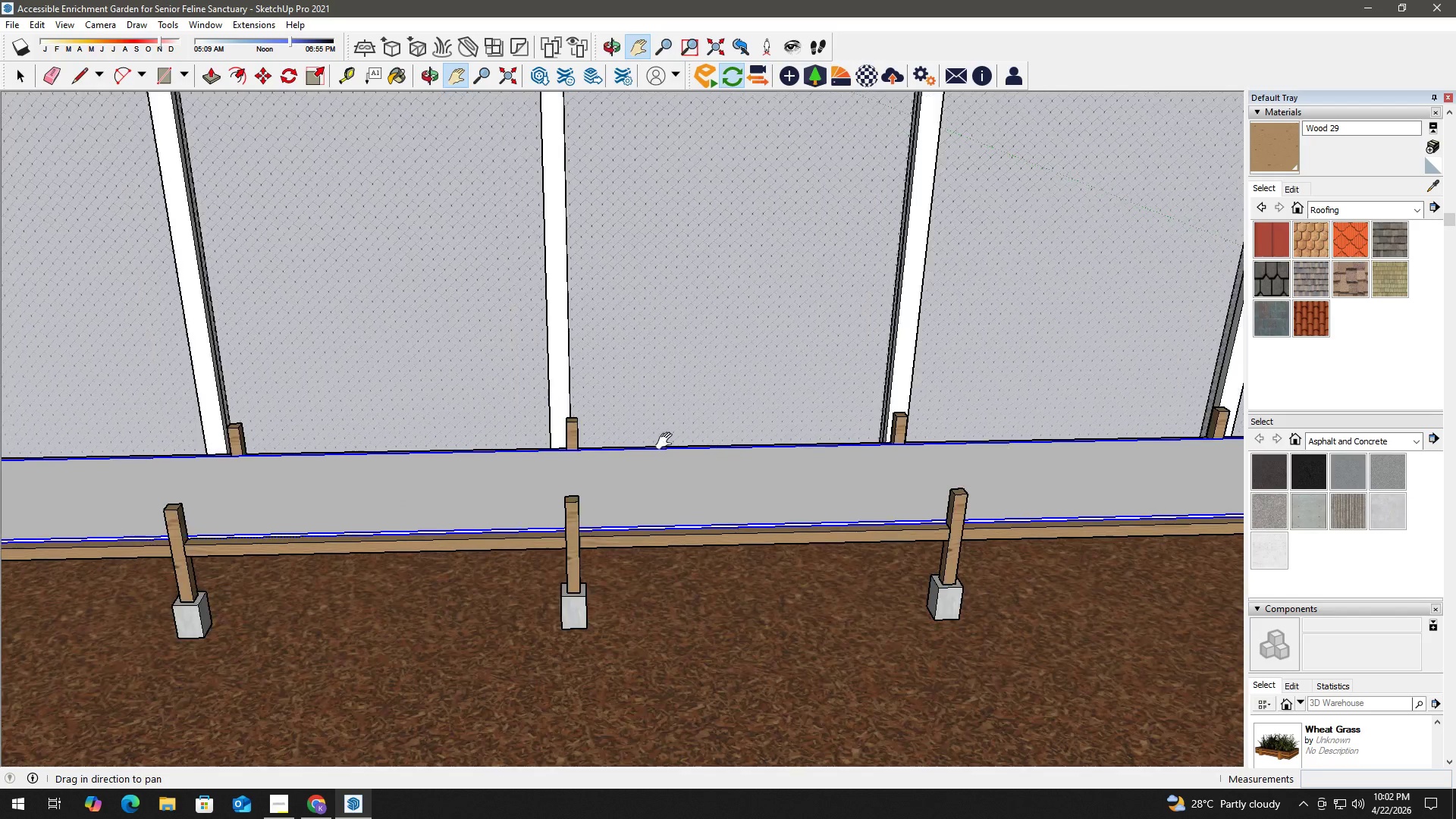 
left_click_drag(start_coordinate=[440, 426], to_coordinate=[973, 416])
 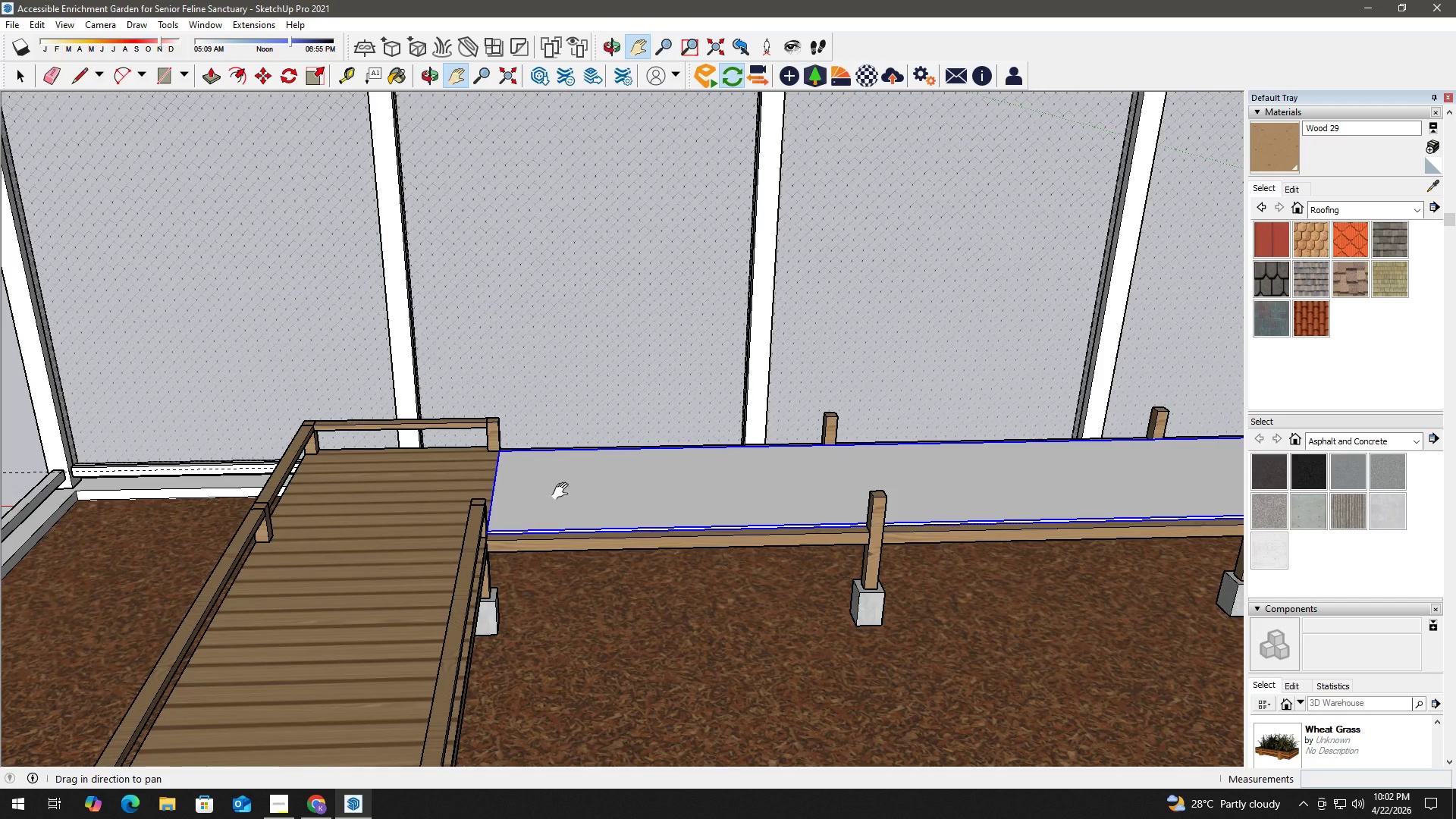 
key(Space)
 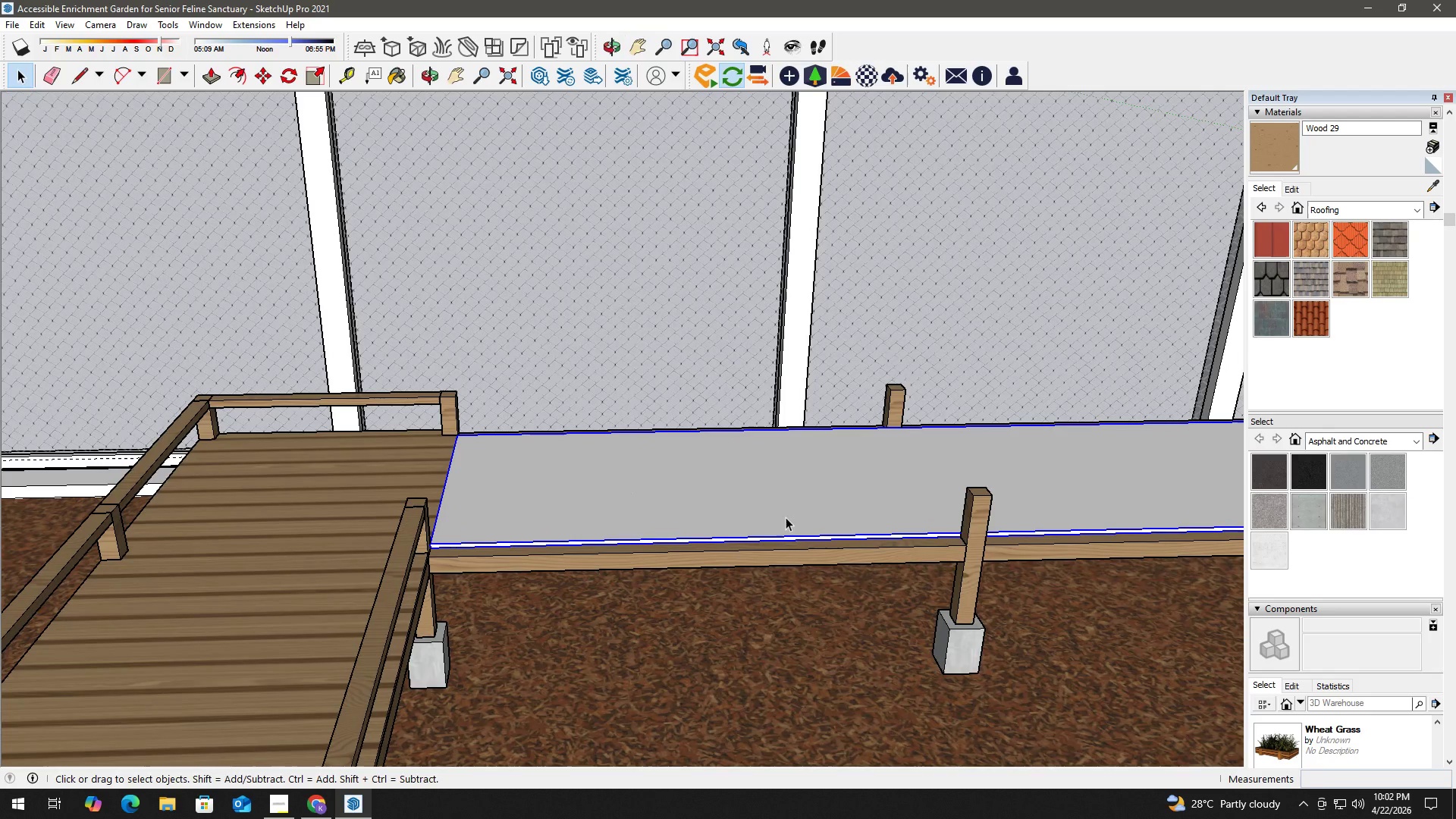 
left_click([786, 513])
 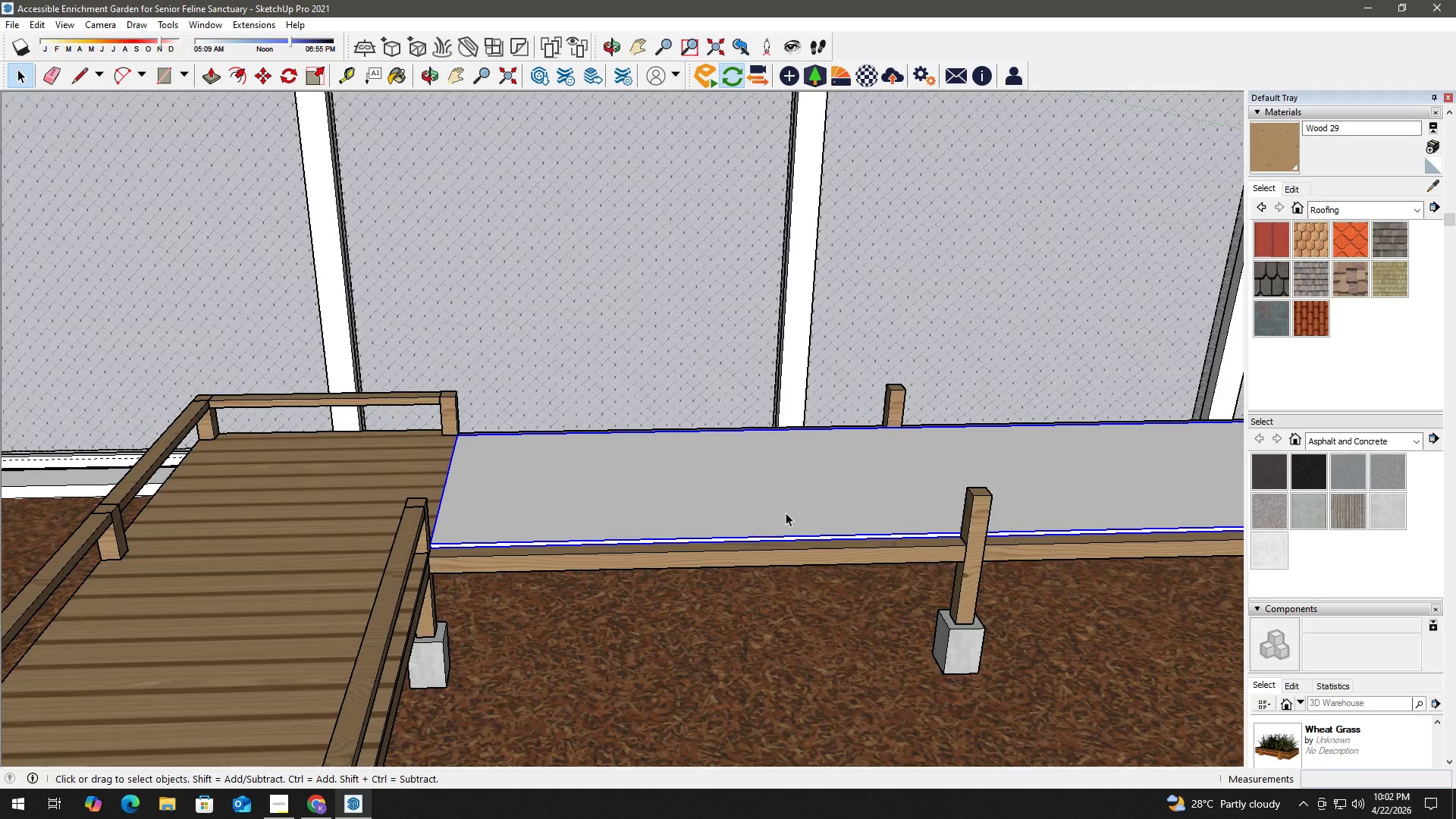 
scroll: coordinate [642, 500], scroll_direction: up, amount: 3.0
 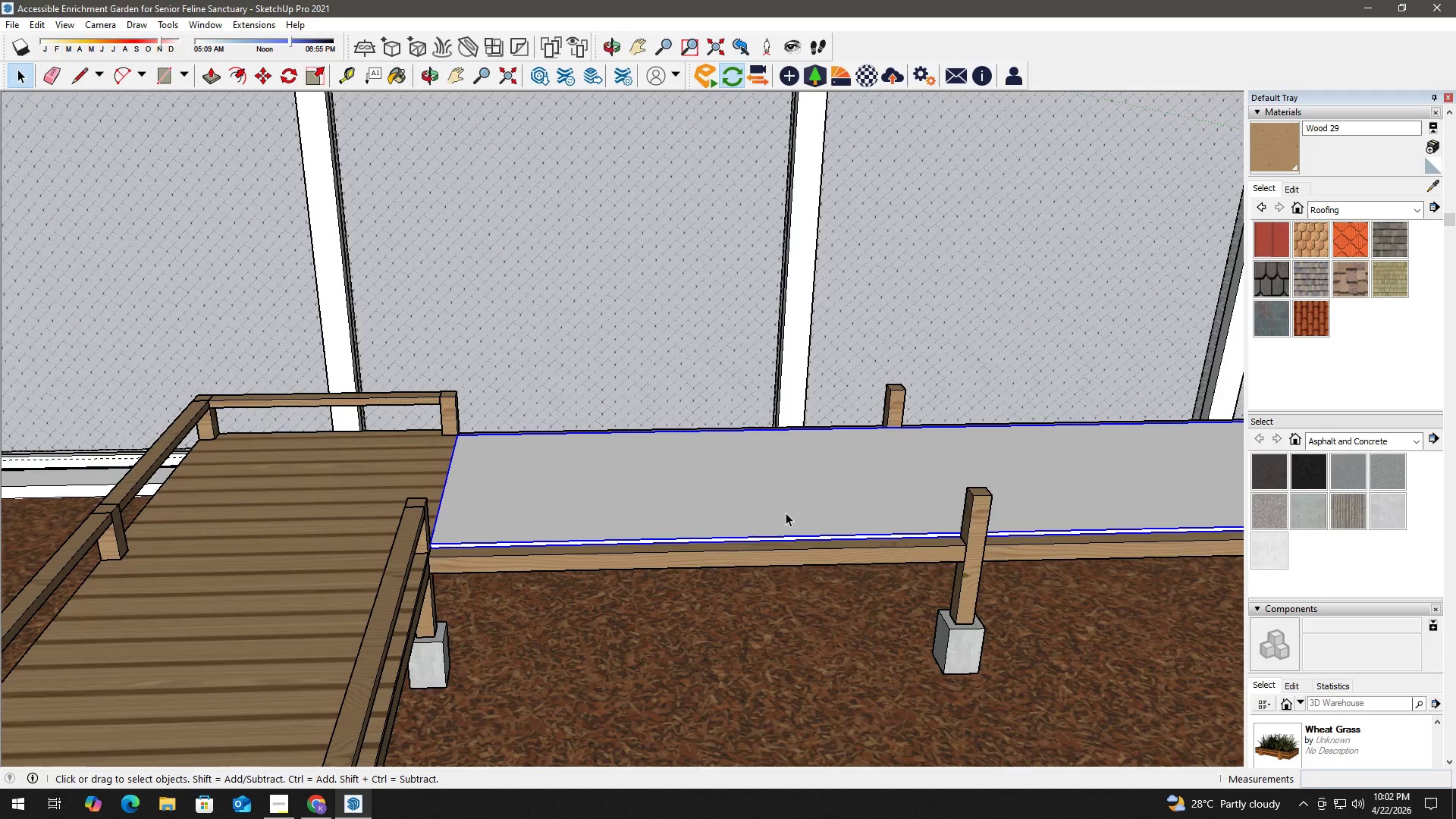 
double_click([786, 513])
 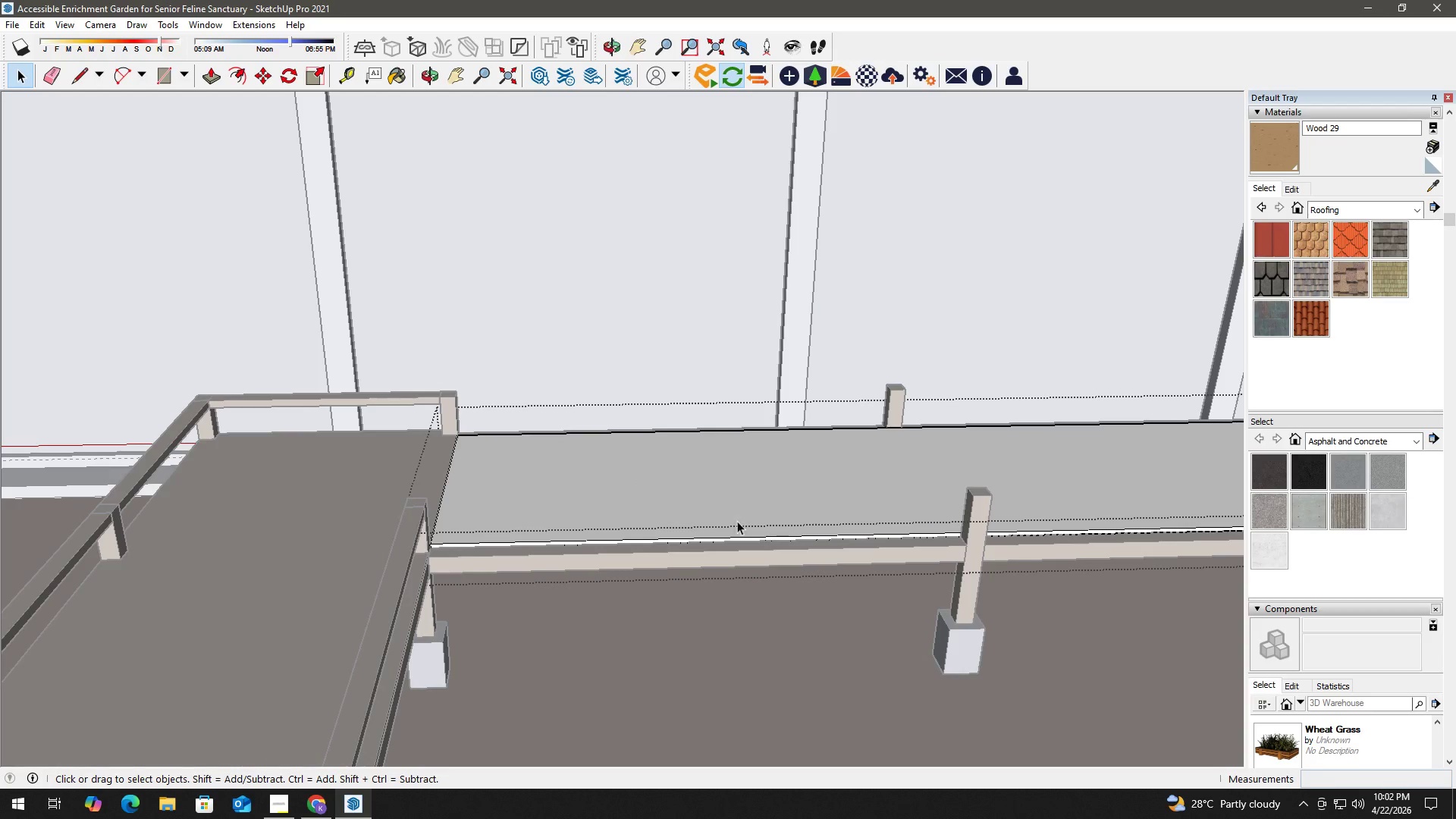 
key(L)
 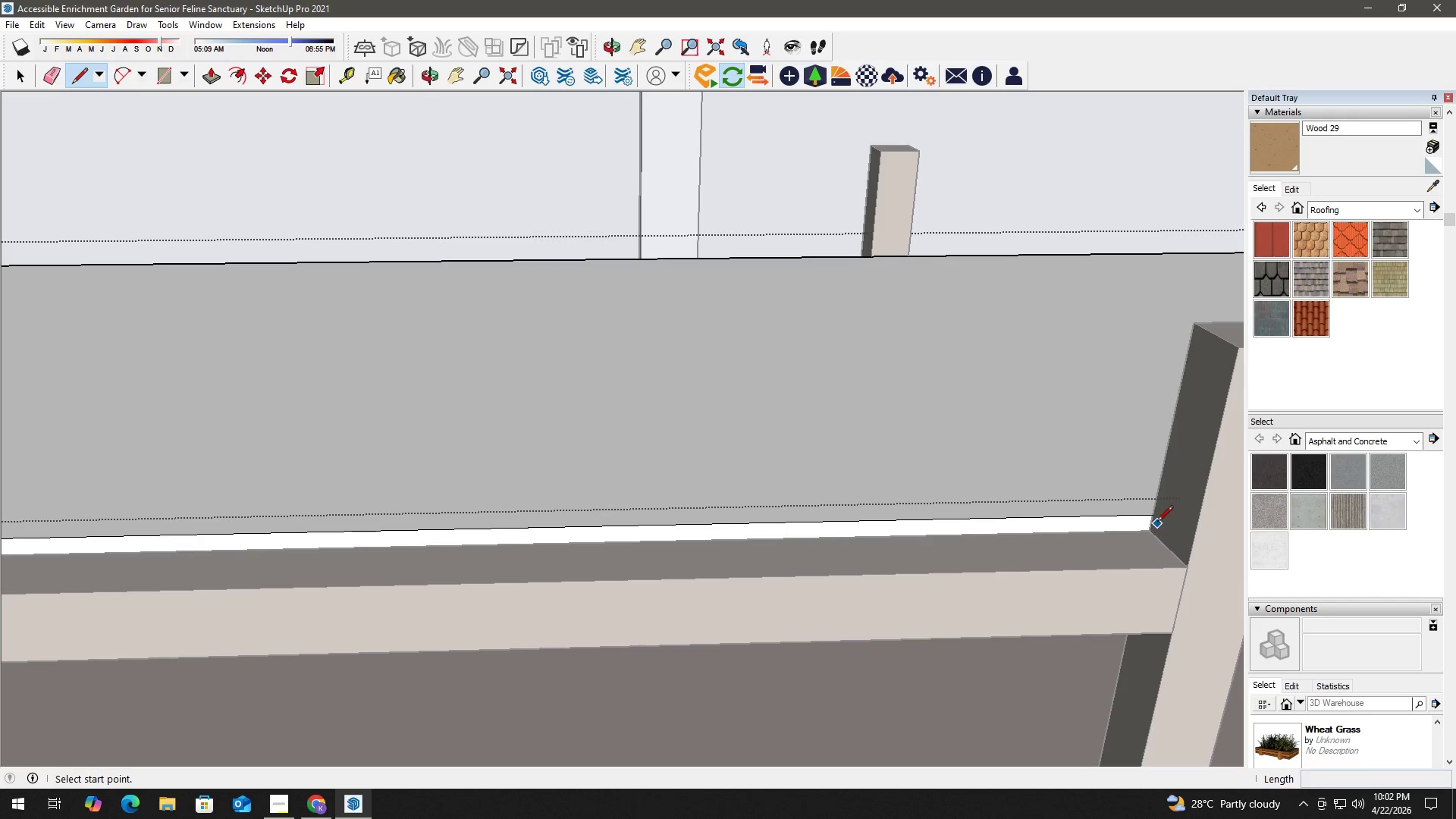 
scroll: coordinate [1173, 572], scroll_direction: up, amount: 14.0
 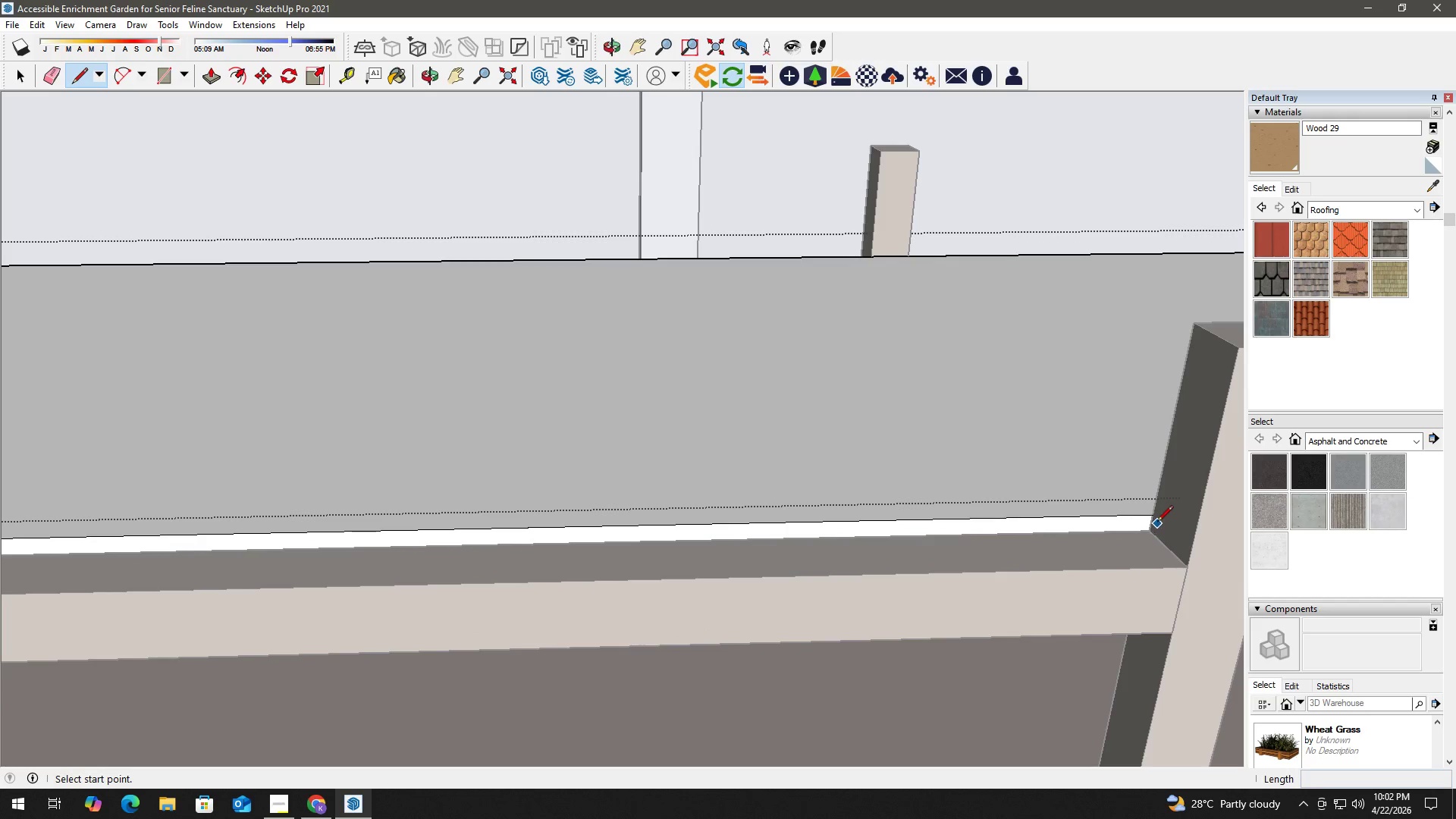 
left_click([1157, 516])
 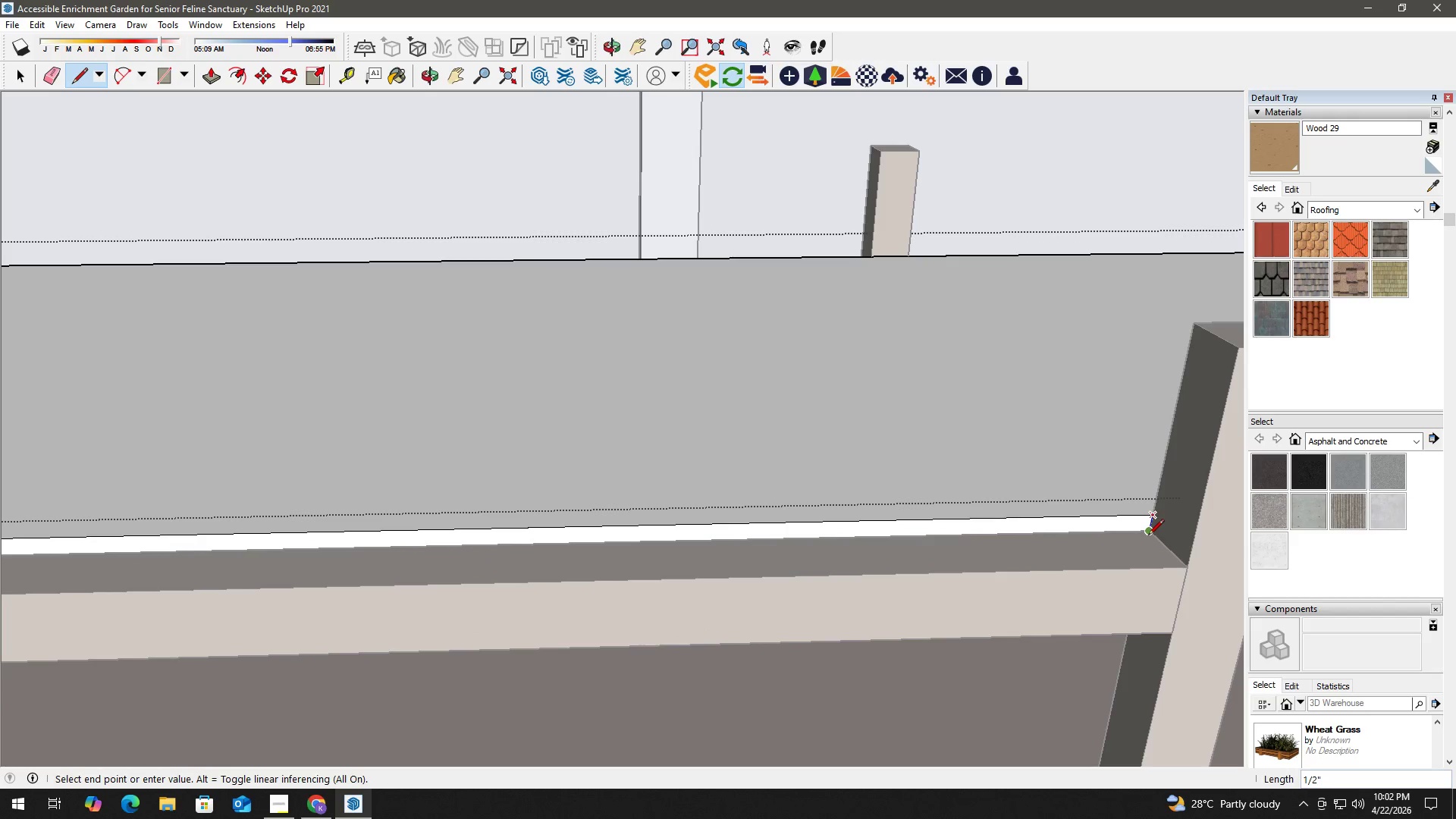 
left_click([1148, 536])
 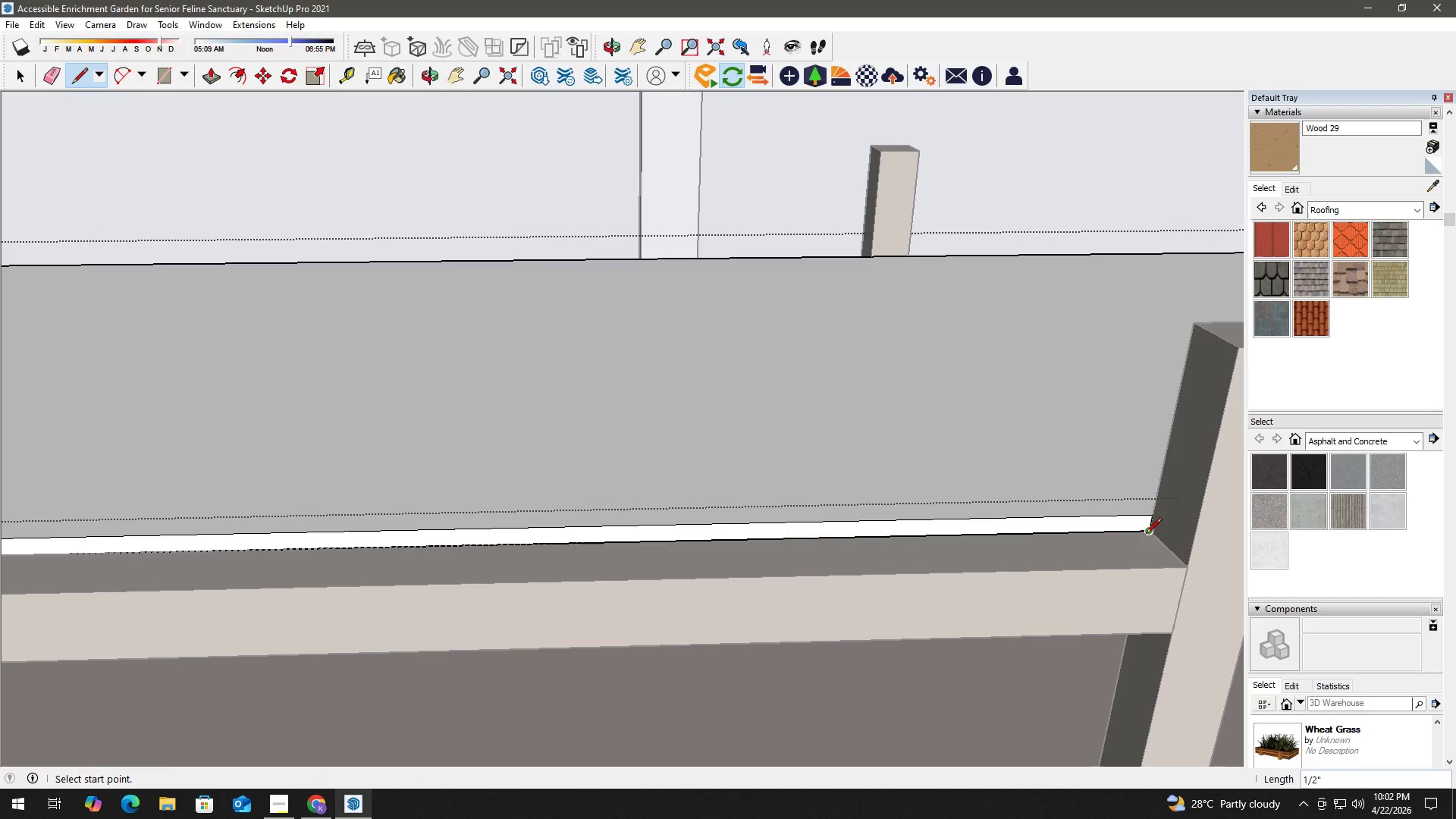 
key(Space)
 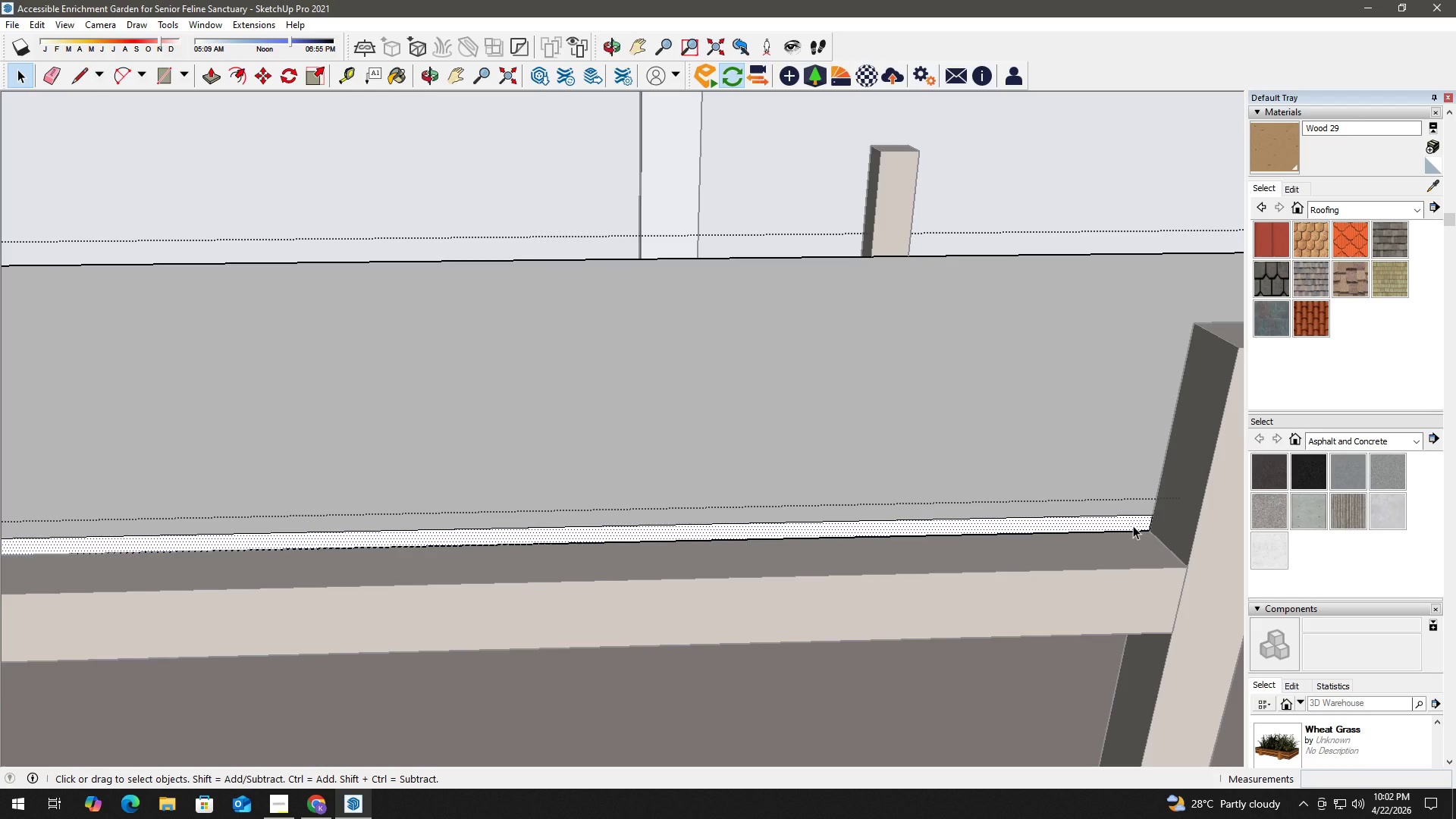 
key(P)
 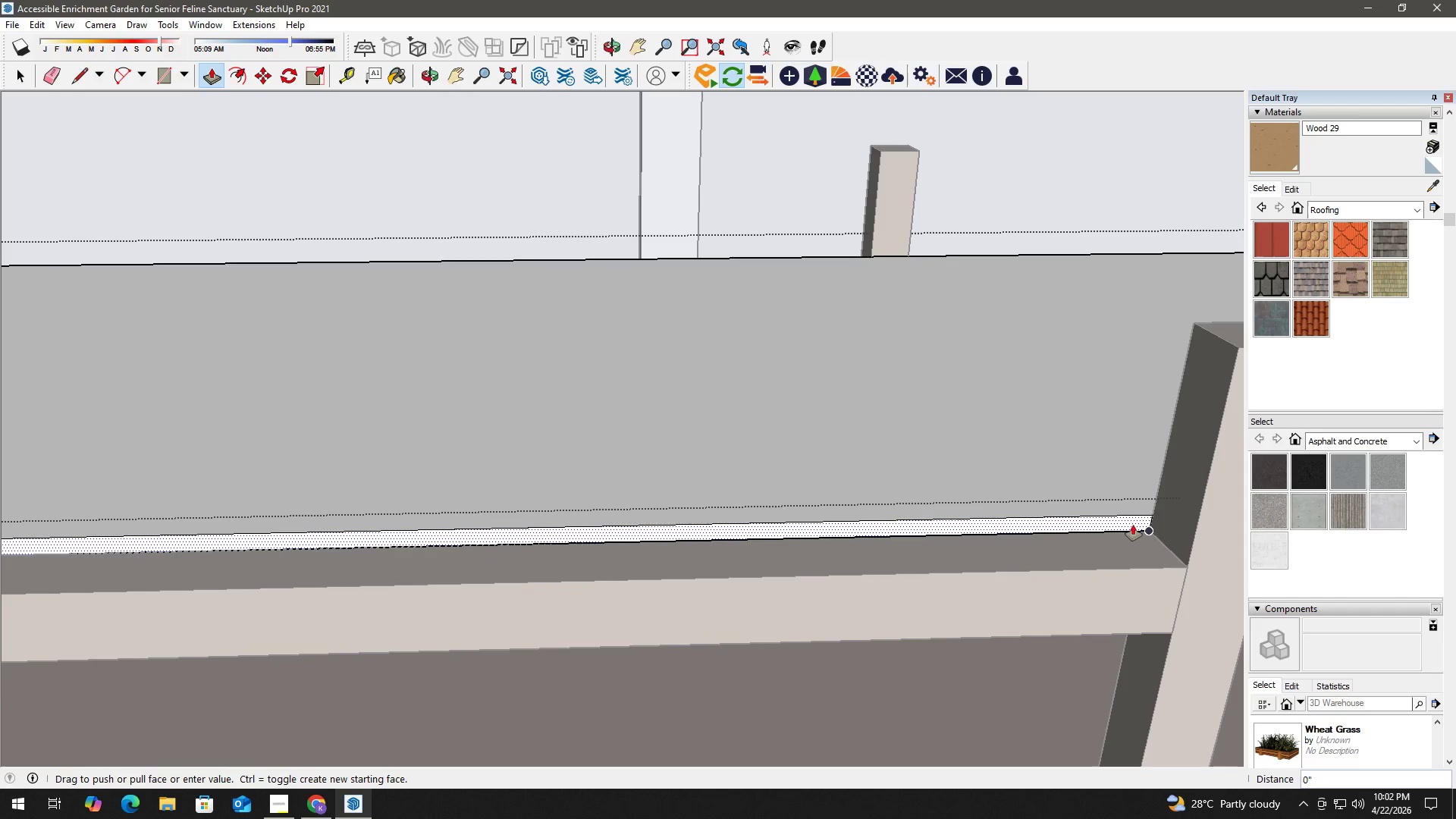 
left_click([1133, 525])
 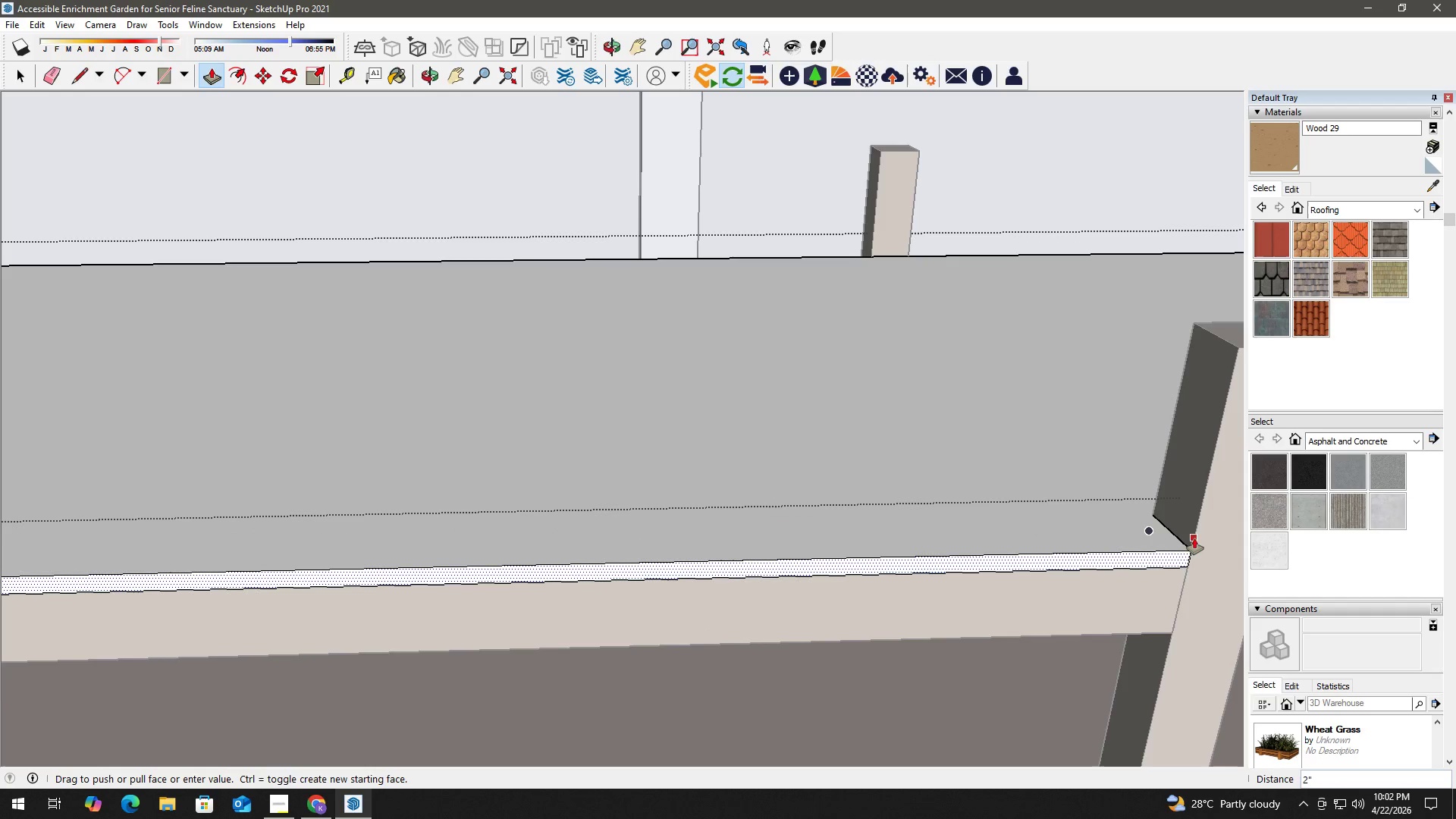 
left_click([1194, 538])
 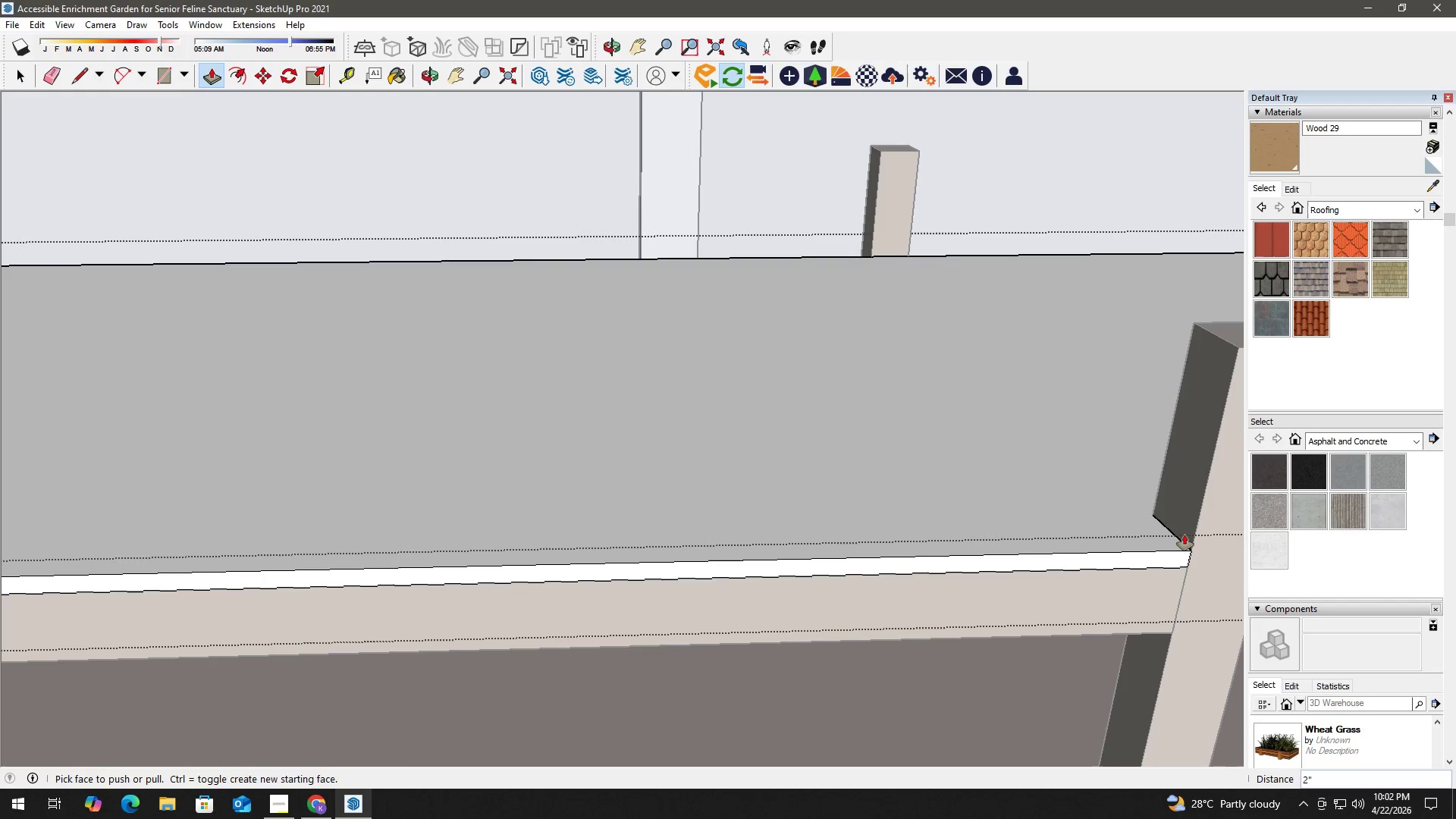 
key(Space)
 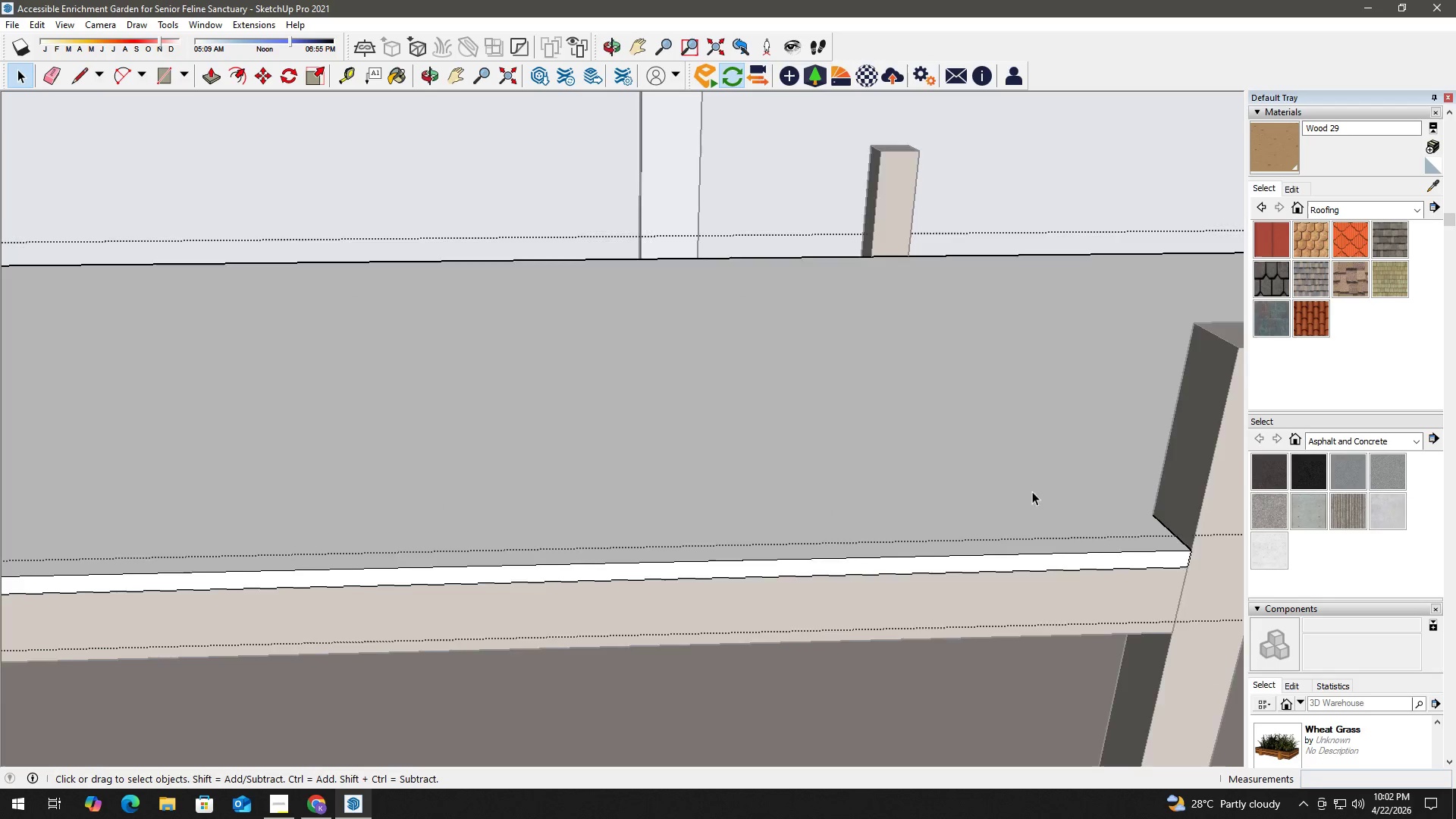 
scroll: coordinate [1025, 491], scroll_direction: down, amount: 3.0
 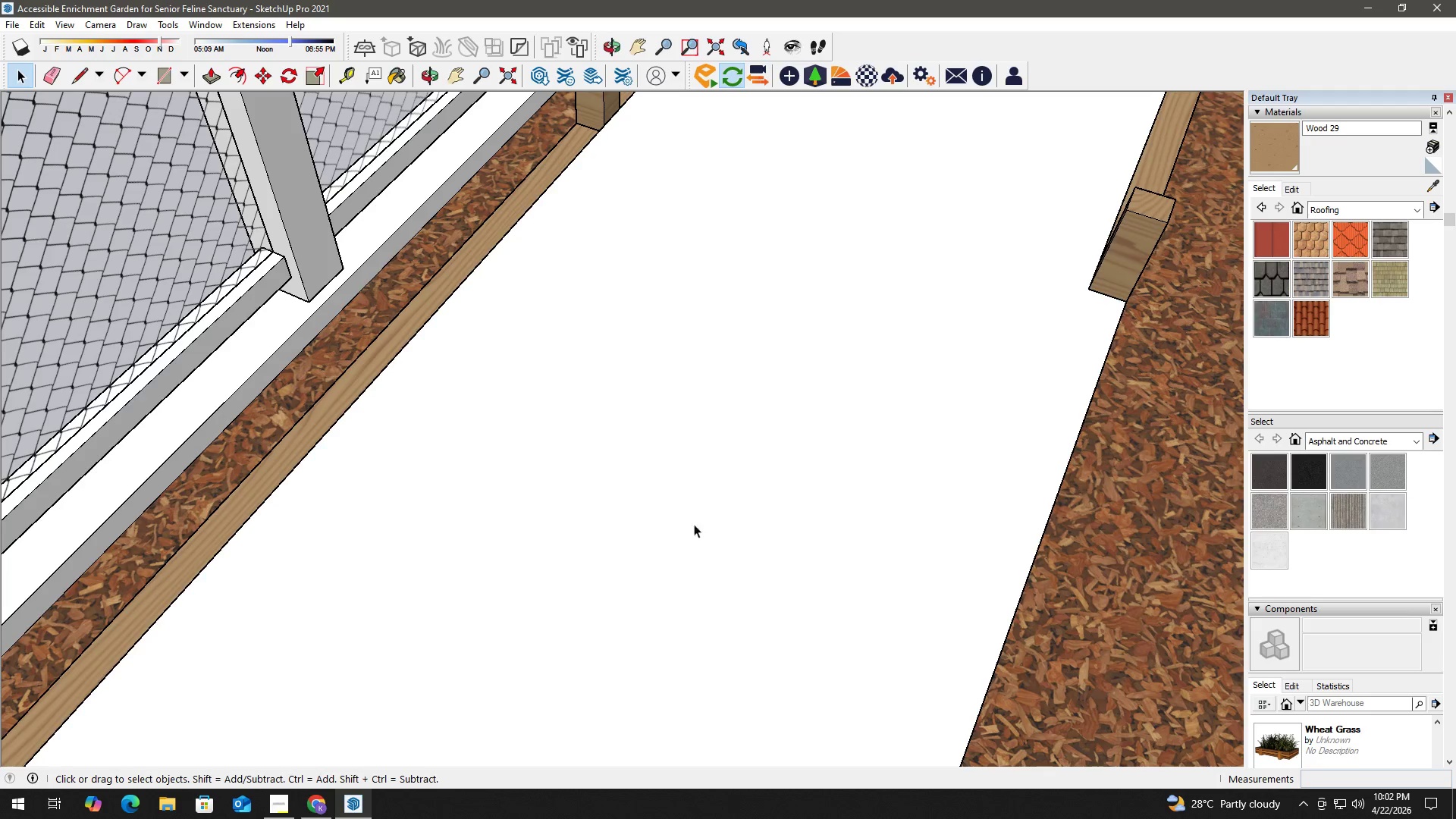 
type(hh )
 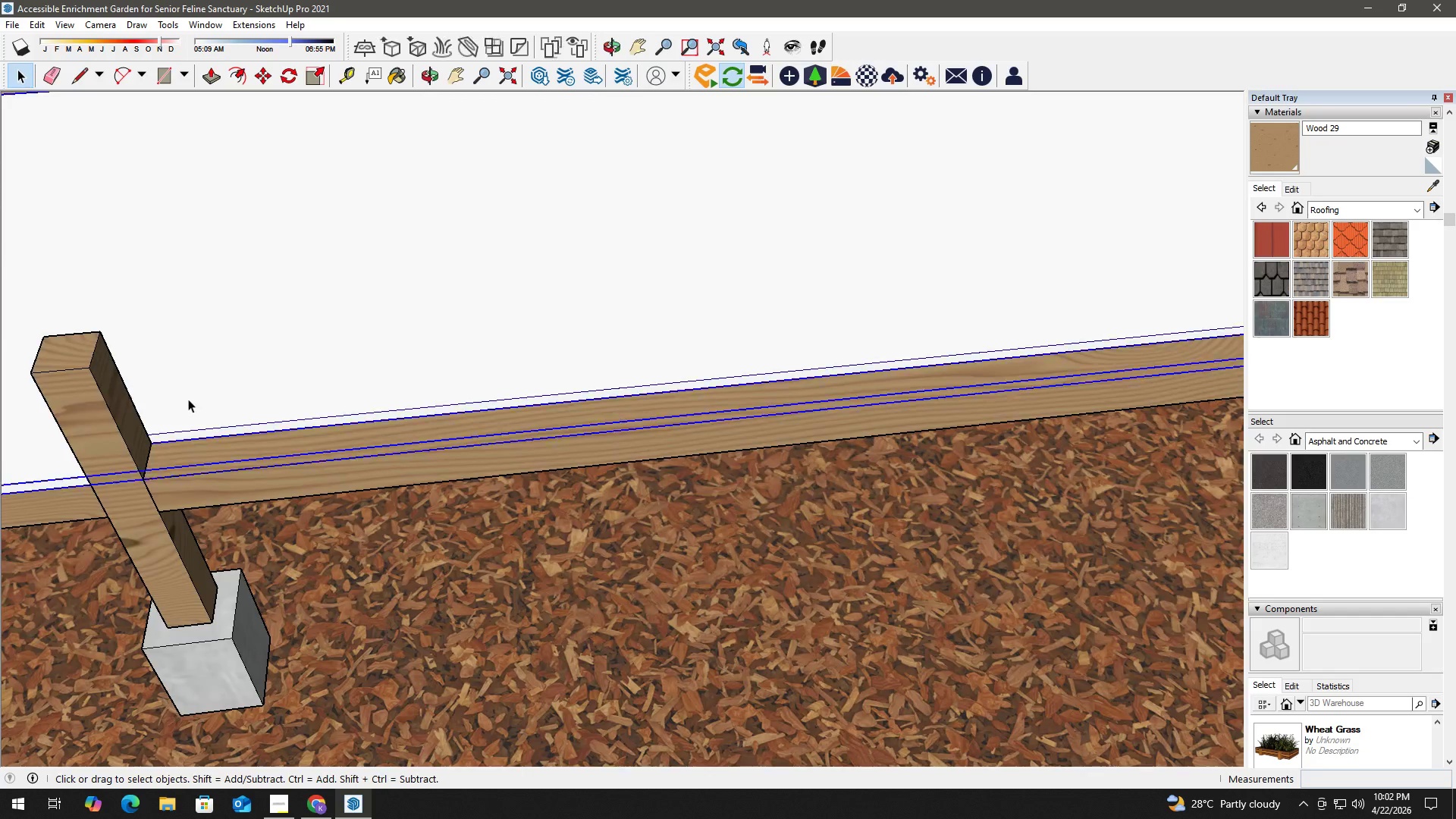 
left_click_drag(start_coordinate=[839, 430], to_coordinate=[512, 655])
 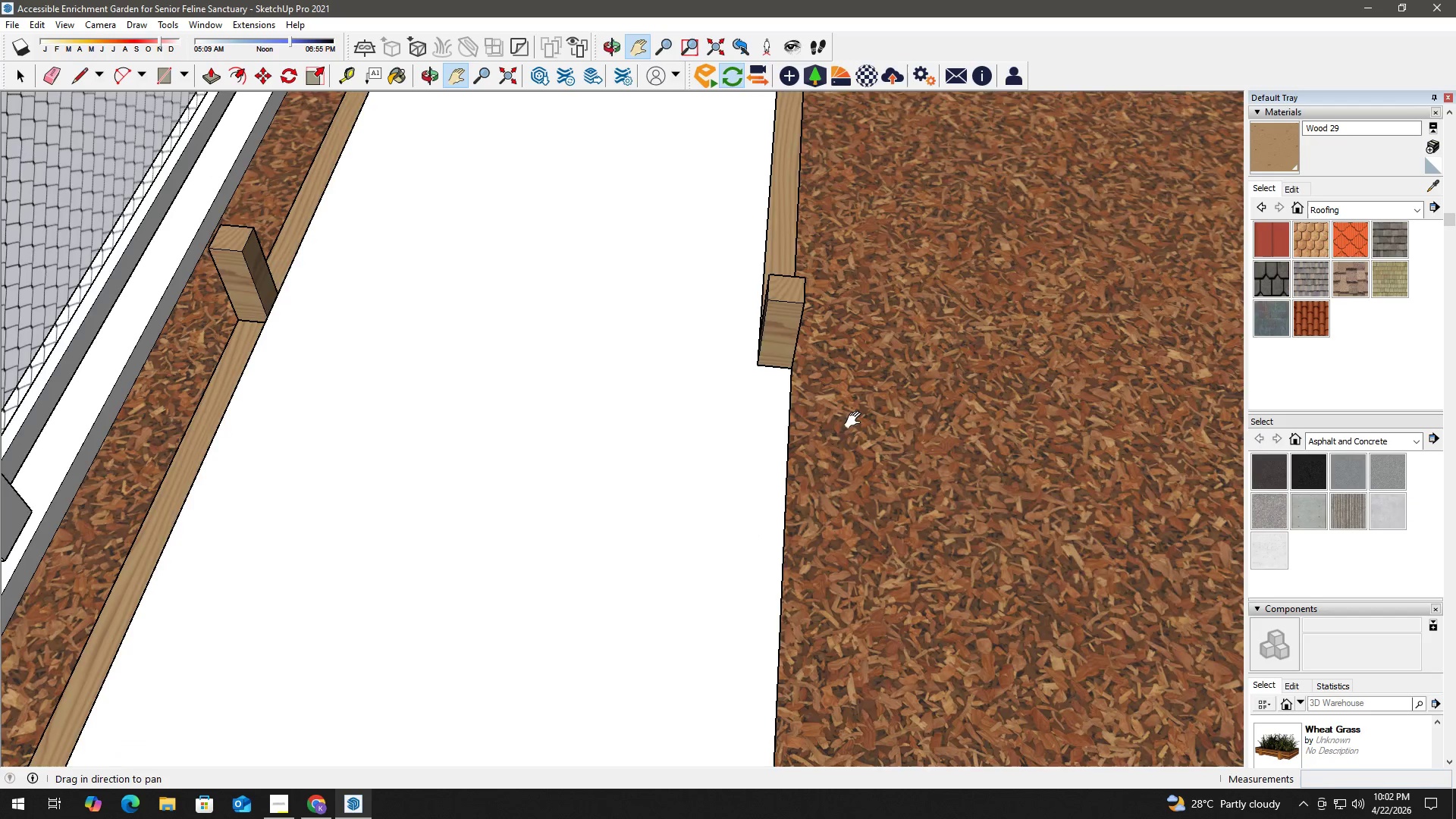 
left_click_drag(start_coordinate=[836, 426], to_coordinate=[555, 544])
 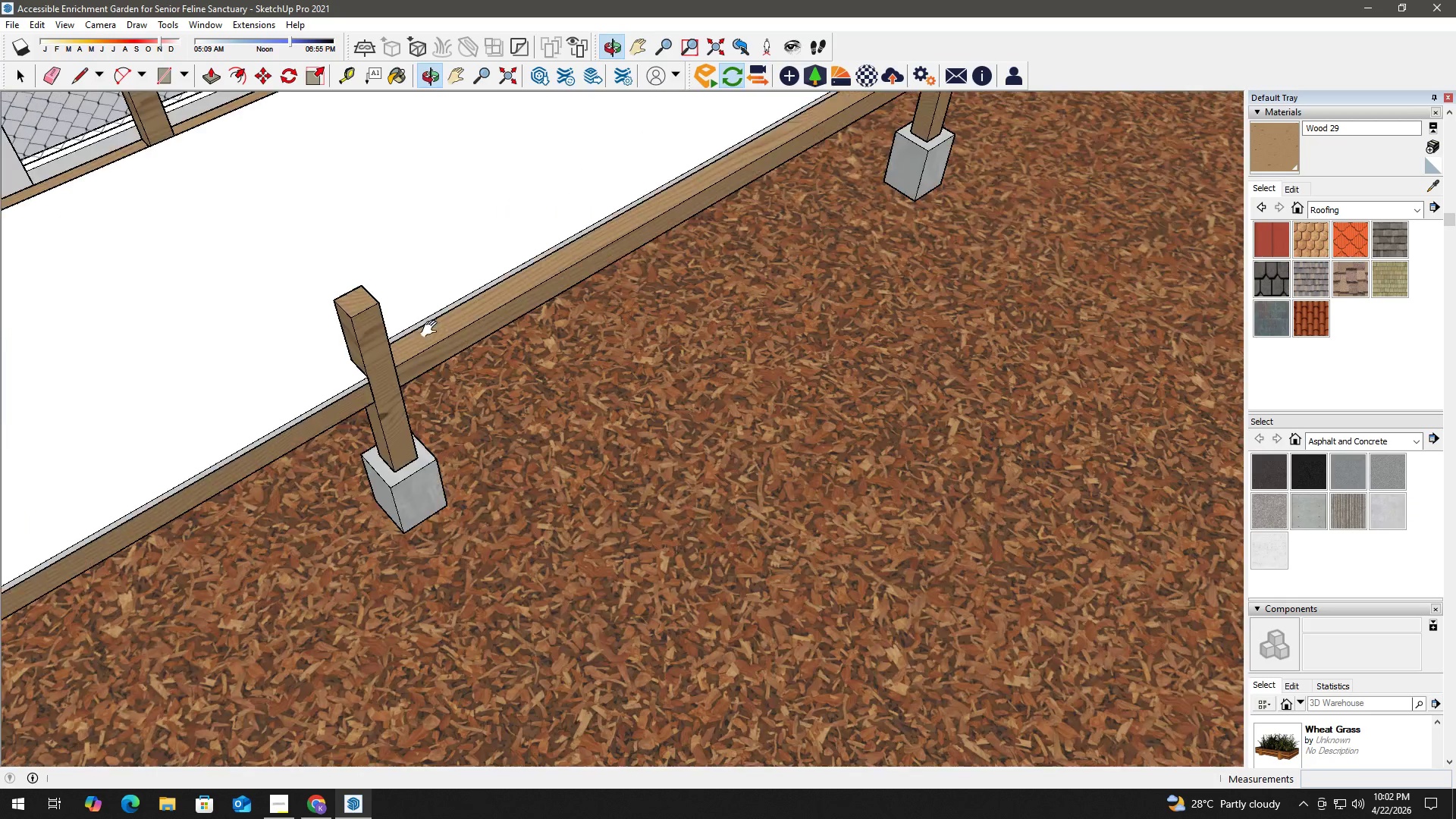 
left_click_drag(start_coordinate=[548, 218], to_coordinate=[532, 454])
 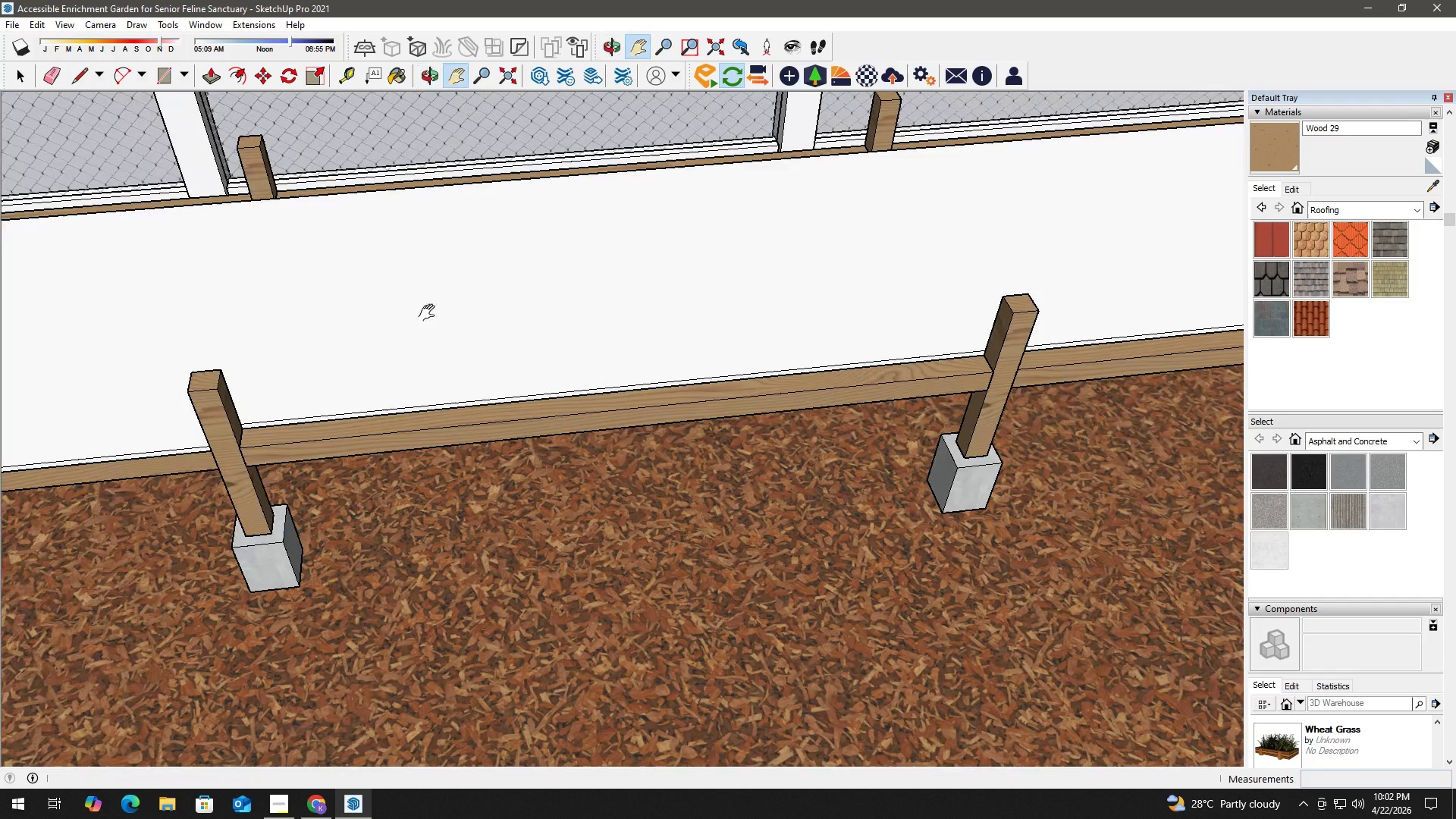 
double_click([188, 399])
 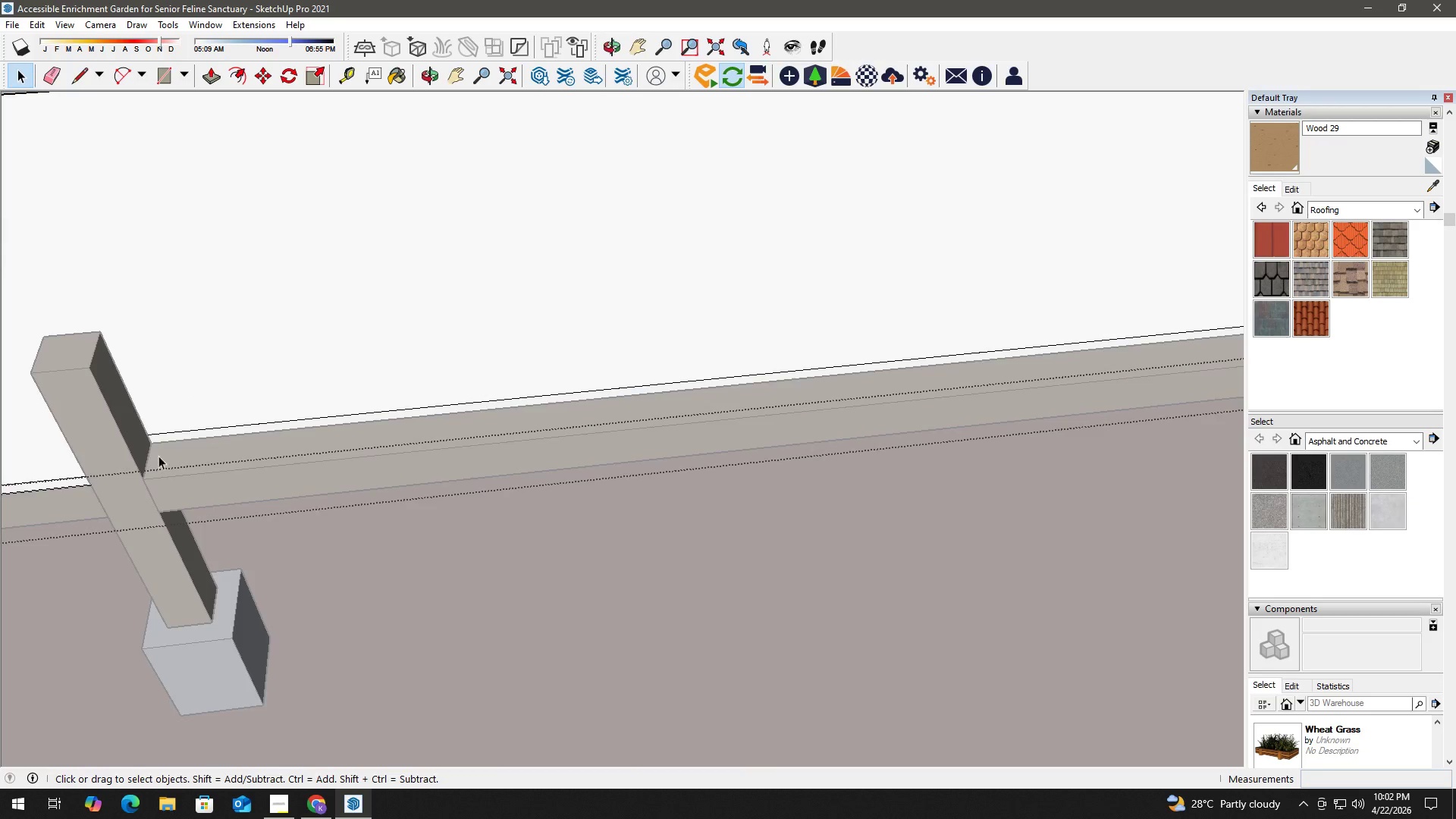 
scroll: coordinate [153, 460], scroll_direction: up, amount: 8.0
 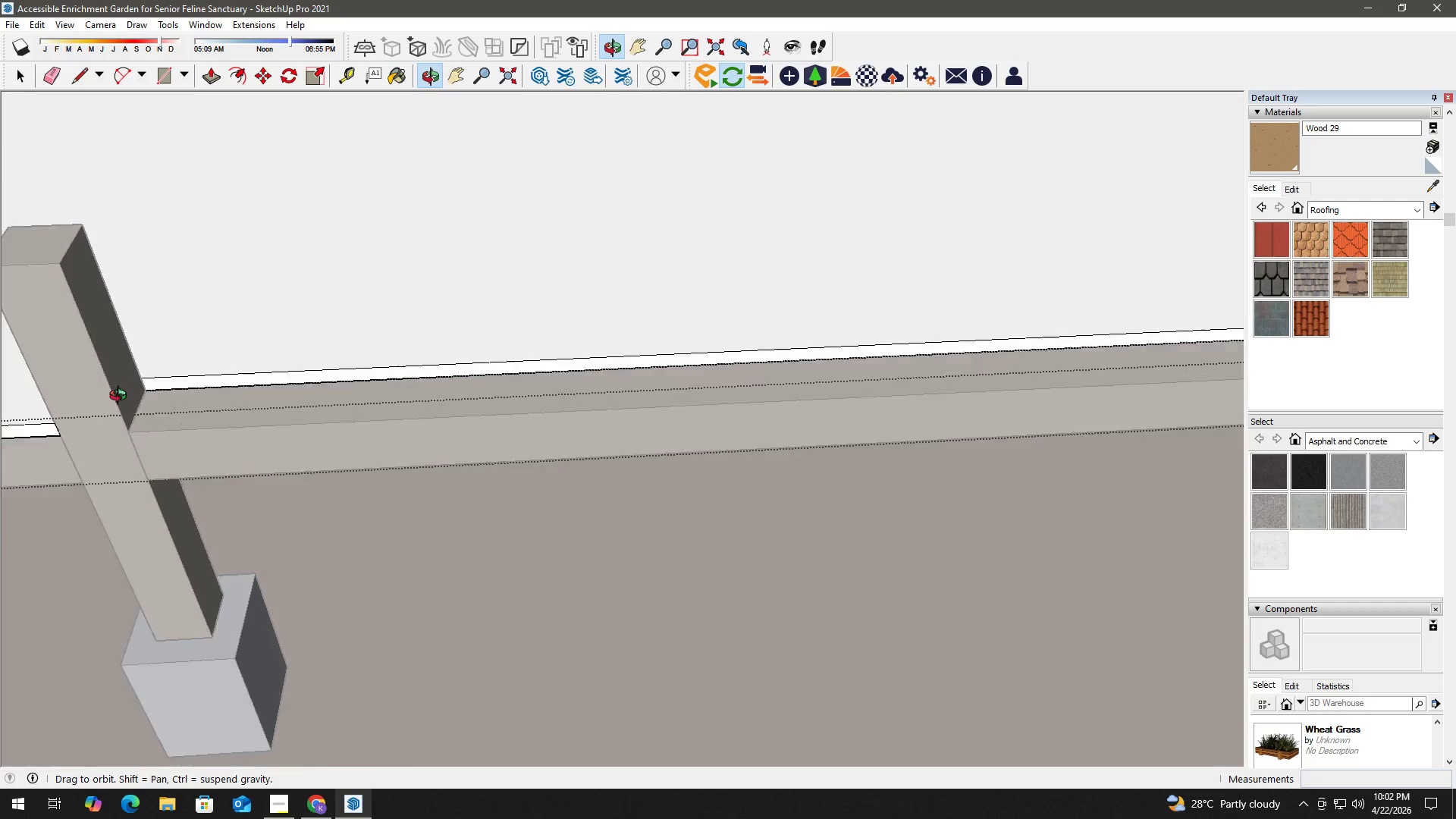 
key(L)
 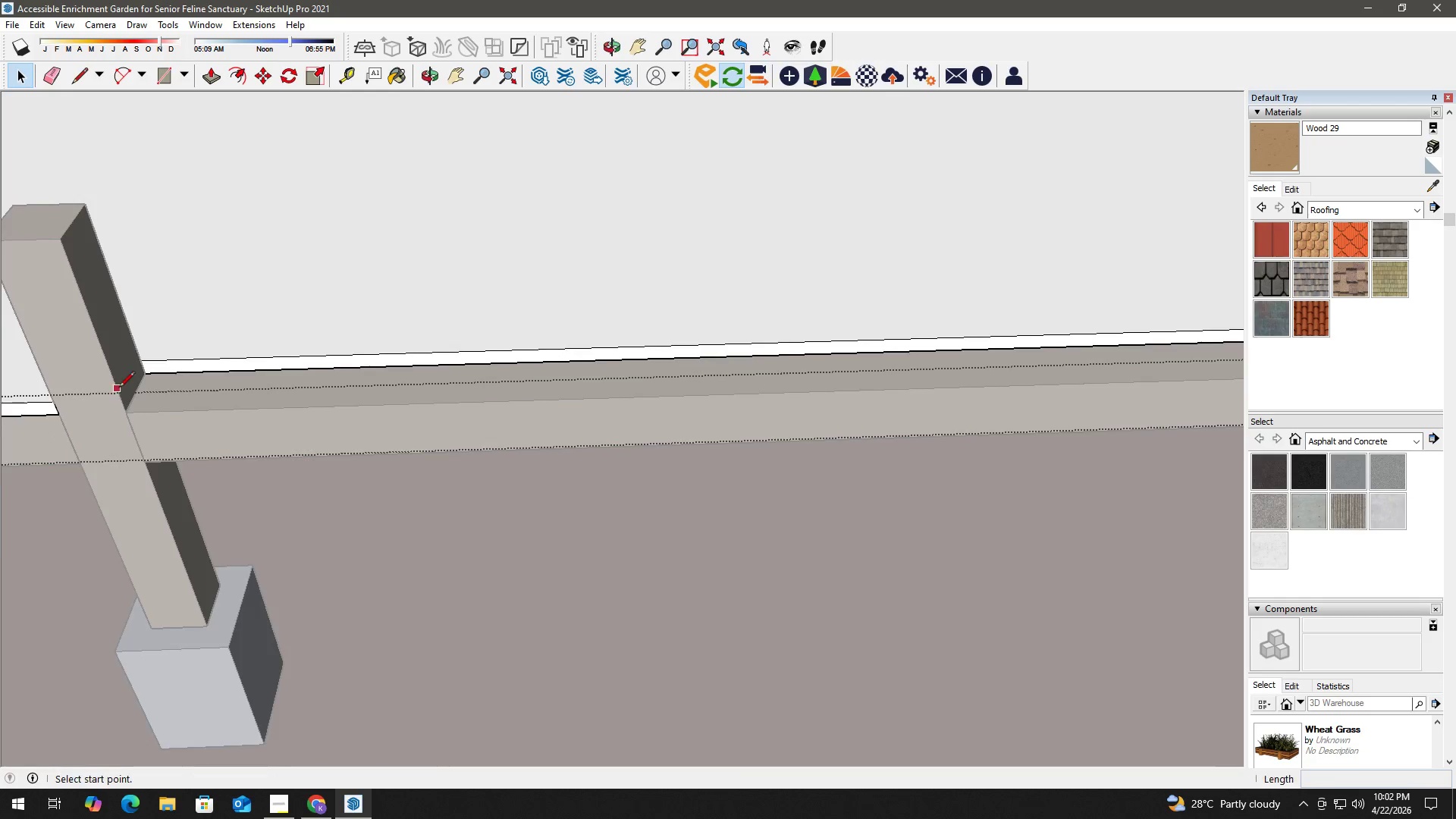 
scroll: coordinate [120, 388], scroll_direction: up, amount: 2.0
 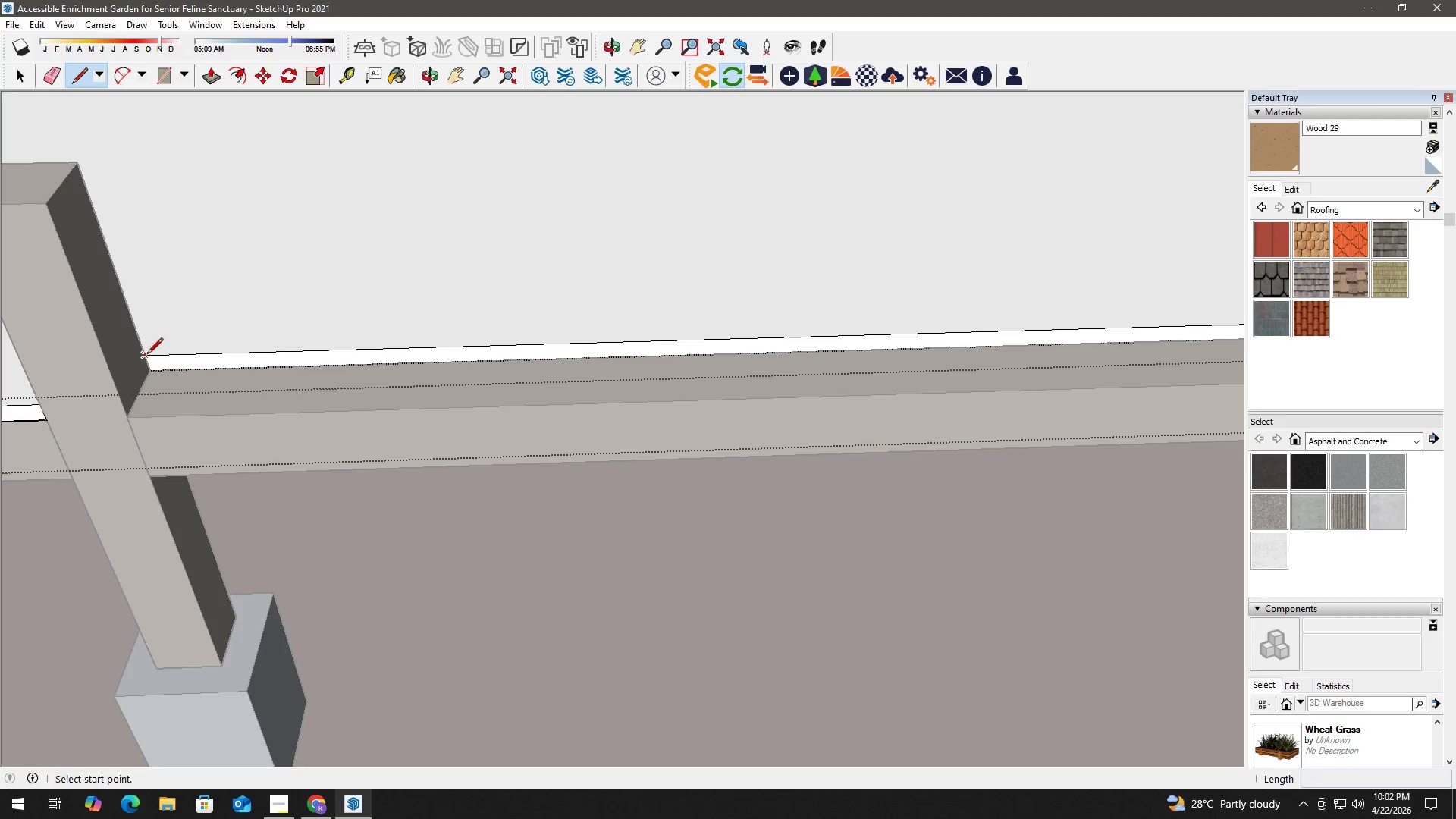 
left_click([147, 355])
 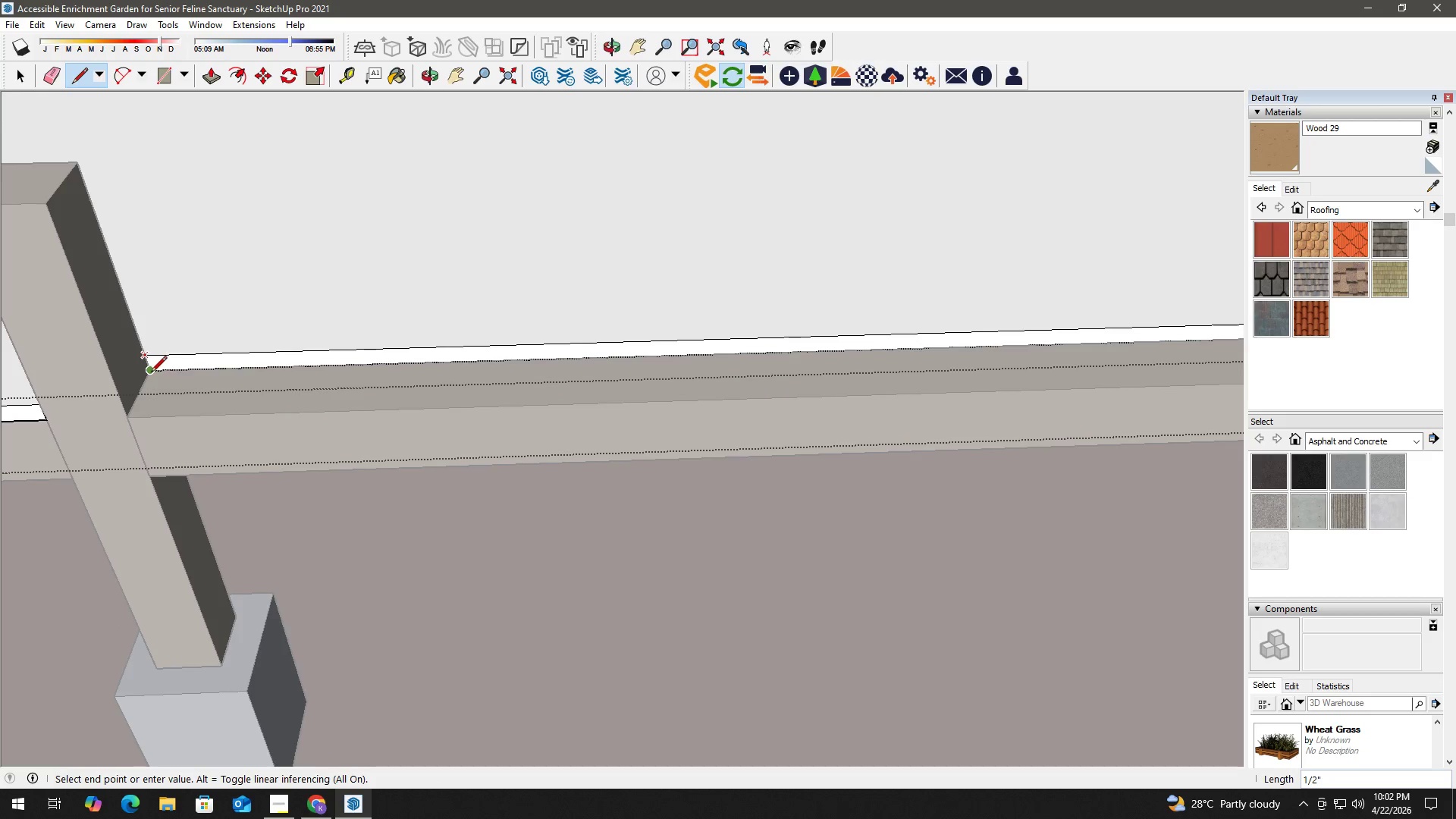 
left_click([151, 373])
 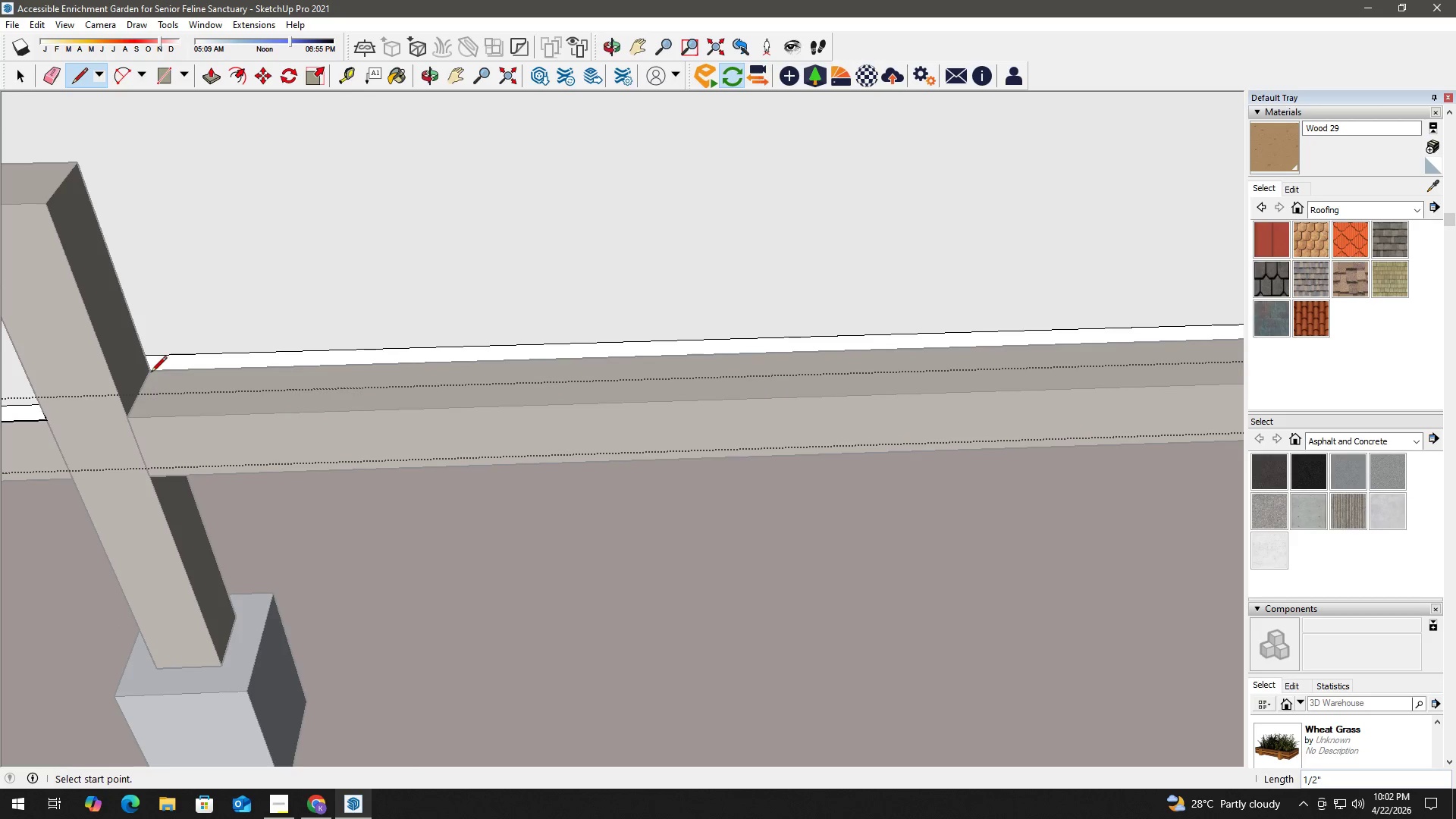 
key(Space)
 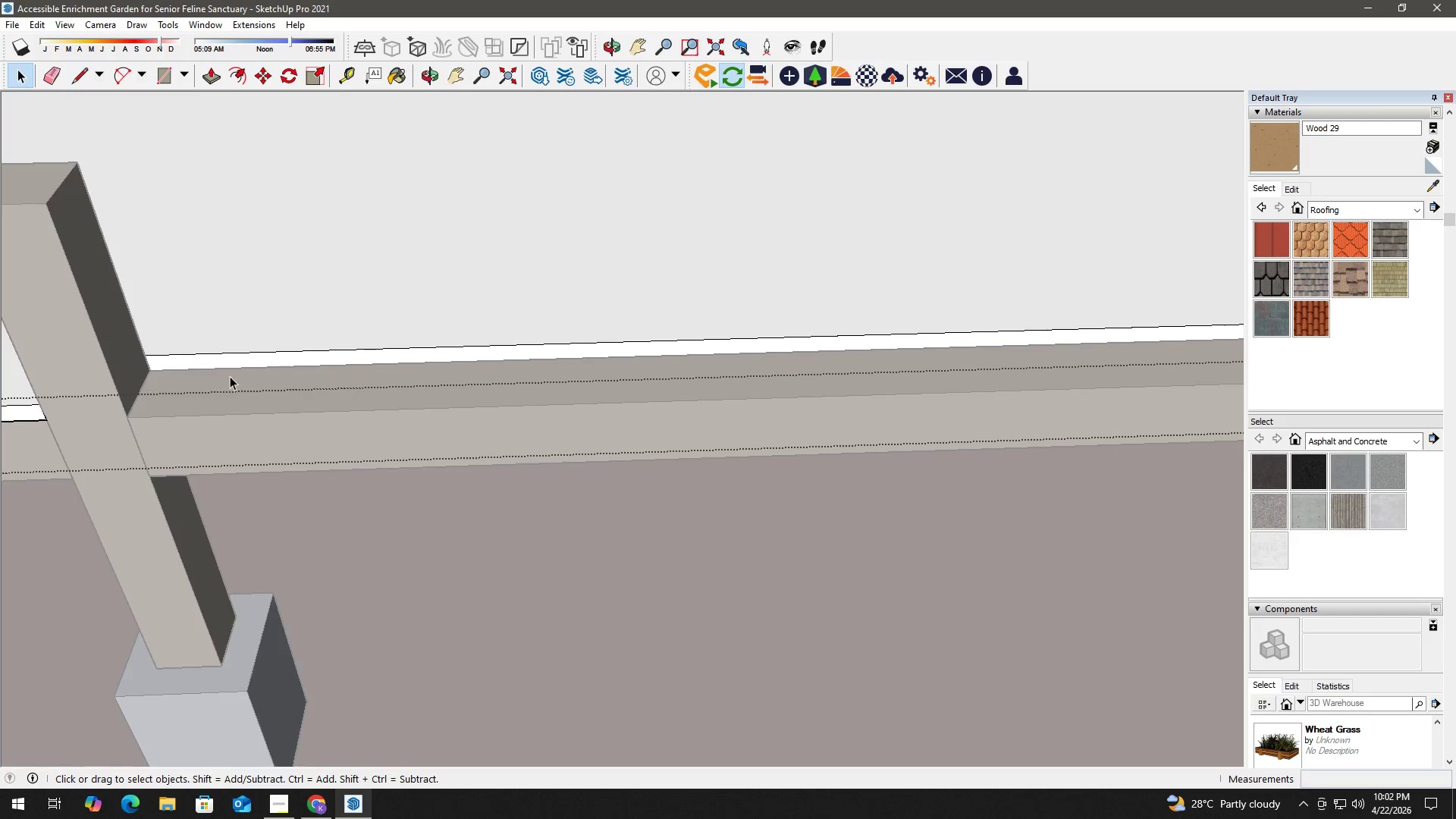 
key(H)
 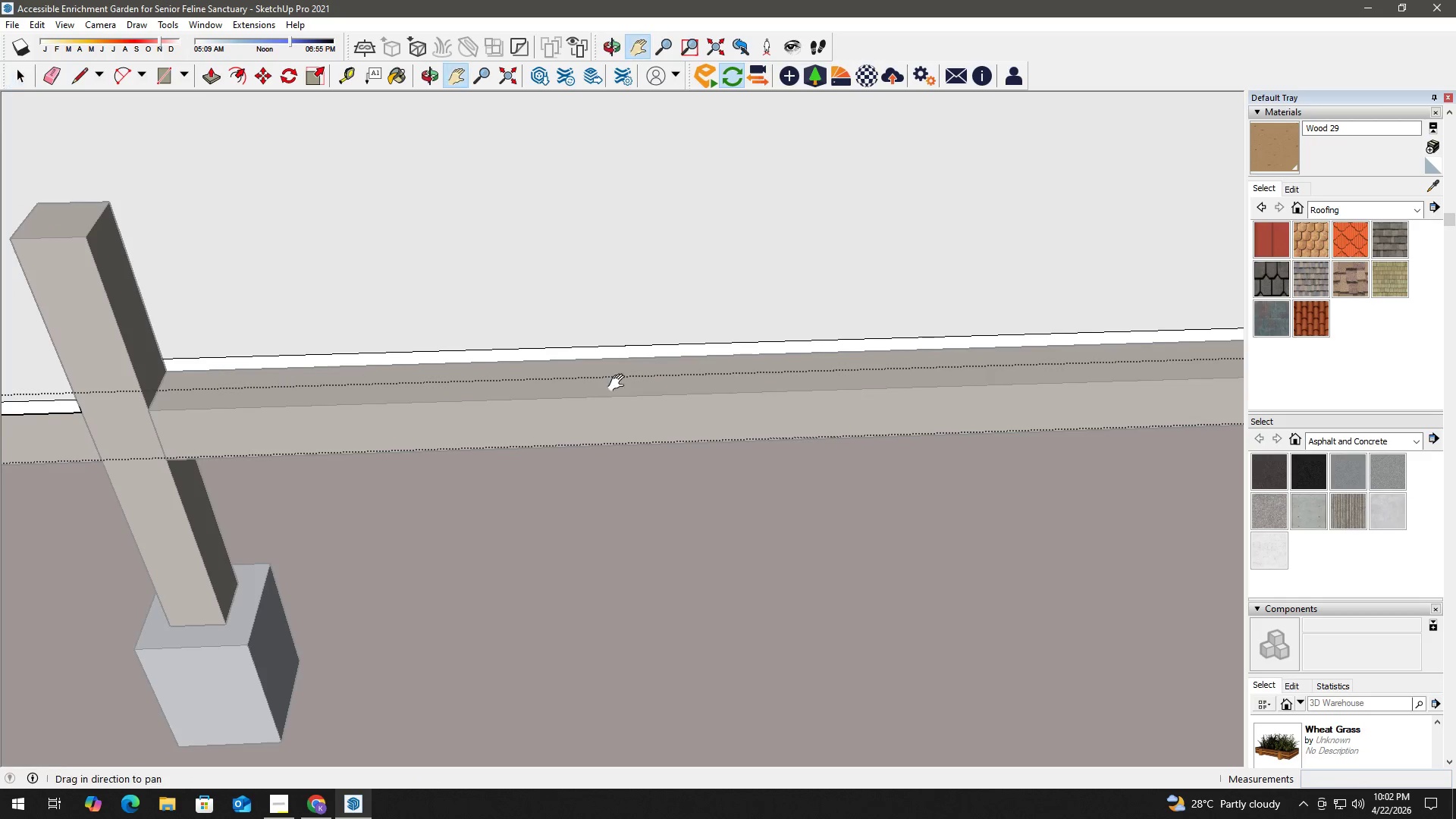 
left_click_drag(start_coordinate=[620, 383], to_coordinate=[0, 410])
 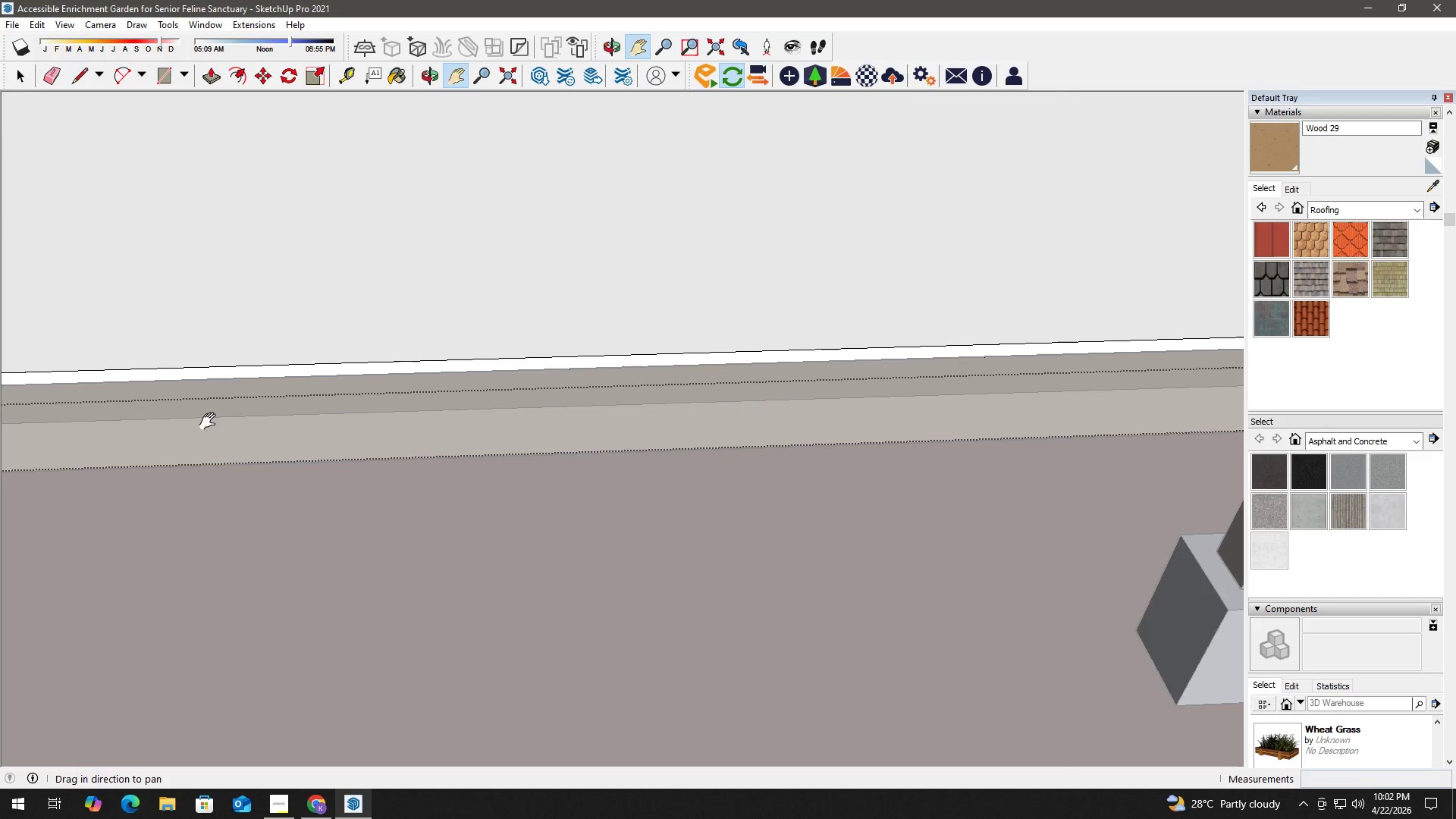 
scroll: coordinate [253, 376], scroll_direction: down, amount: 2.0
 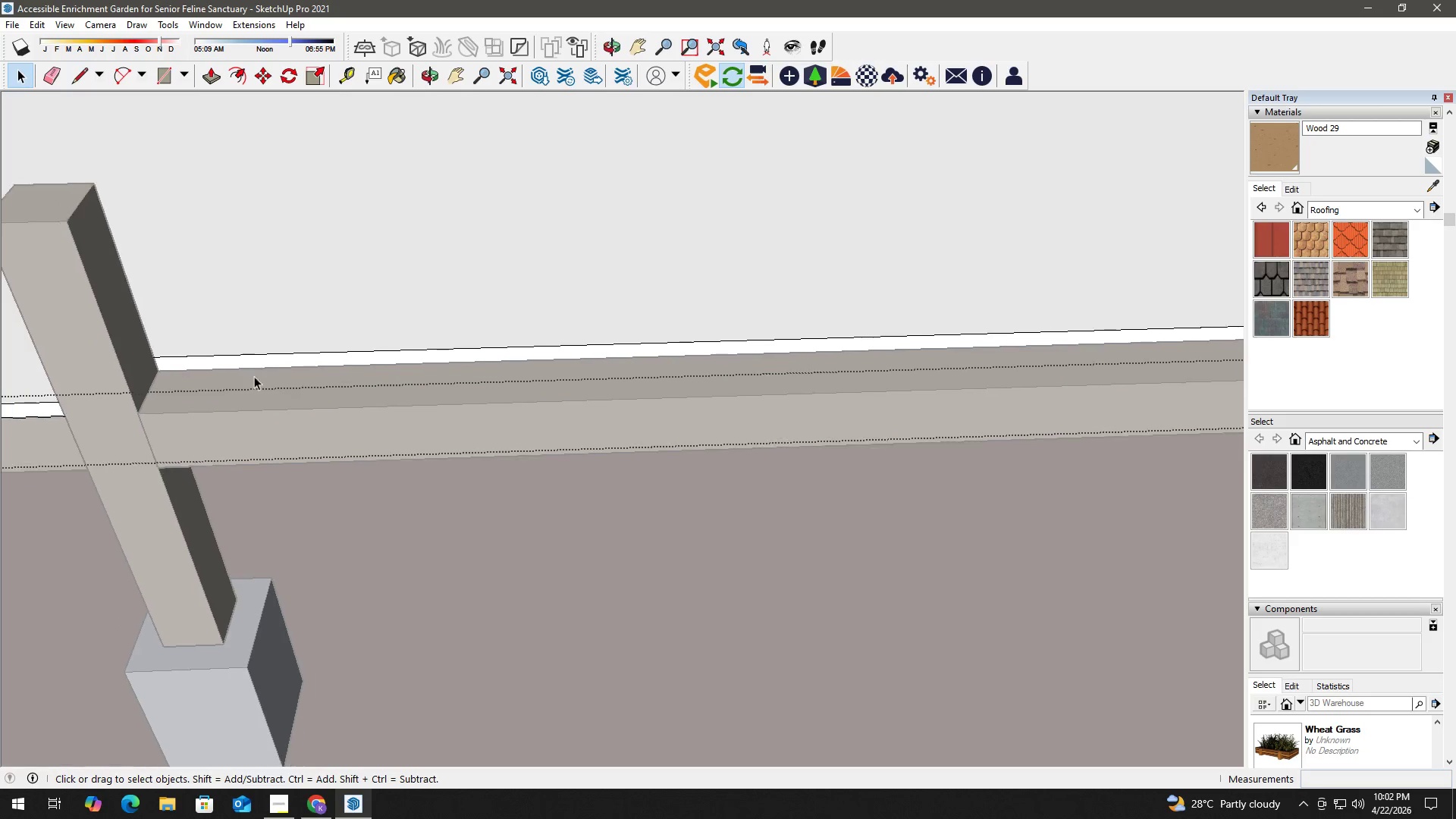 
left_click_drag(start_coordinate=[647, 416], to_coordinate=[176, 426])
 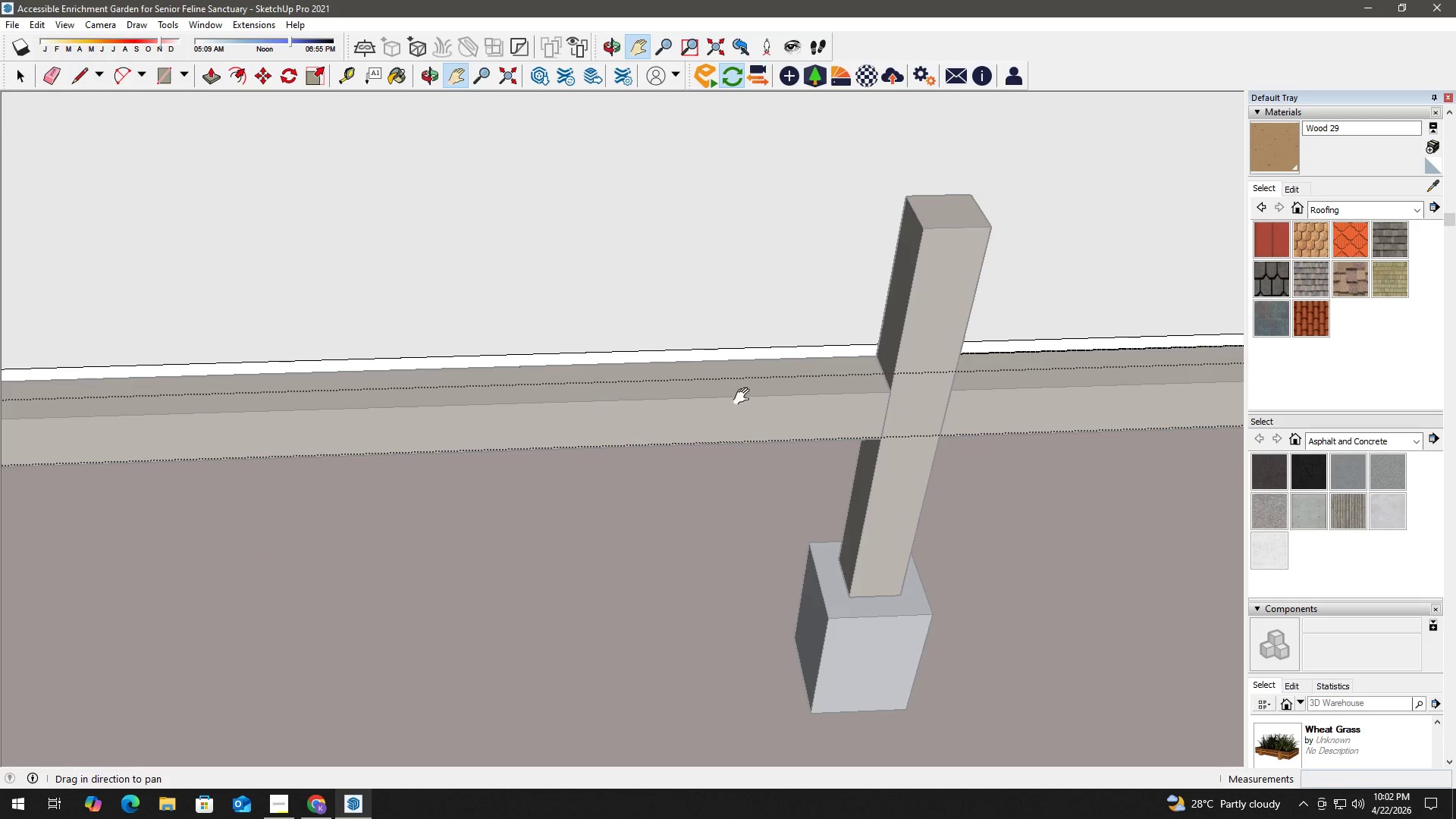 
key(L)
 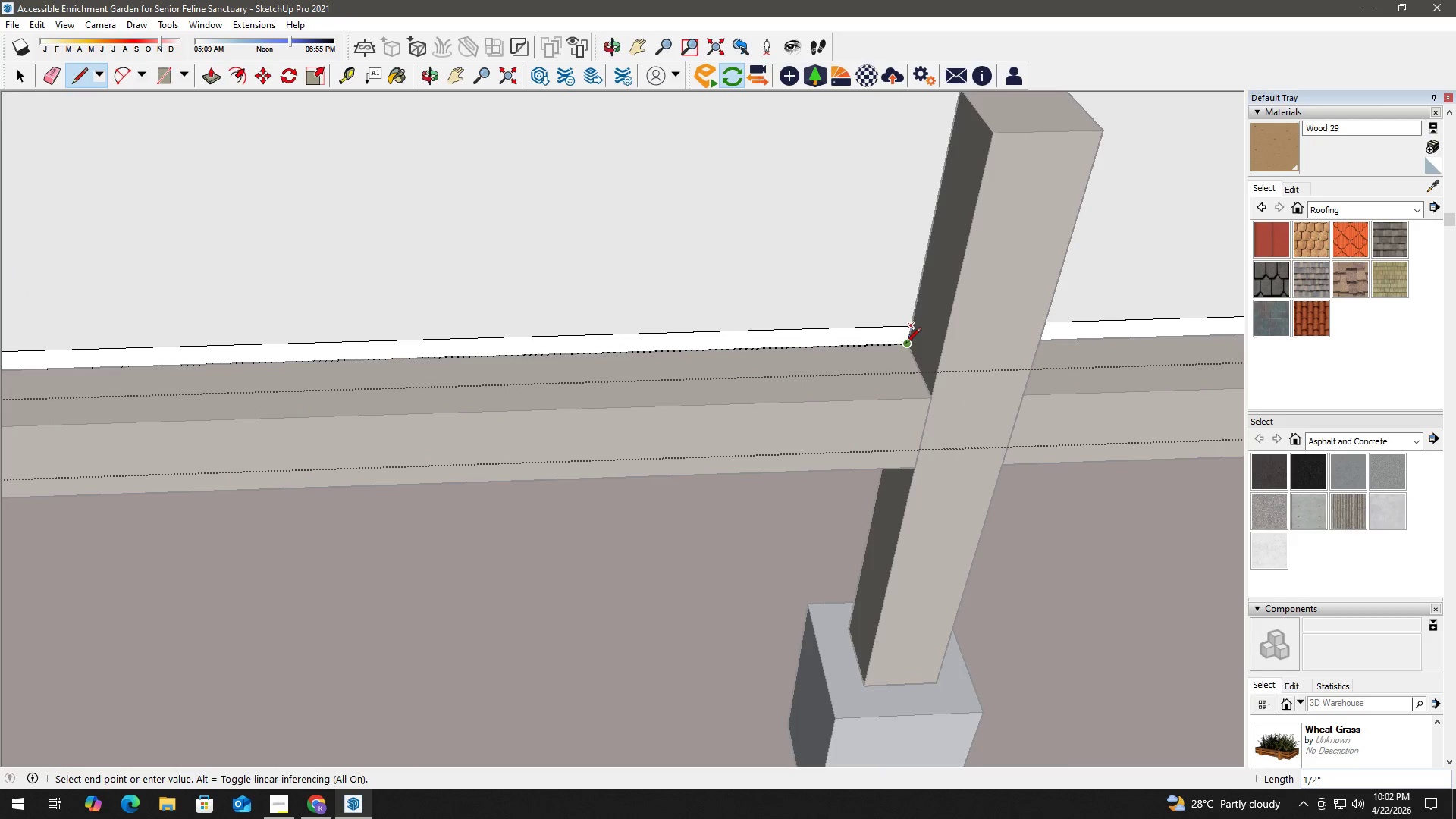 
scroll: coordinate [836, 375], scroll_direction: up, amount: 4.0
 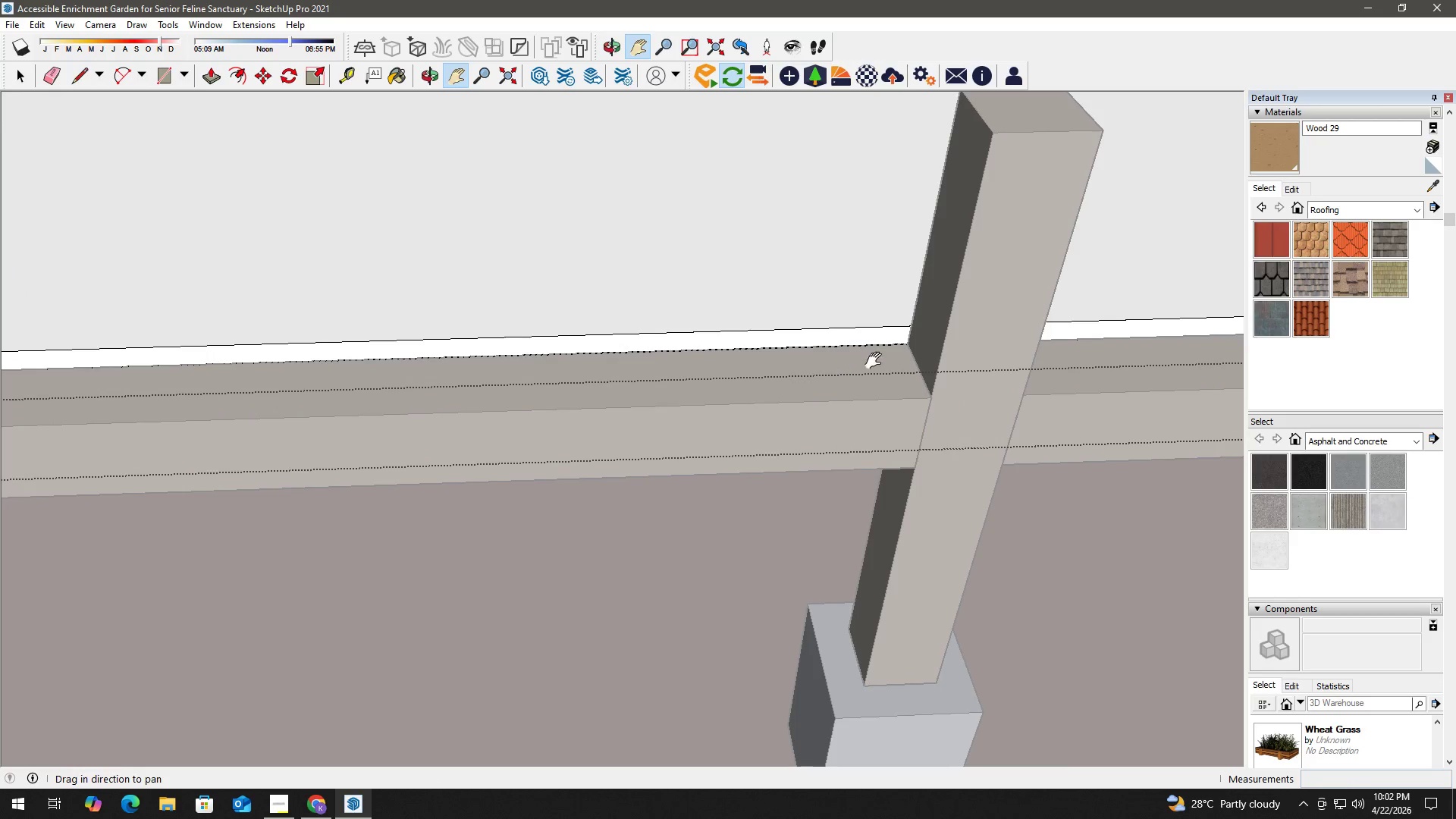 
left_click([904, 347])
 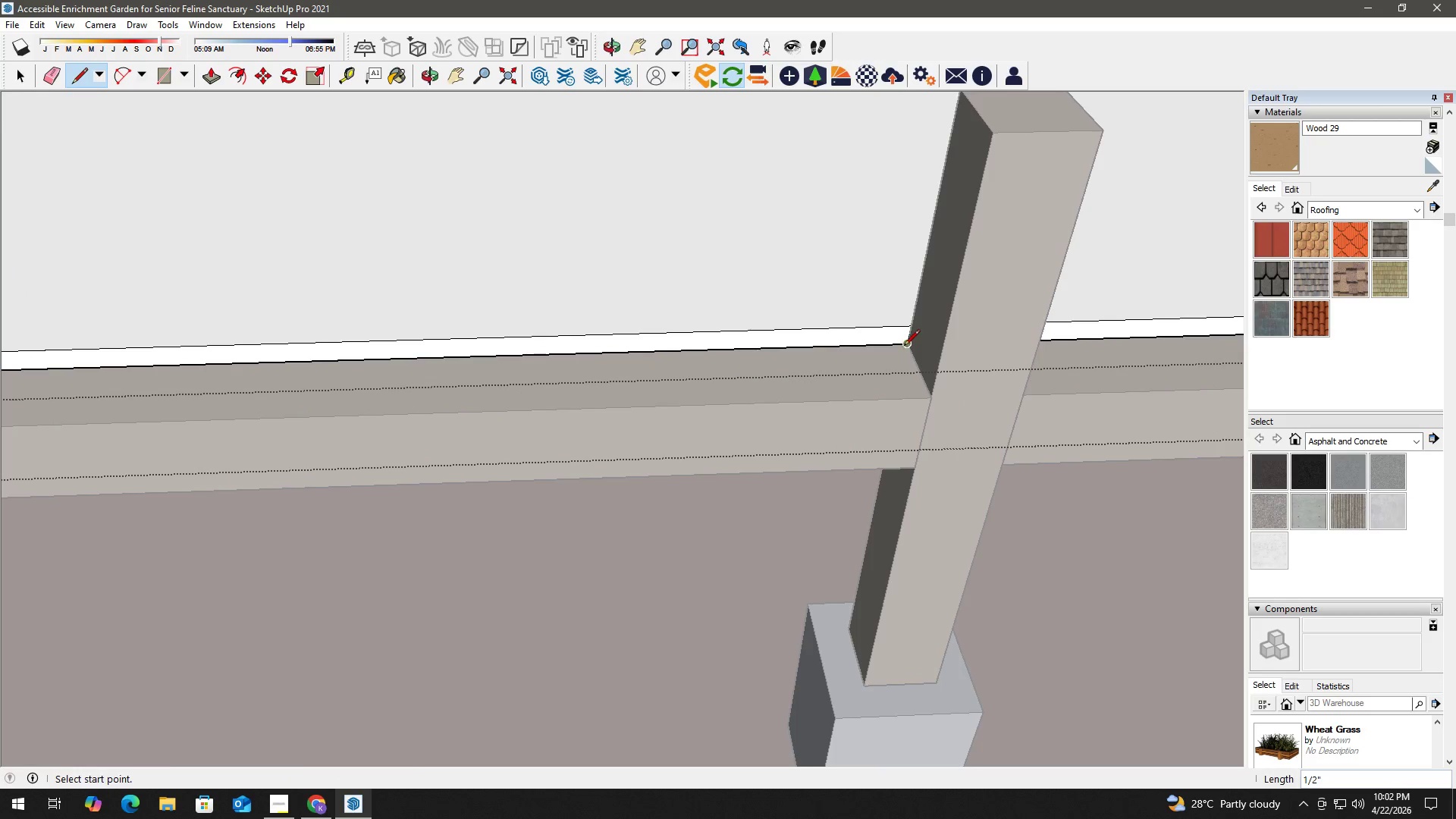 
key(Space)
 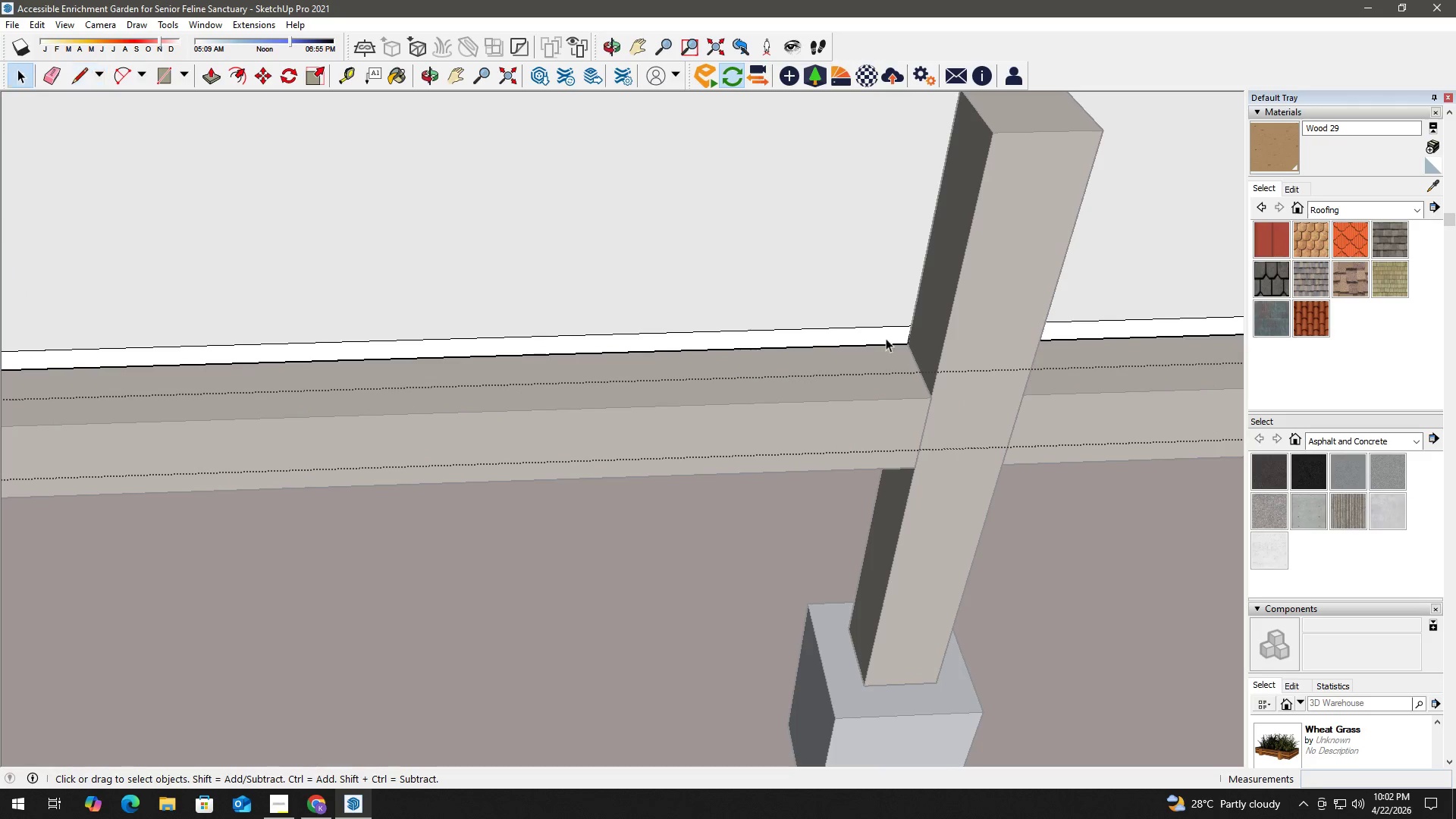 
double_click([880, 336])
 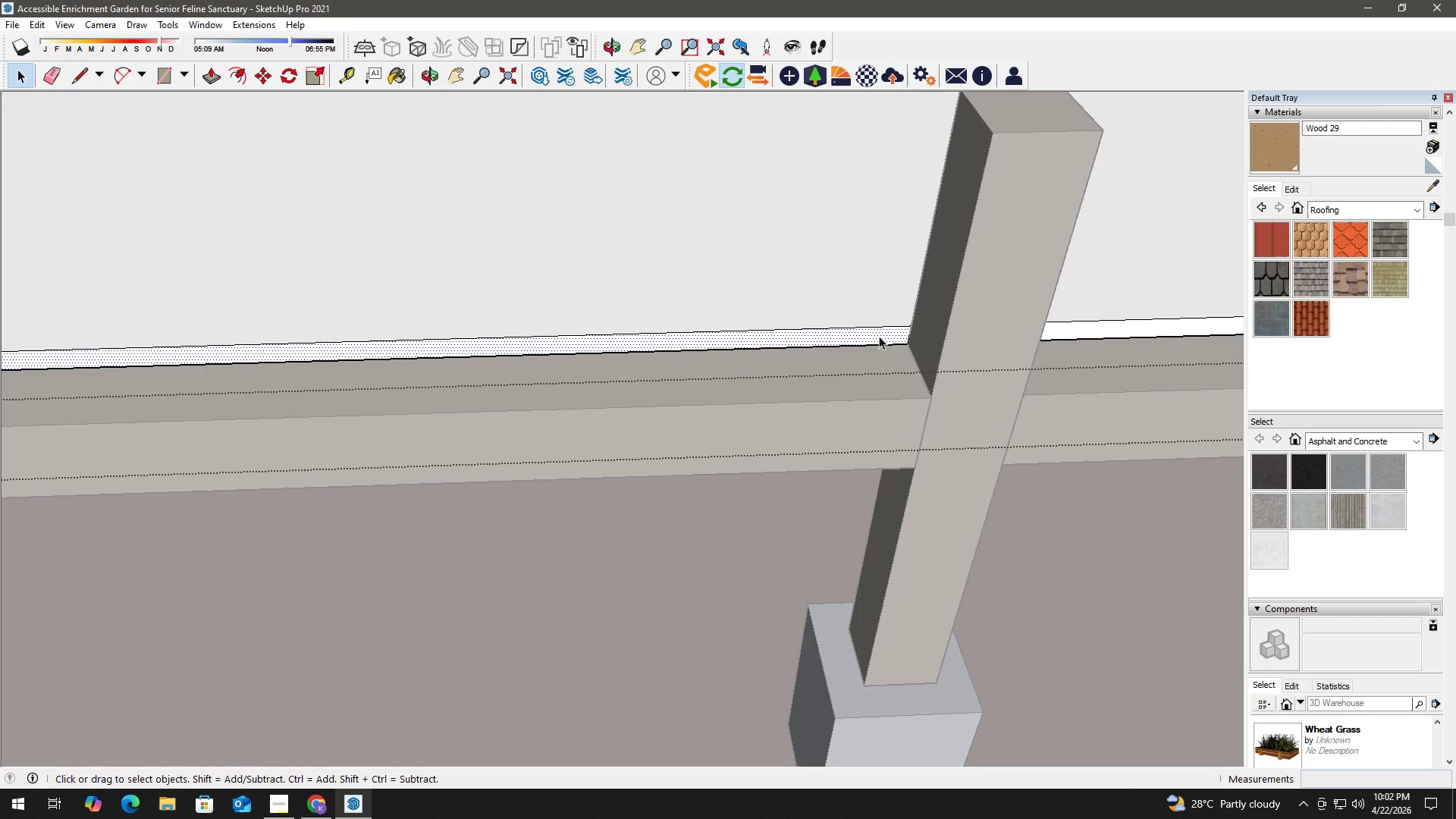 
key(P)
 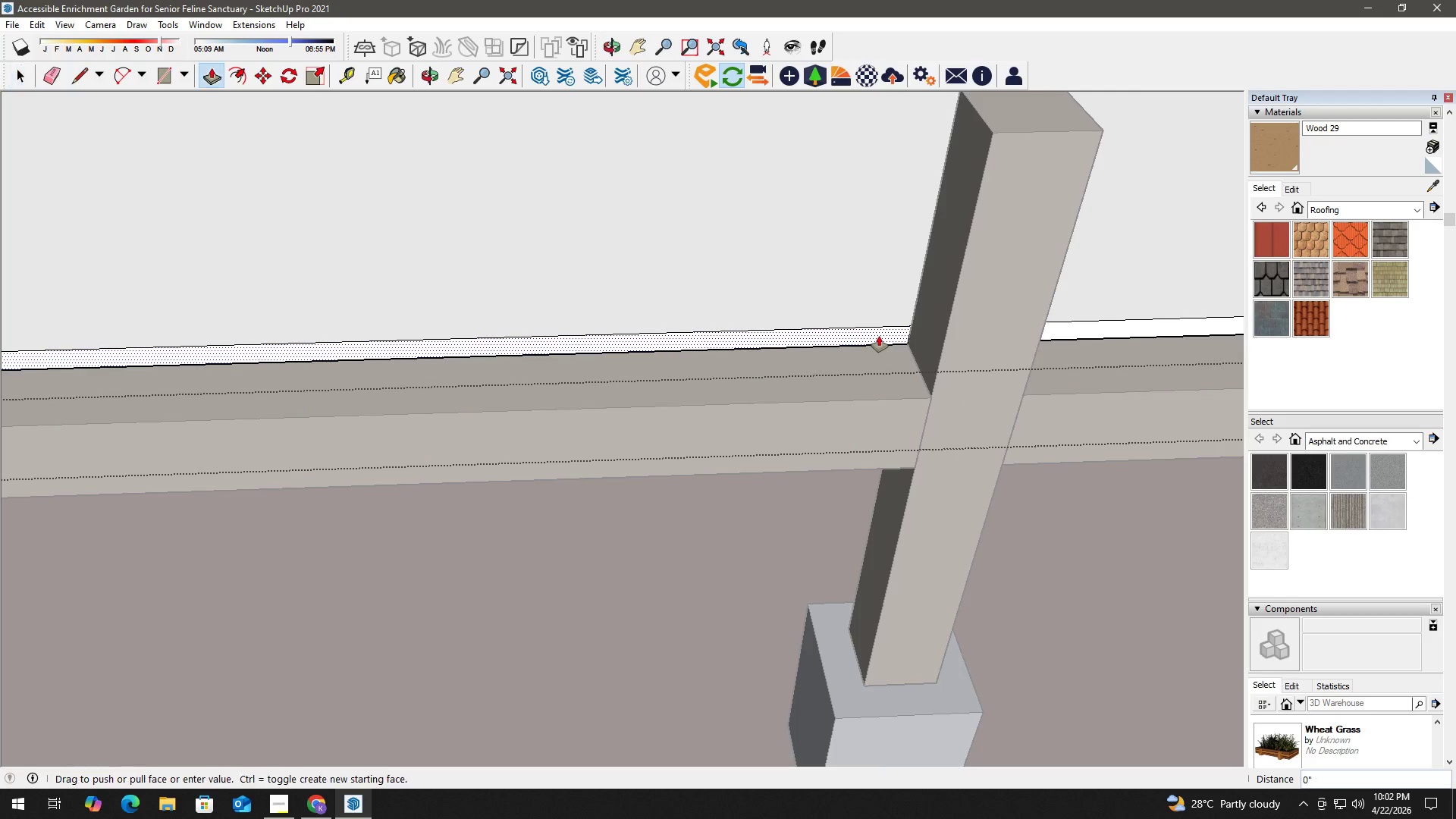 
left_click([879, 336])
 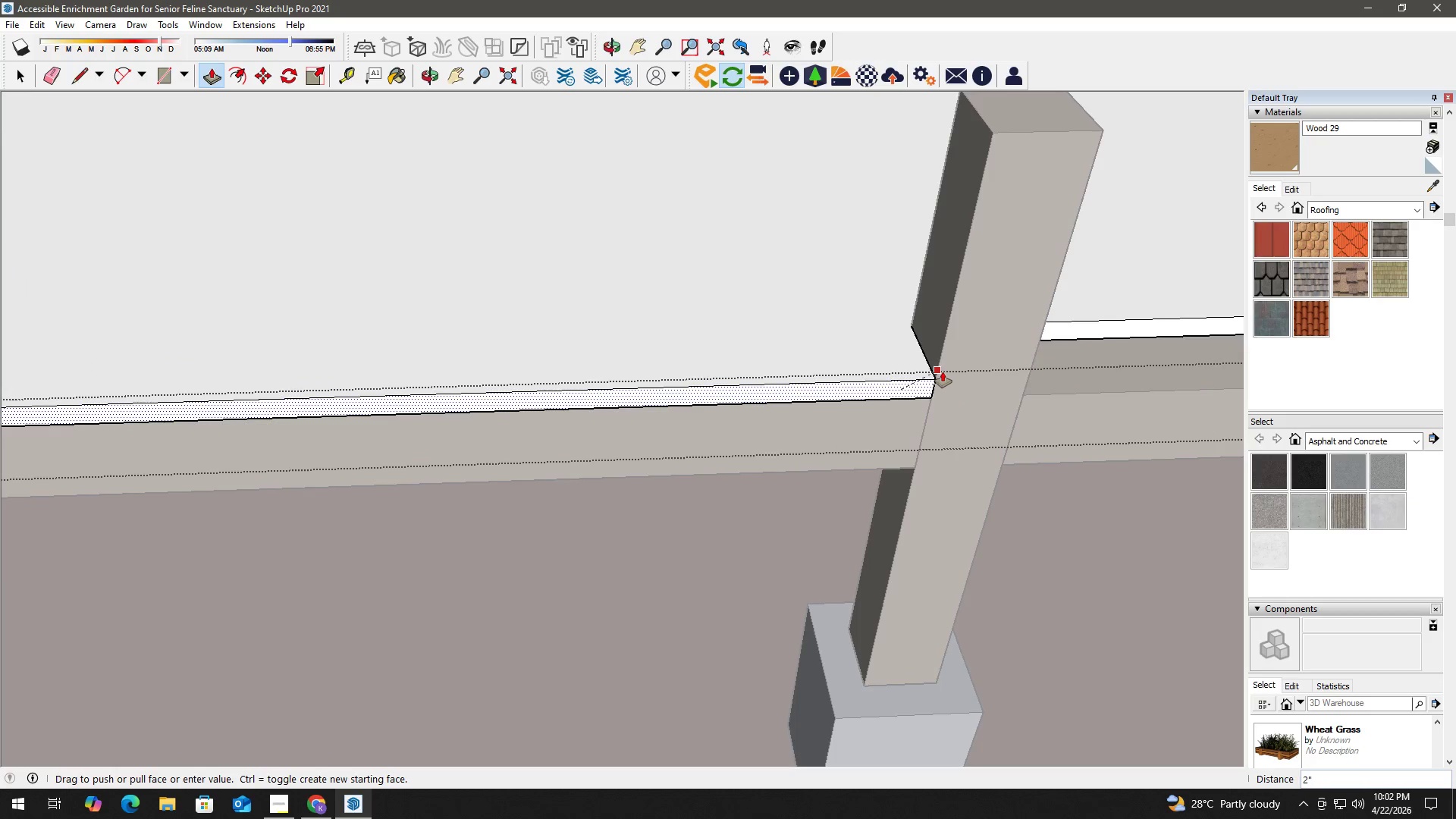 
key(Space)
 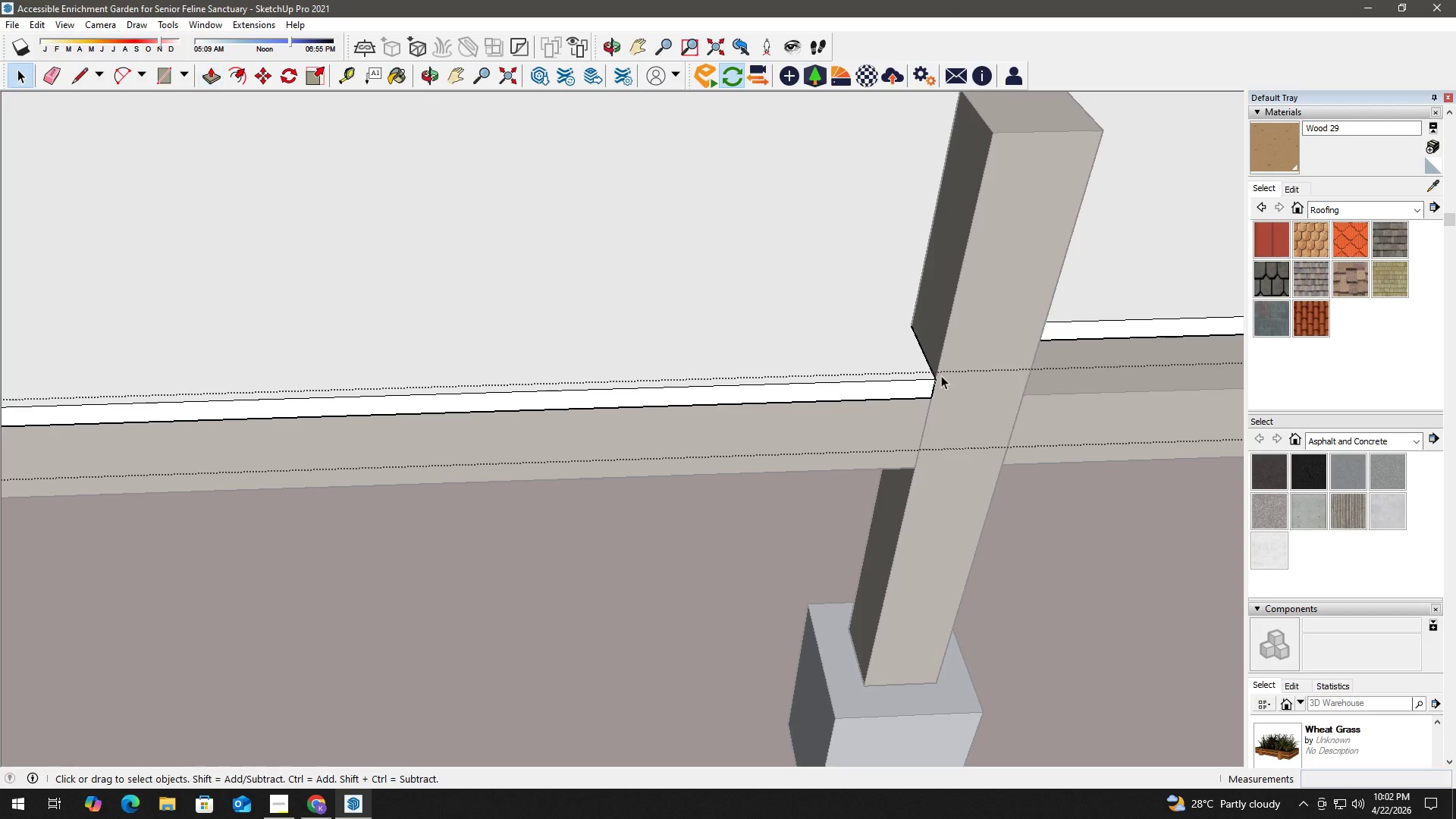 
key(Escape)
 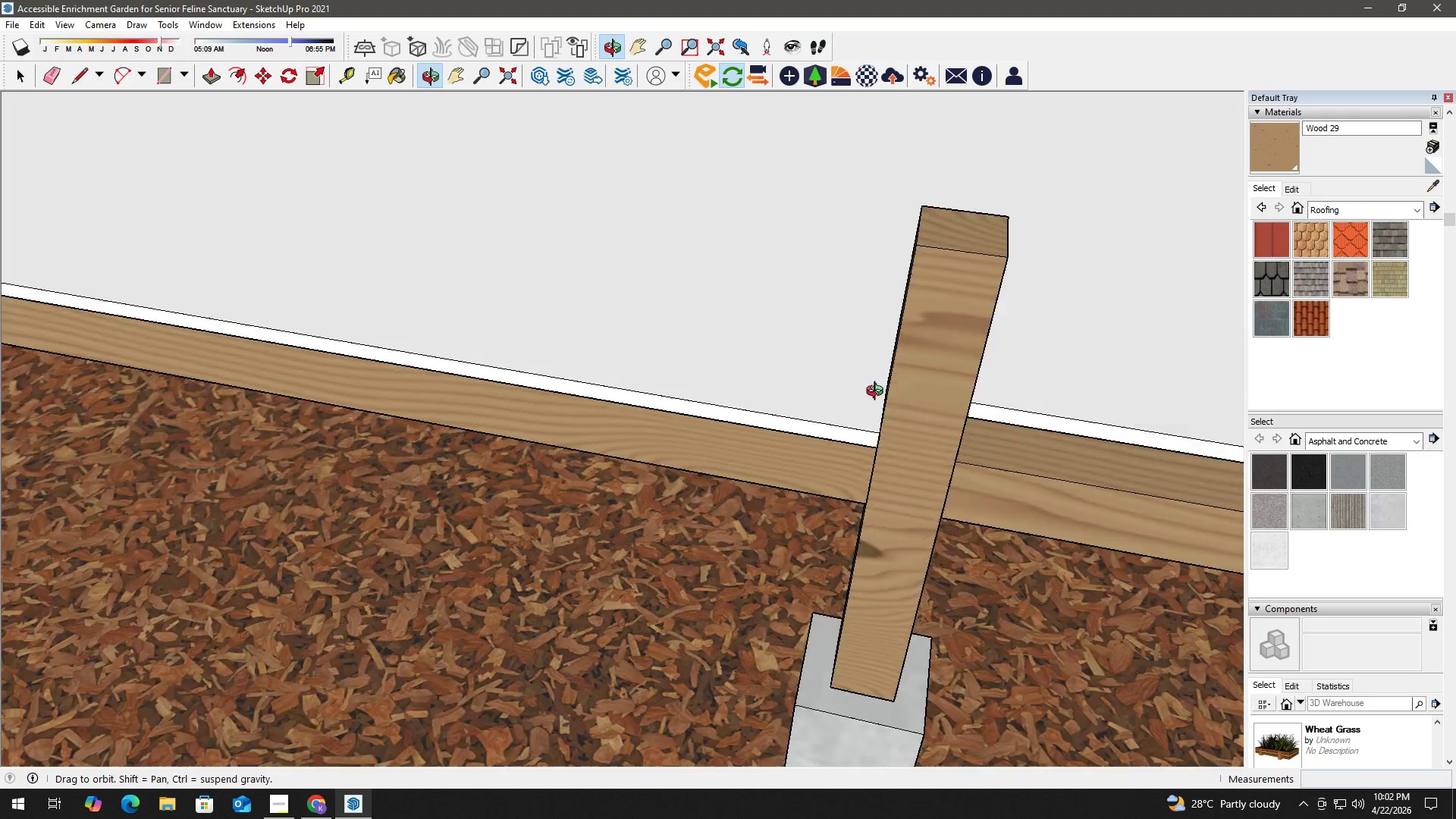 
scroll: coordinate [942, 380], scroll_direction: down, amount: 3.0
 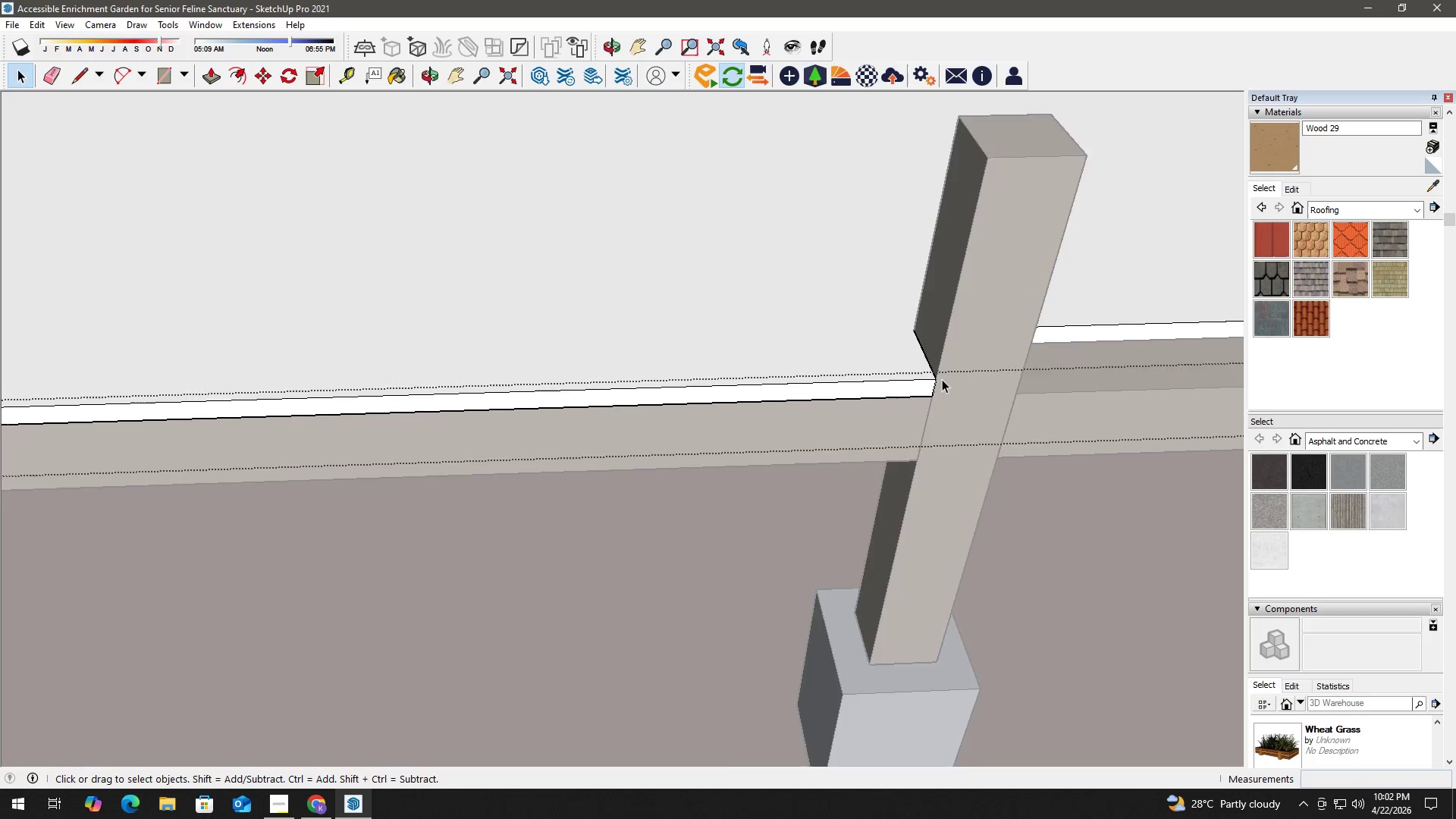 
key(H)
 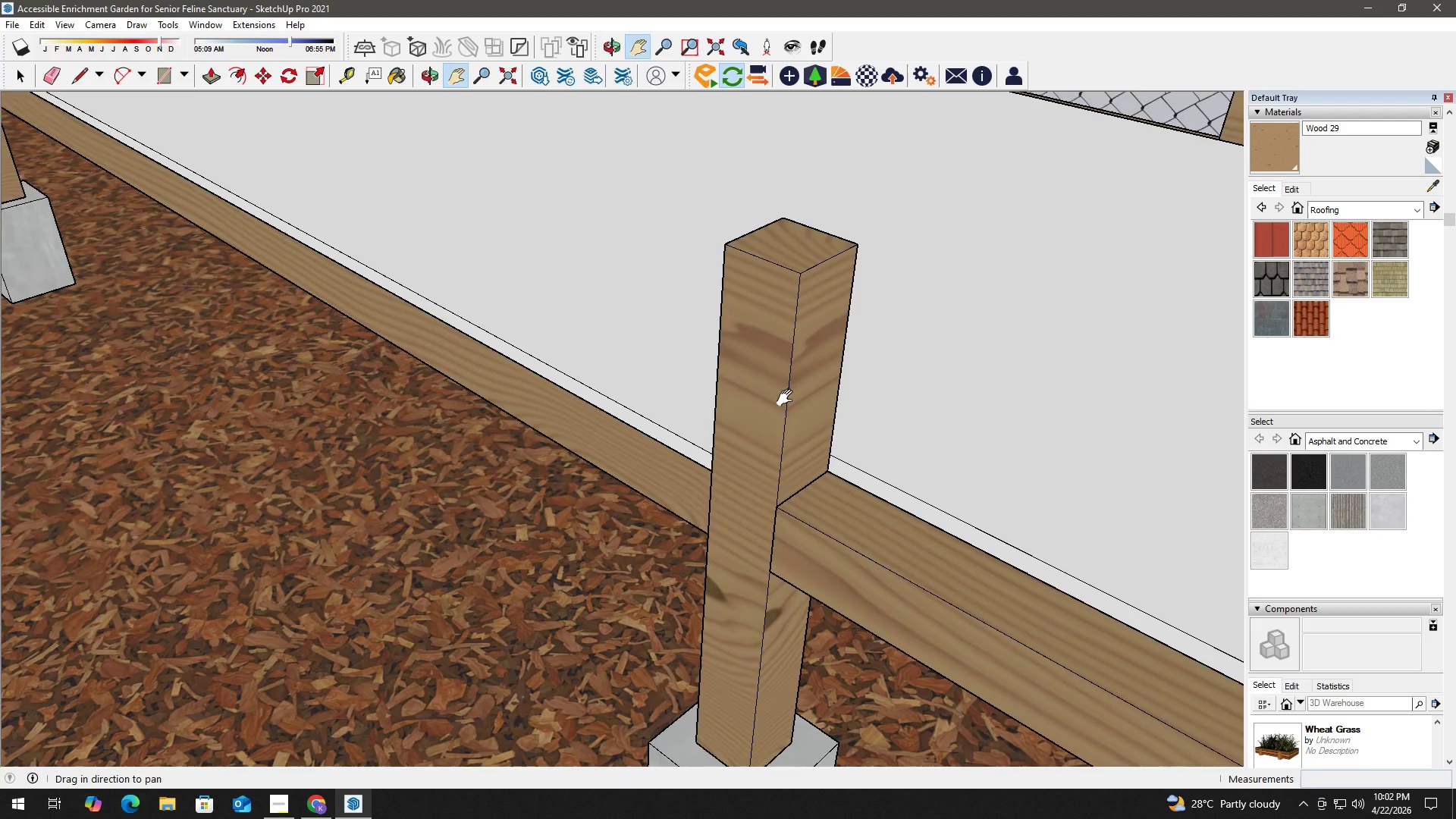 
left_click_drag(start_coordinate=[965, 445], to_coordinate=[812, 350])
 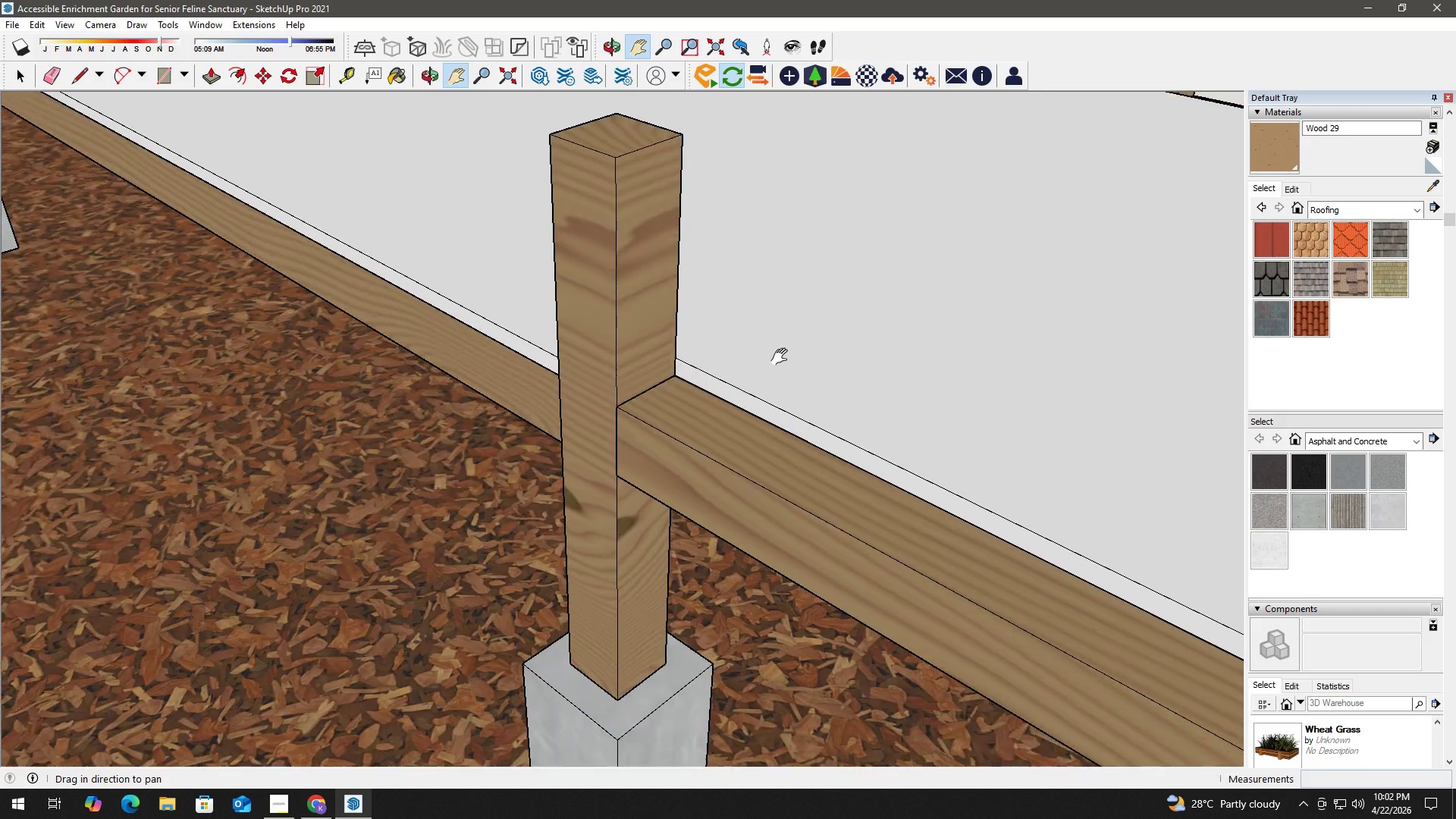 
key(Space)
 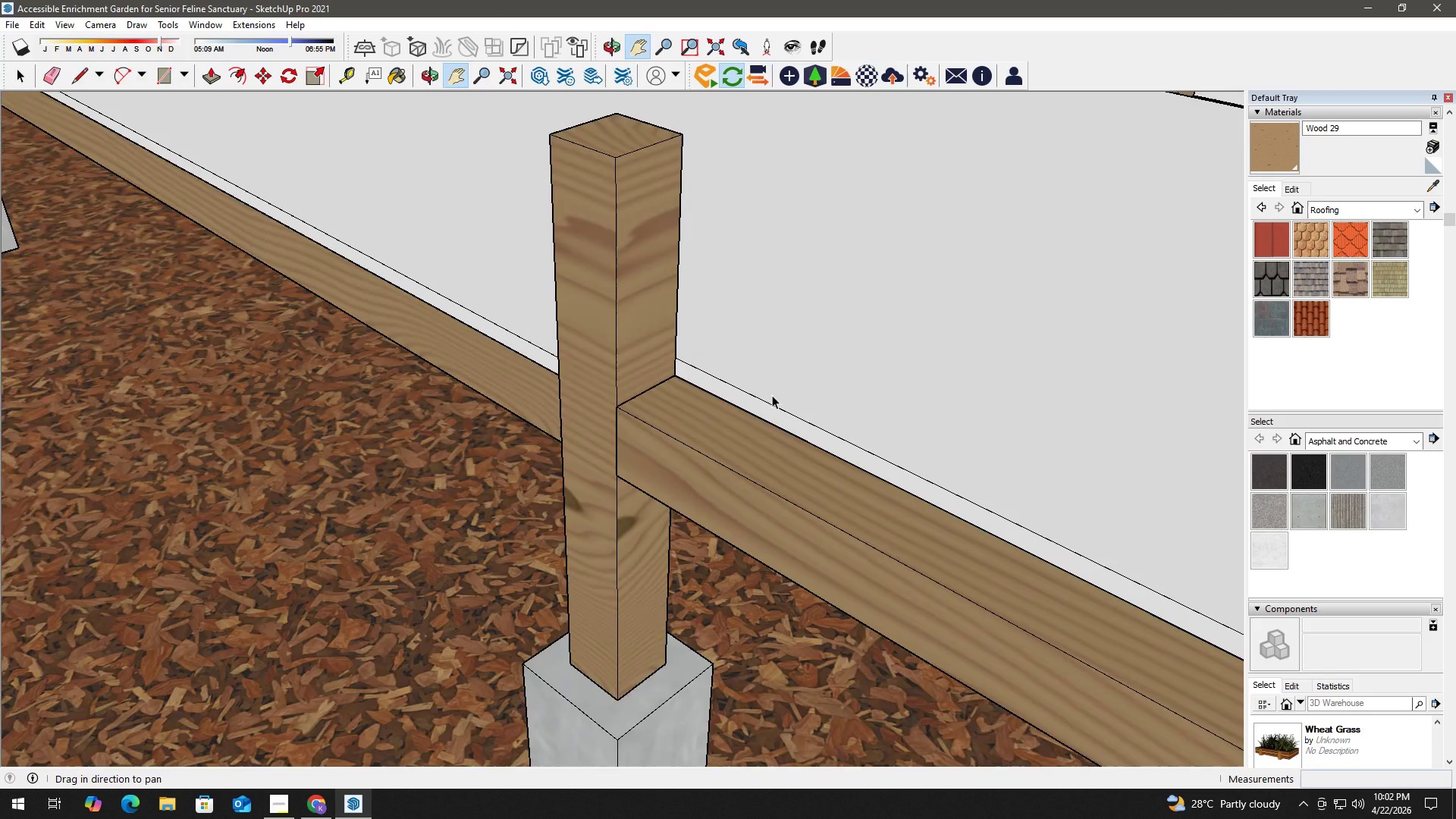 
double_click([797, 410])
 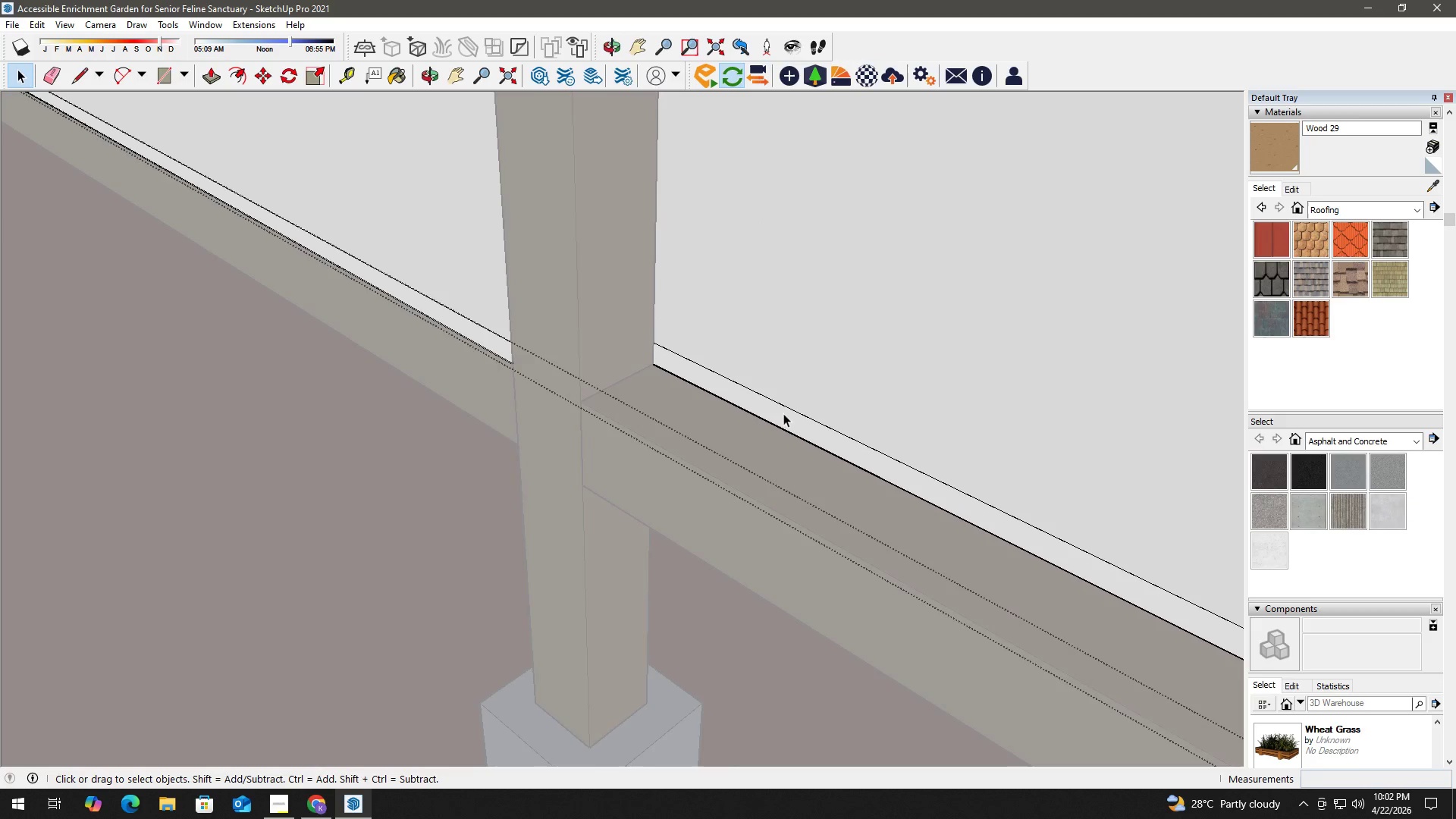 
scroll: coordinate [780, 432], scroll_direction: up, amount: 2.0
 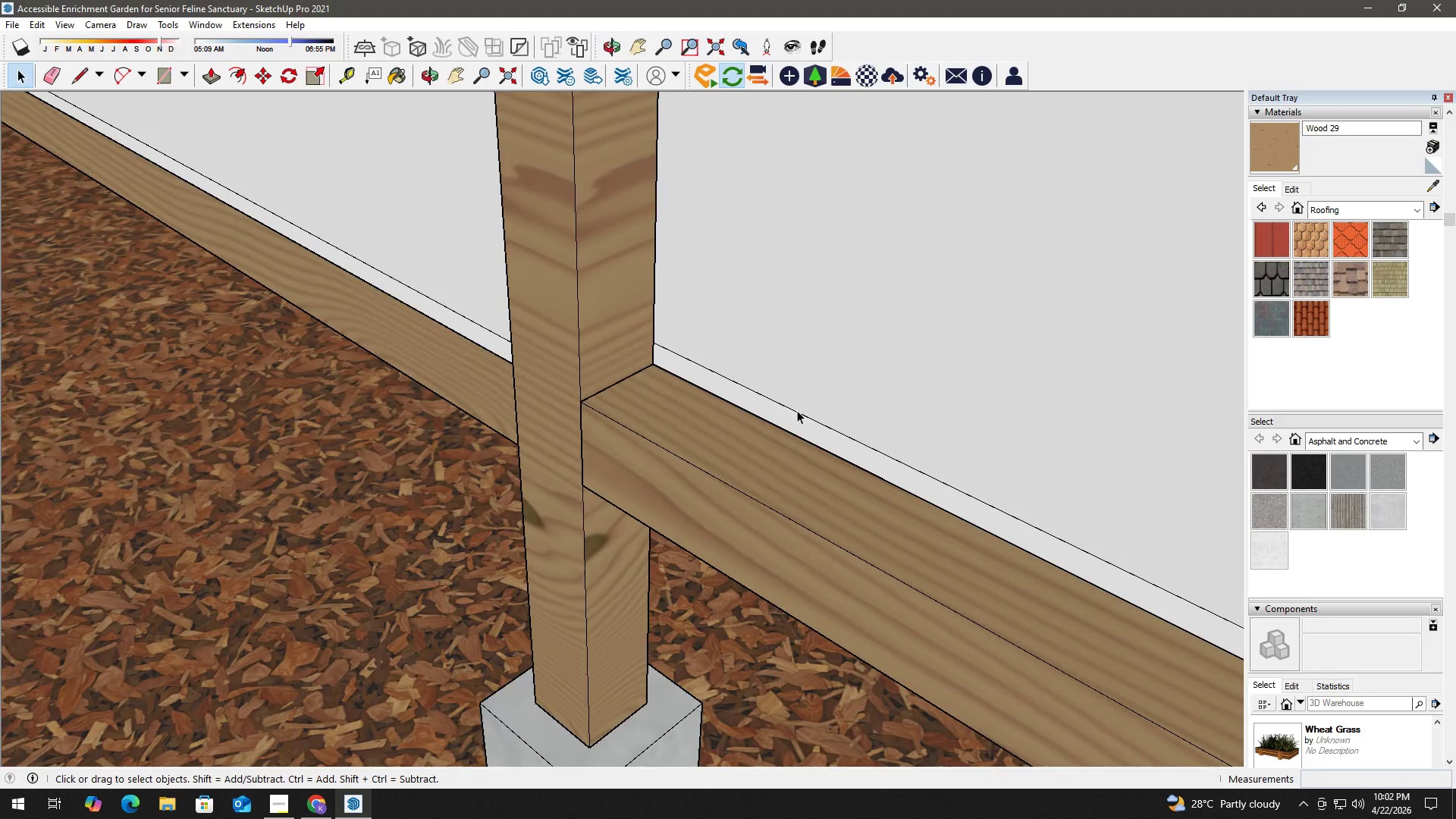 
key(L)
 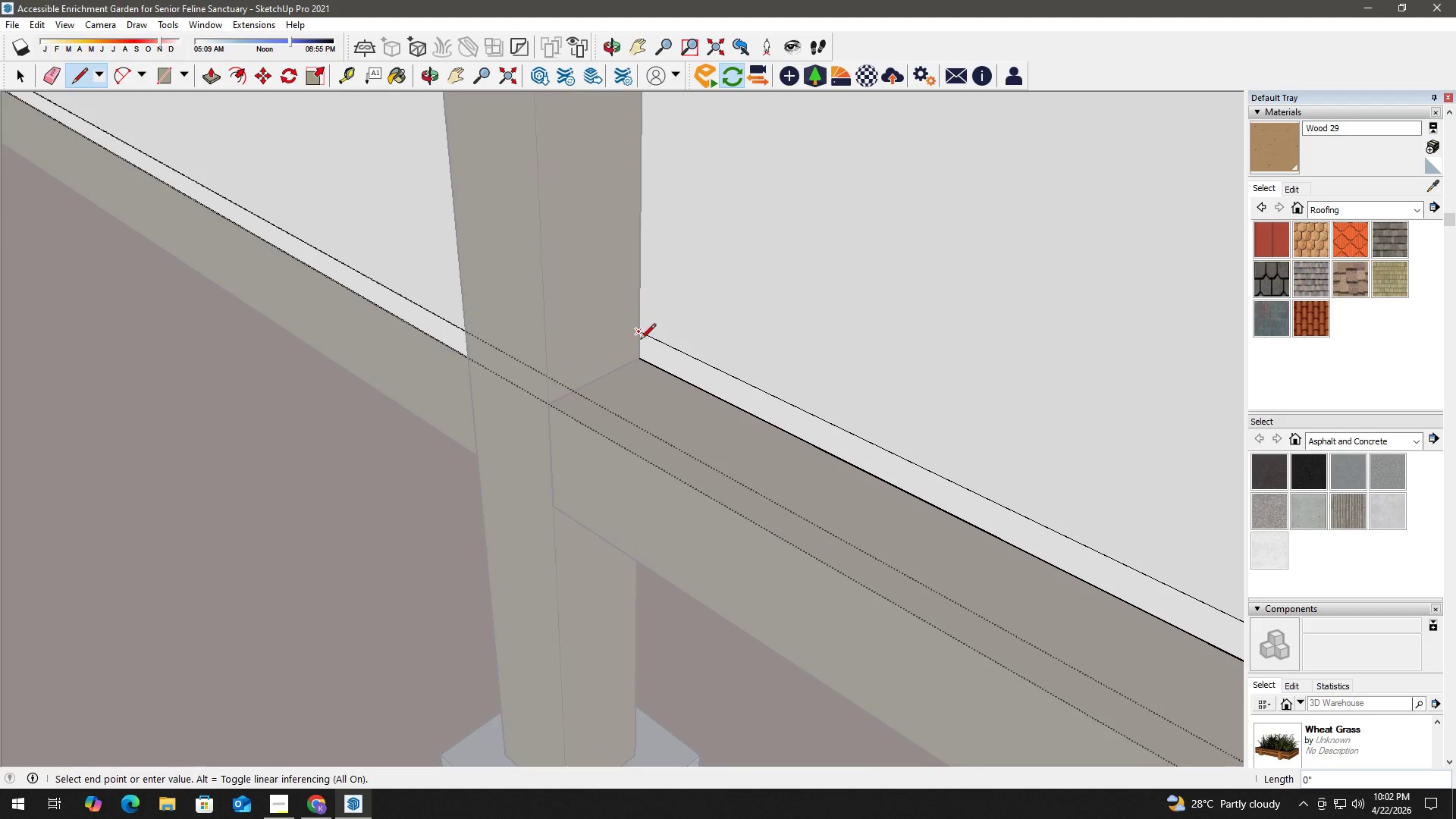 
scroll: coordinate [706, 389], scroll_direction: up, amount: 2.0
 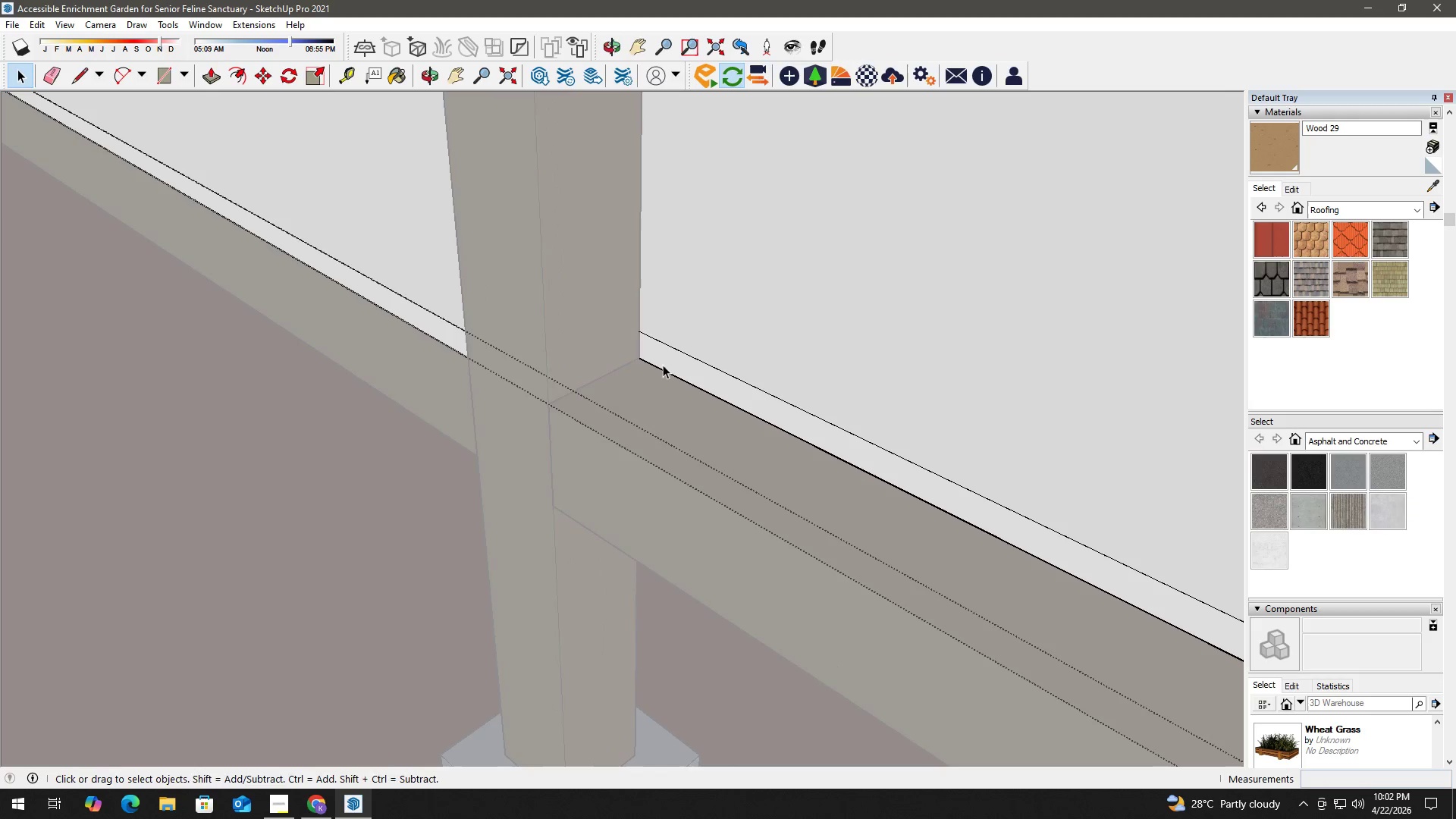 
left_click([645, 359])
 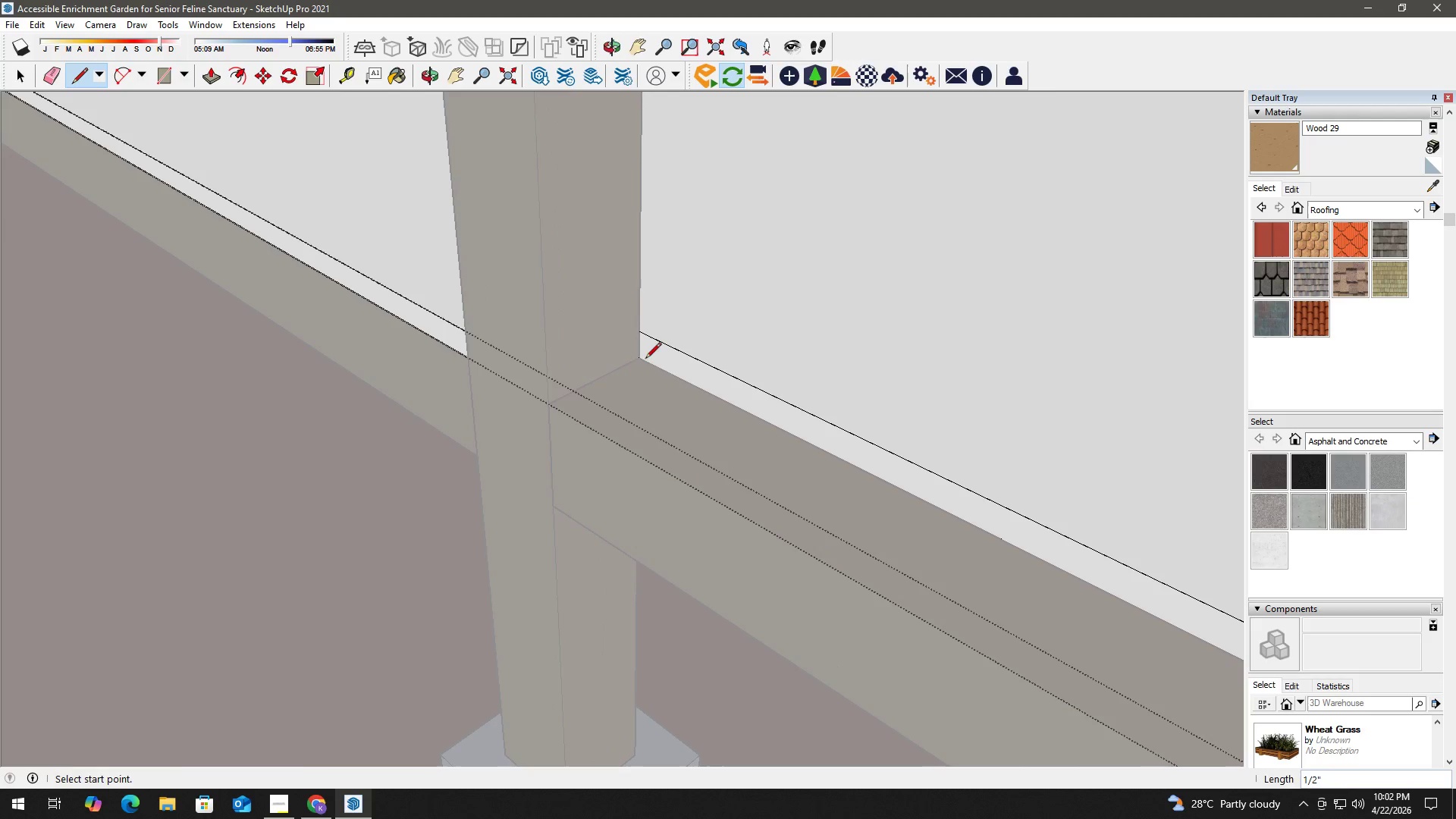 
key(Space)
 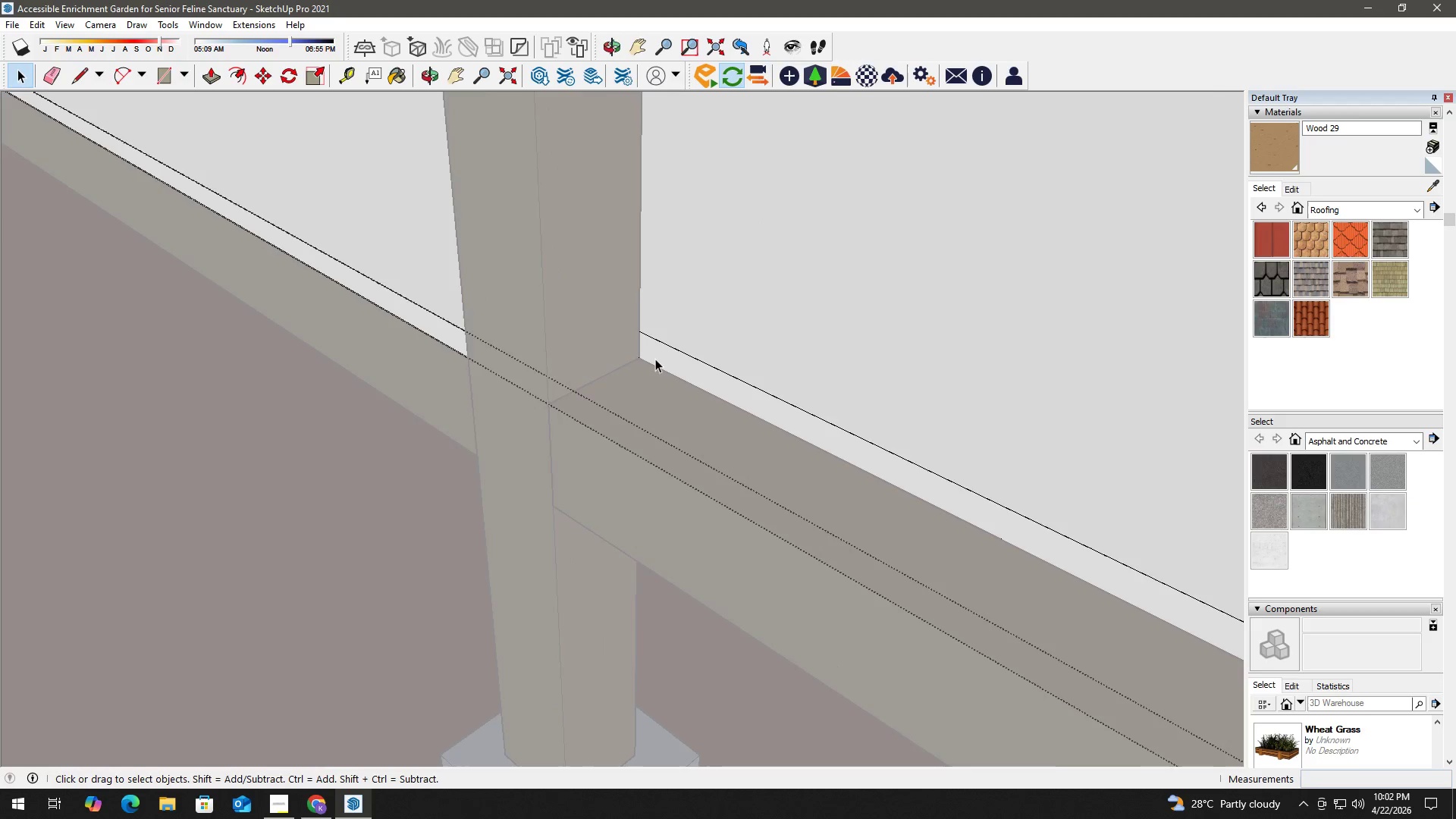 
scroll: coordinate [662, 373], scroll_direction: down, amount: 2.0
 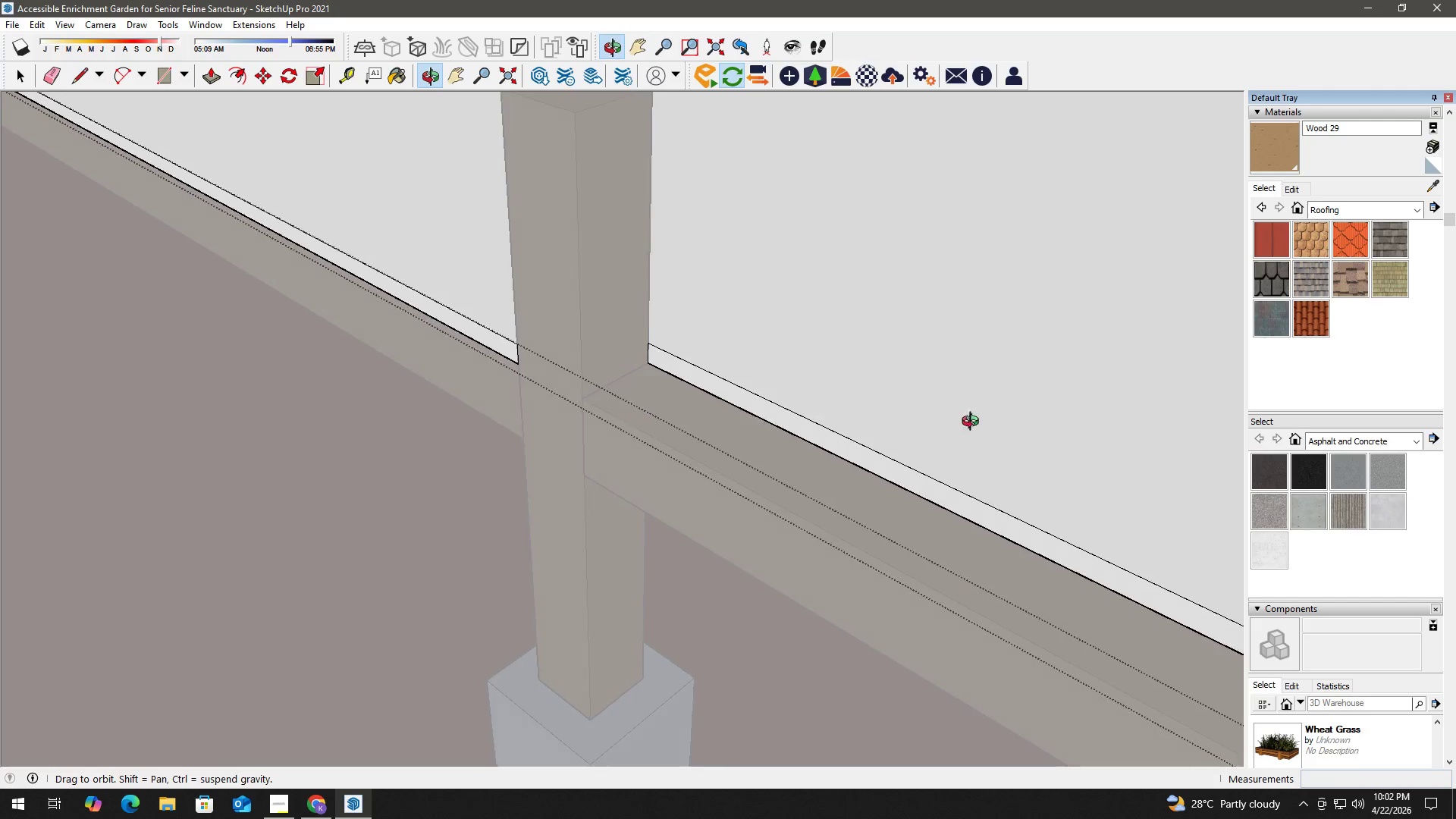 
type(hl)
 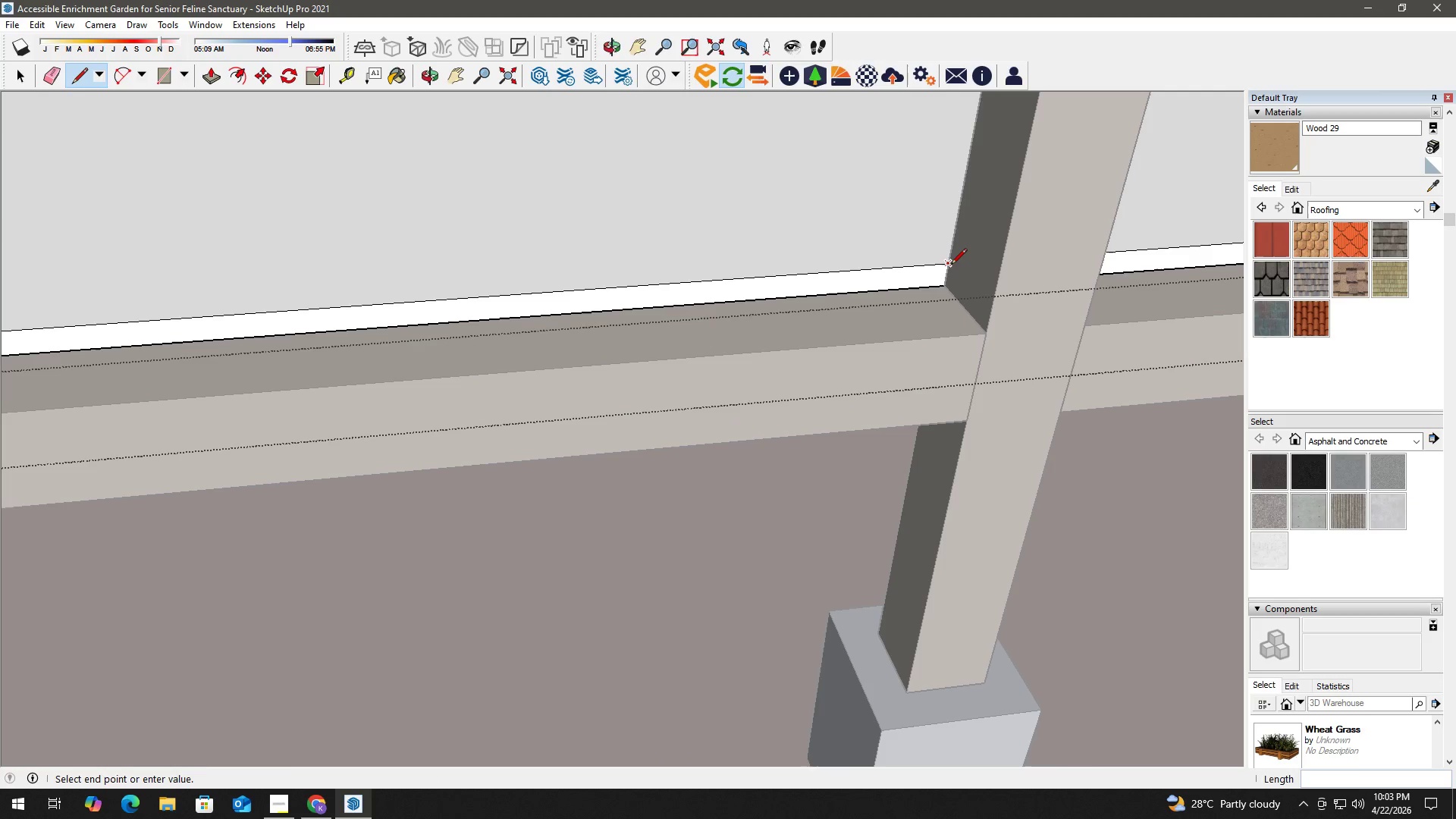 
left_click_drag(start_coordinate=[1046, 385], to_coordinate=[234, 416])
 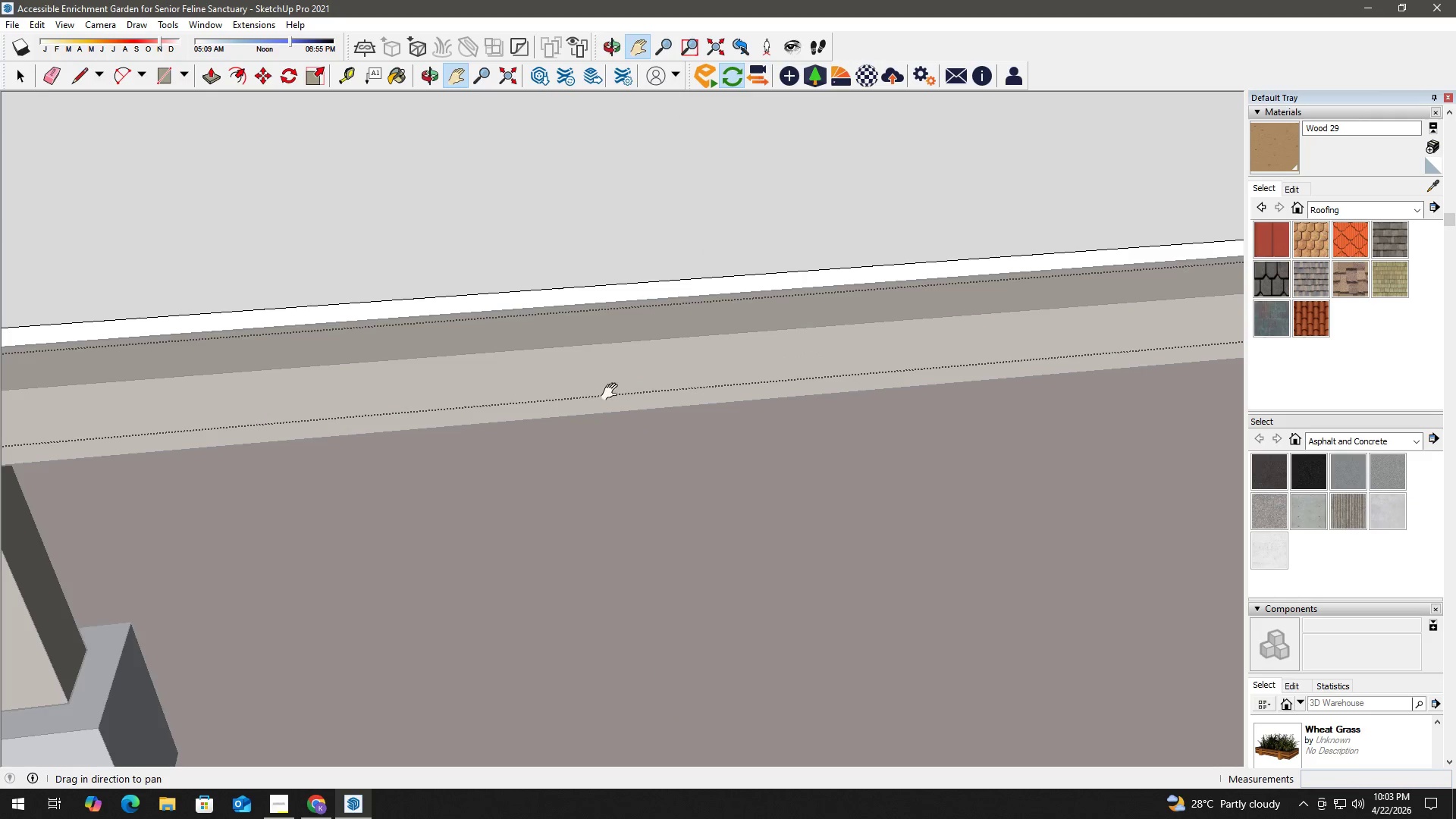 
left_click_drag(start_coordinate=[834, 365], to_coordinate=[155, 425])
 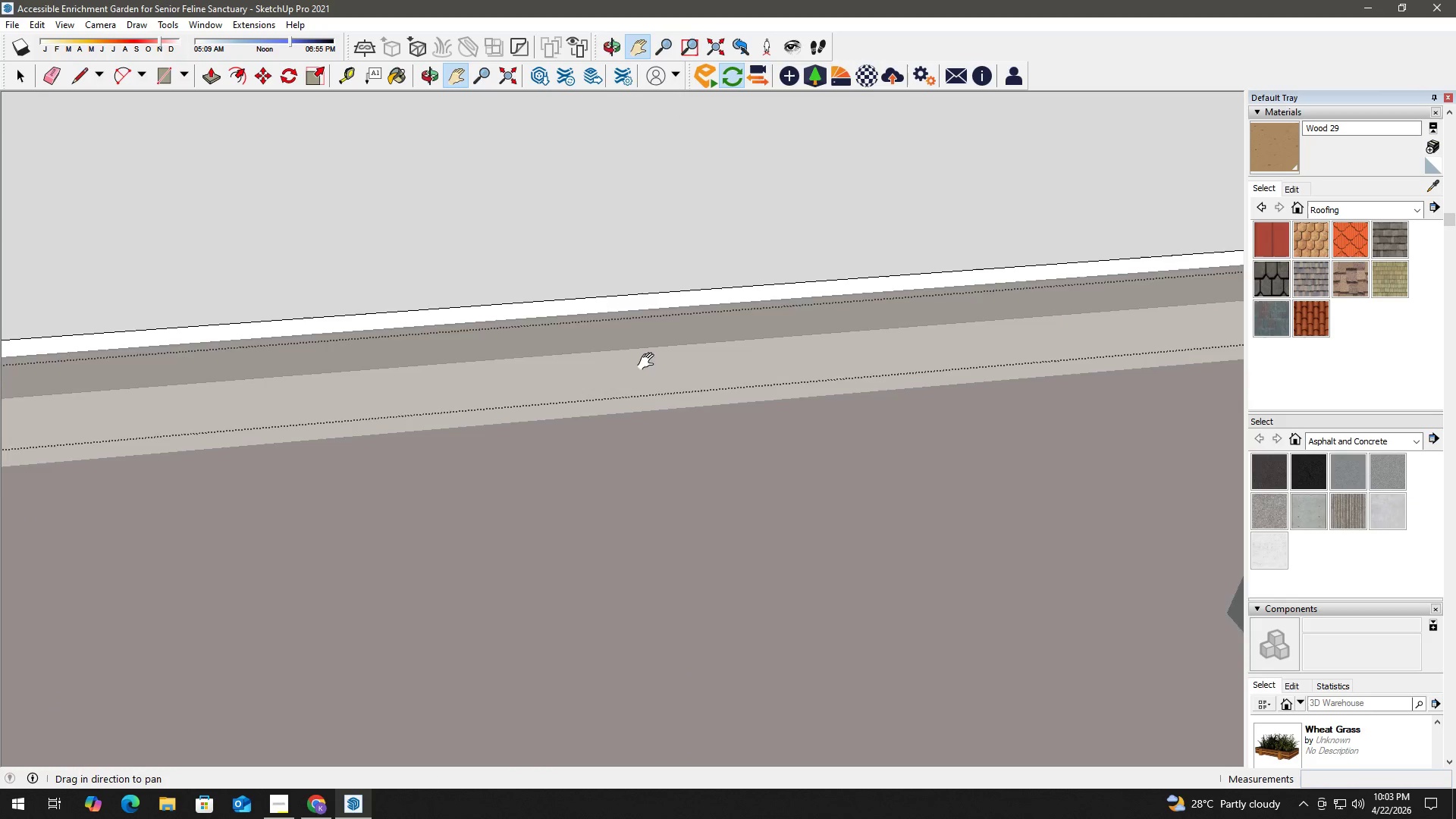 
left_click_drag(start_coordinate=[727, 359], to_coordinate=[125, 411])
 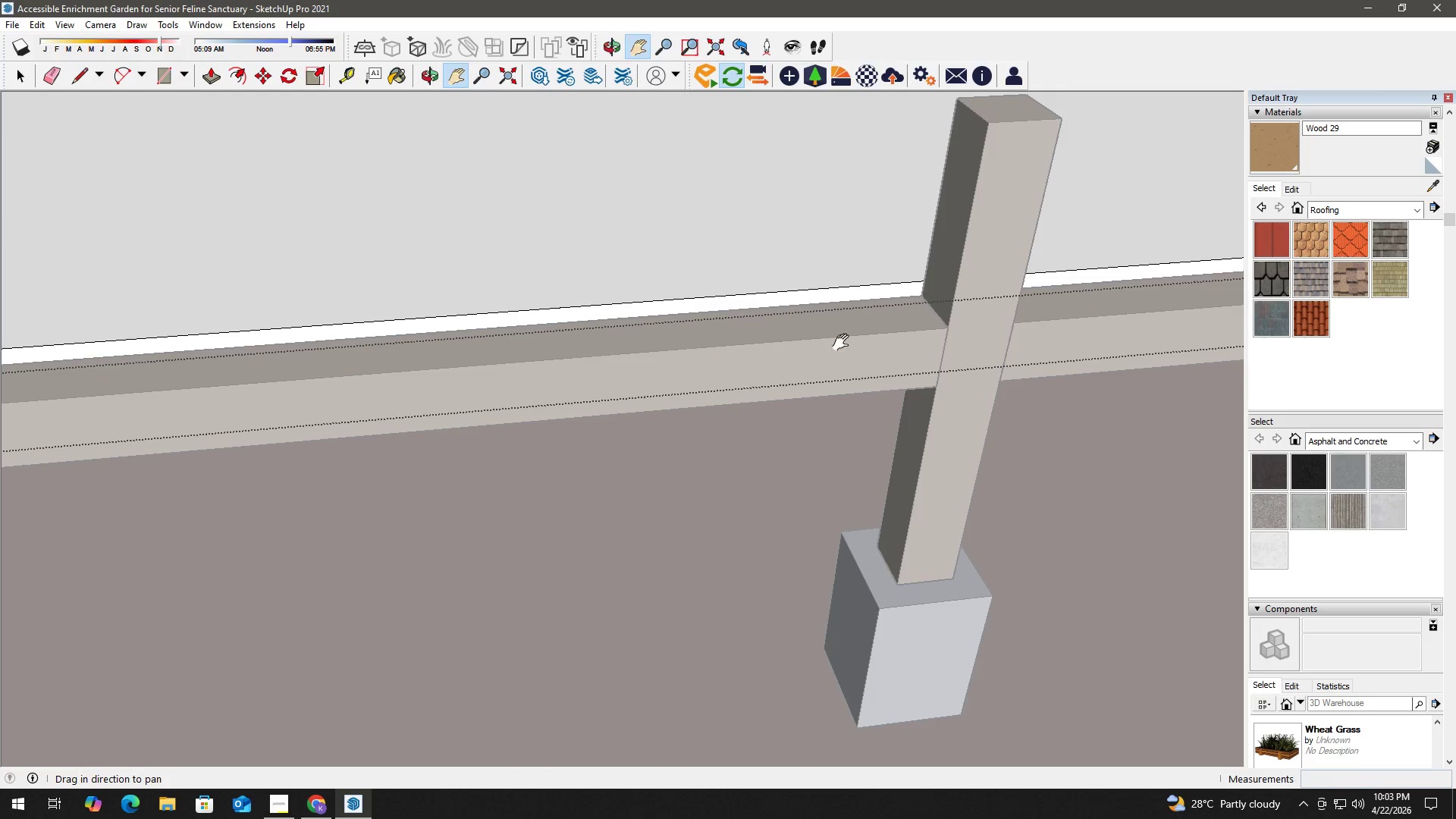 
scroll: coordinate [875, 303], scroll_direction: up, amount: 4.0
 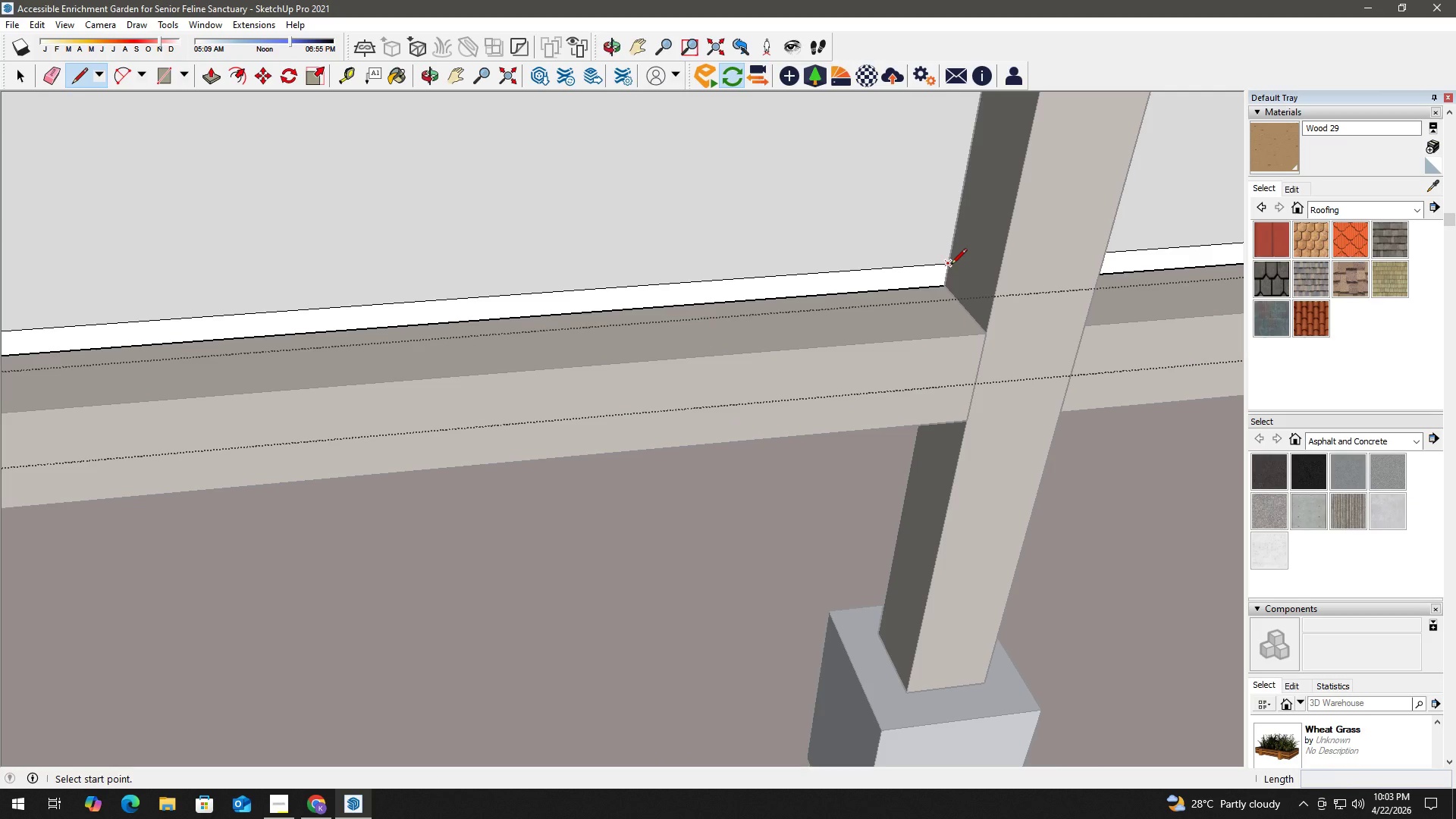 
left_click([951, 265])
 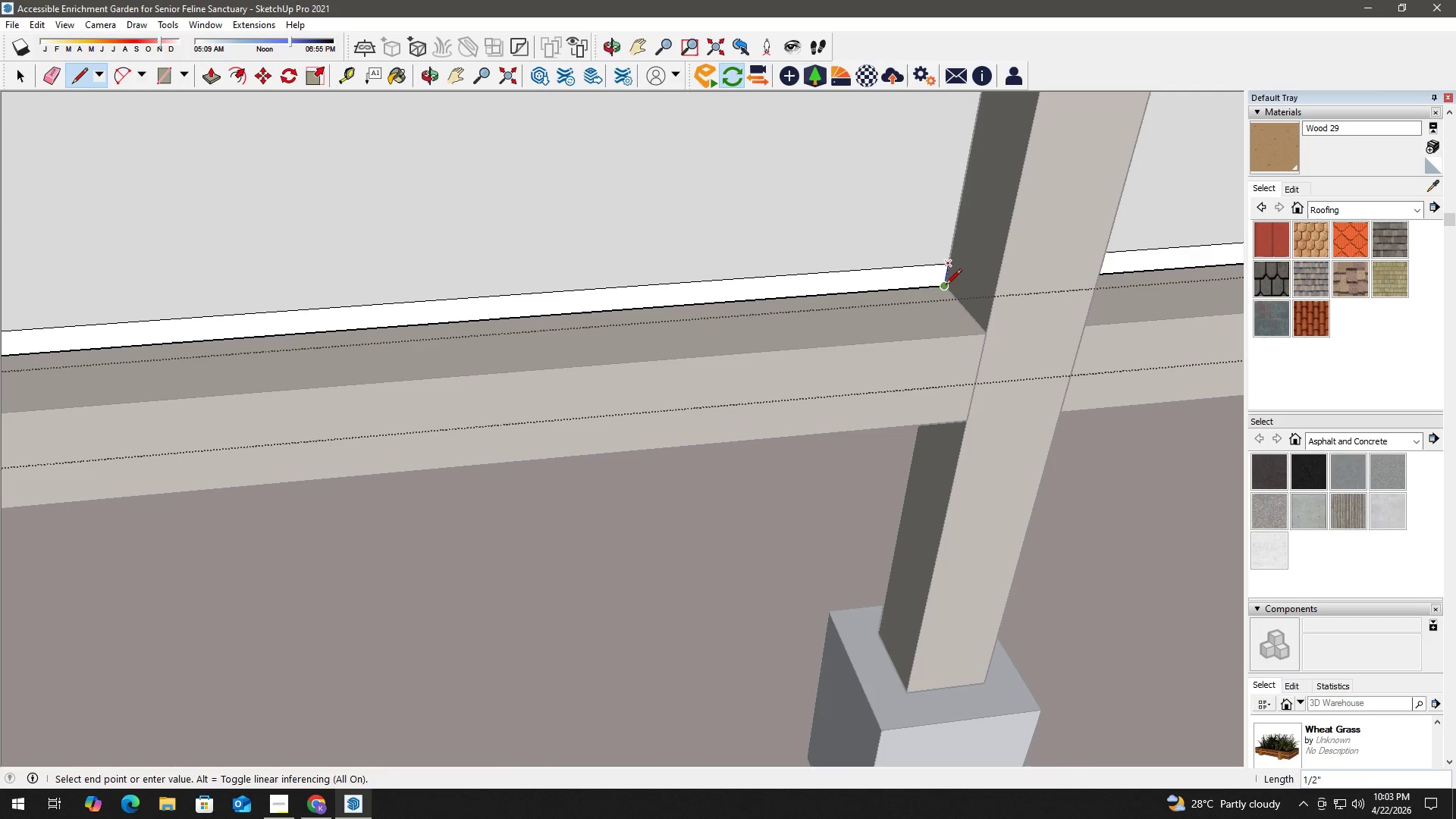 
key(Space)
 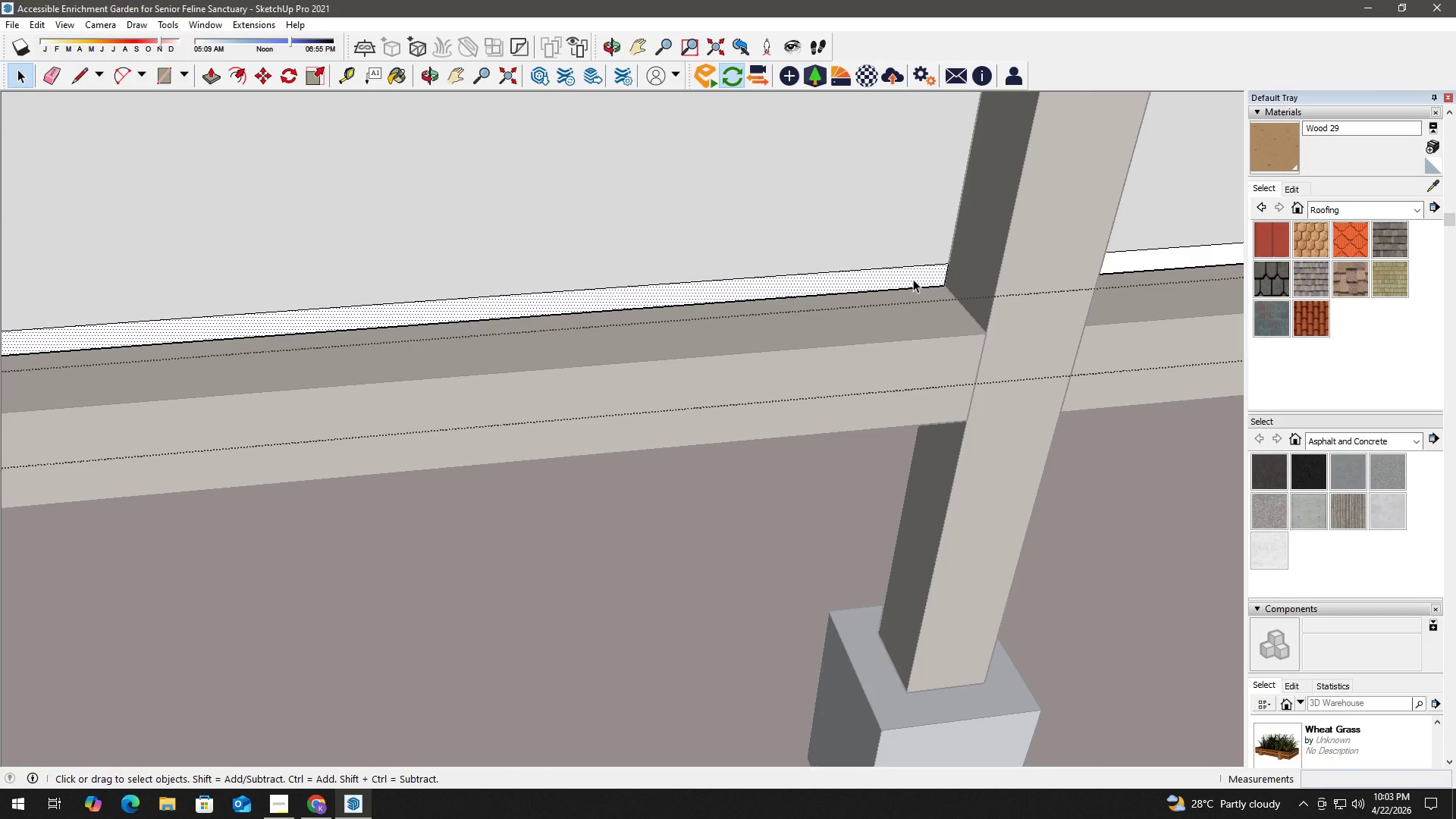 
key(P)
 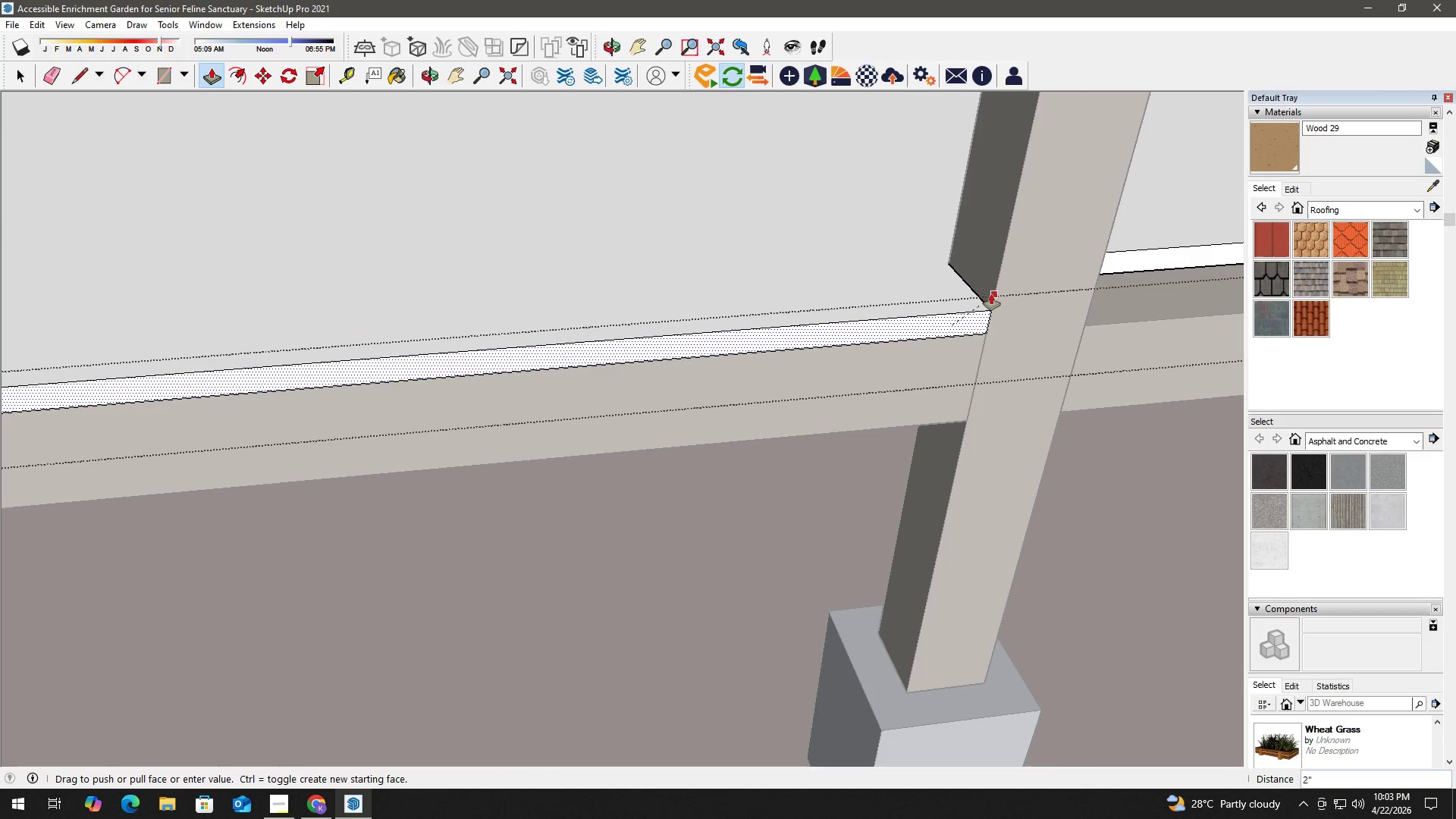 
left_click([991, 292])
 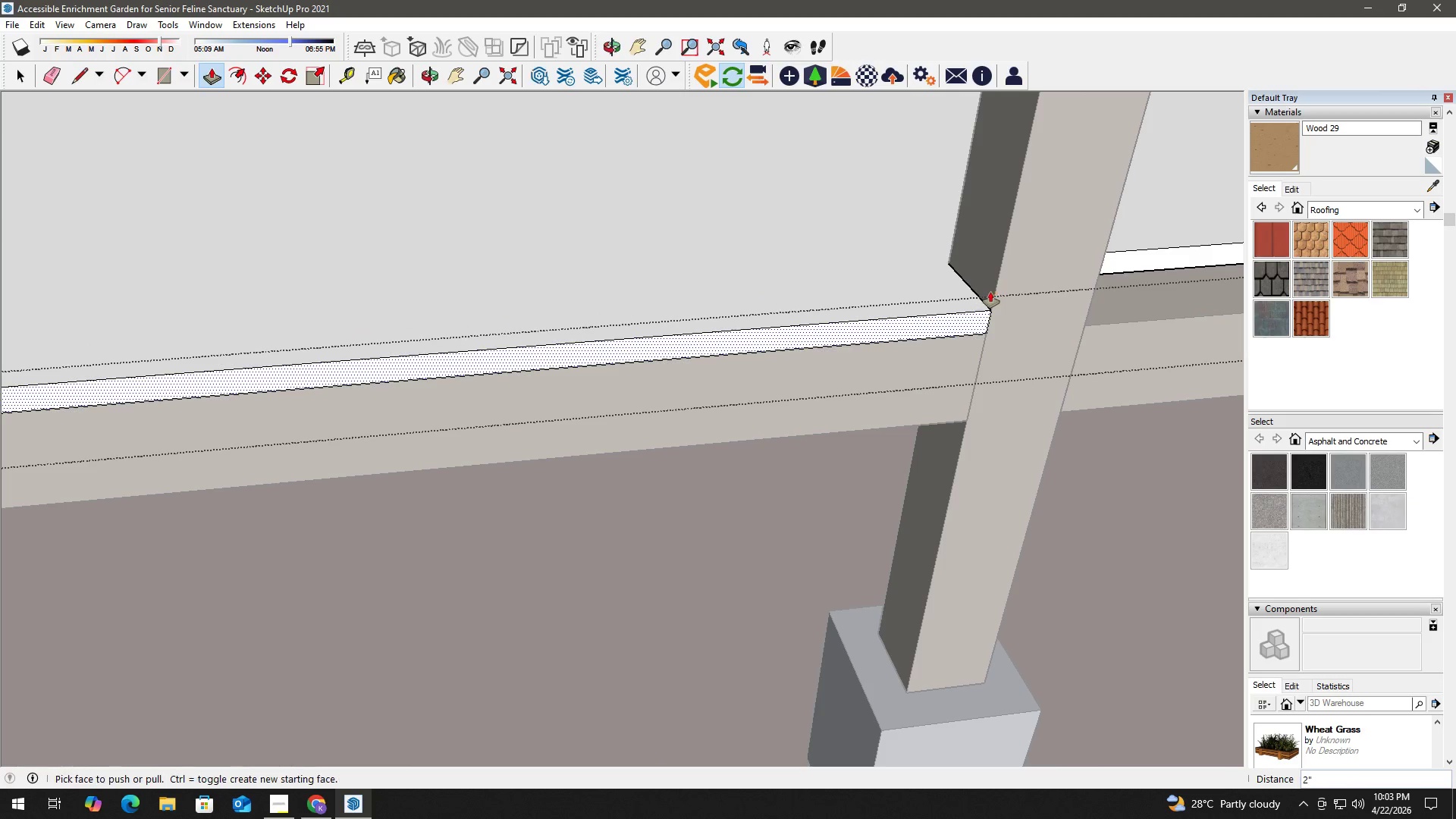 
key(Space)
 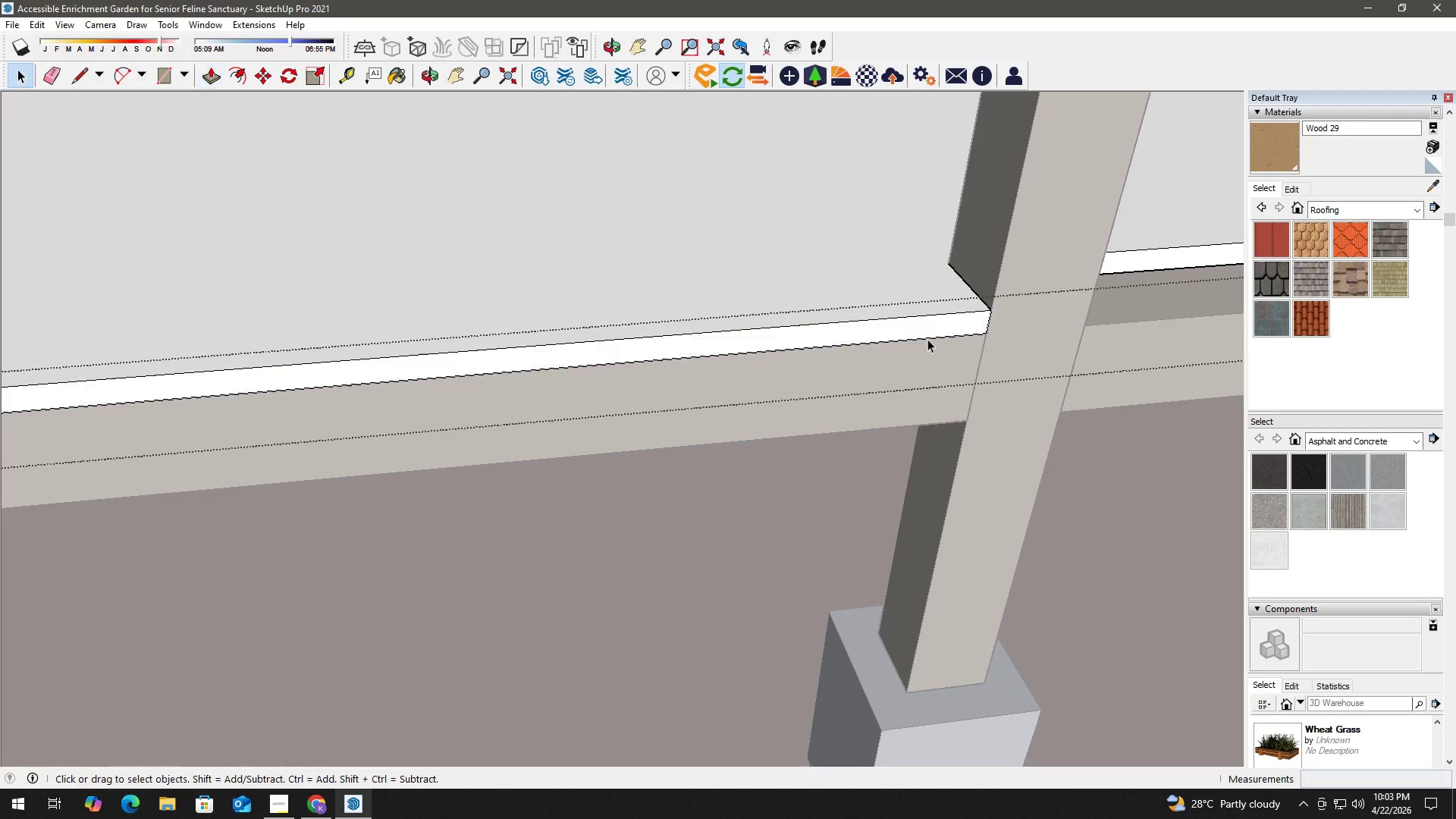 
hold_key(key=H, duration=1.59)
 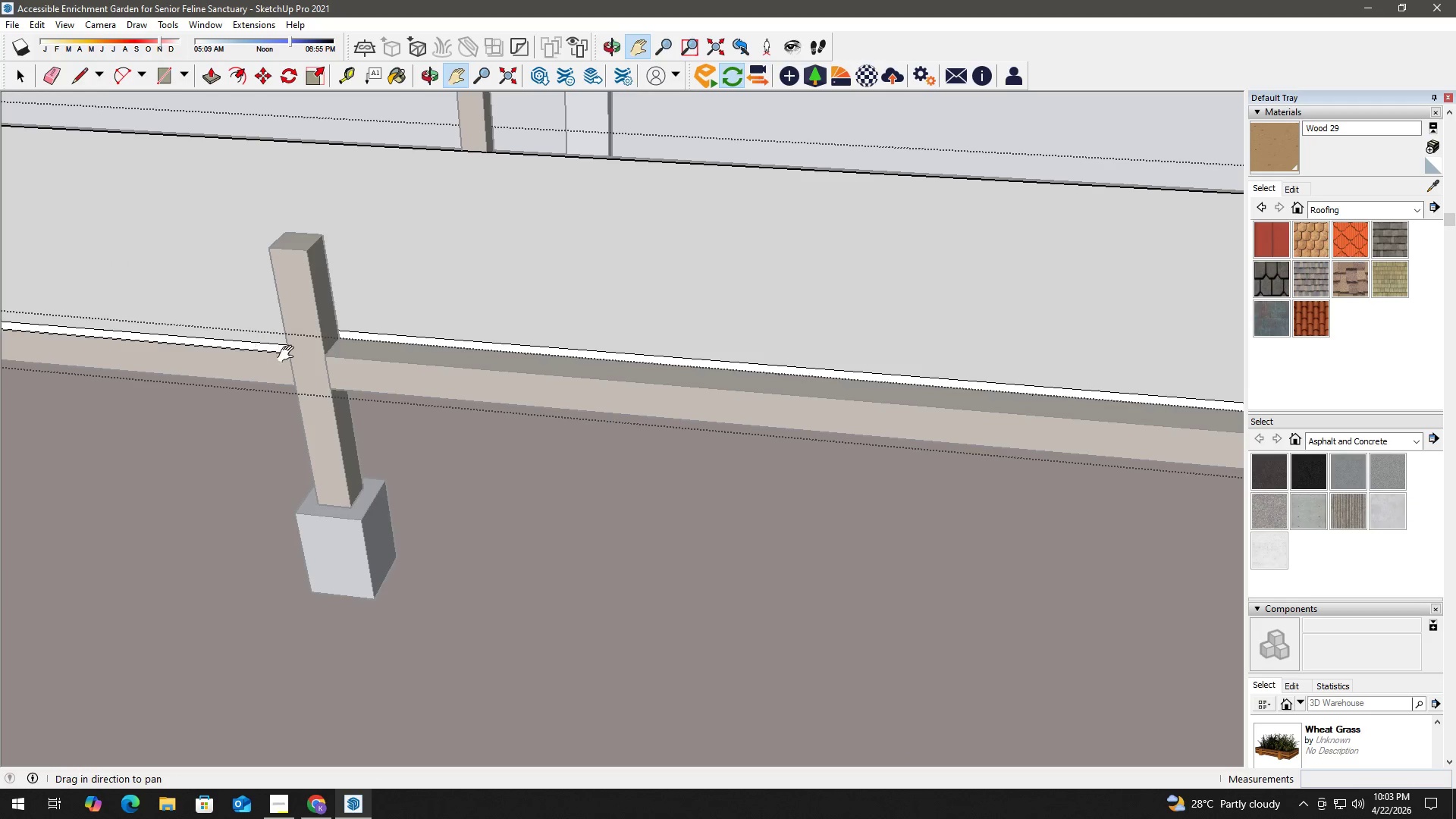 
left_click_drag(start_coordinate=[1036, 367], to_coordinate=[259, 372])
 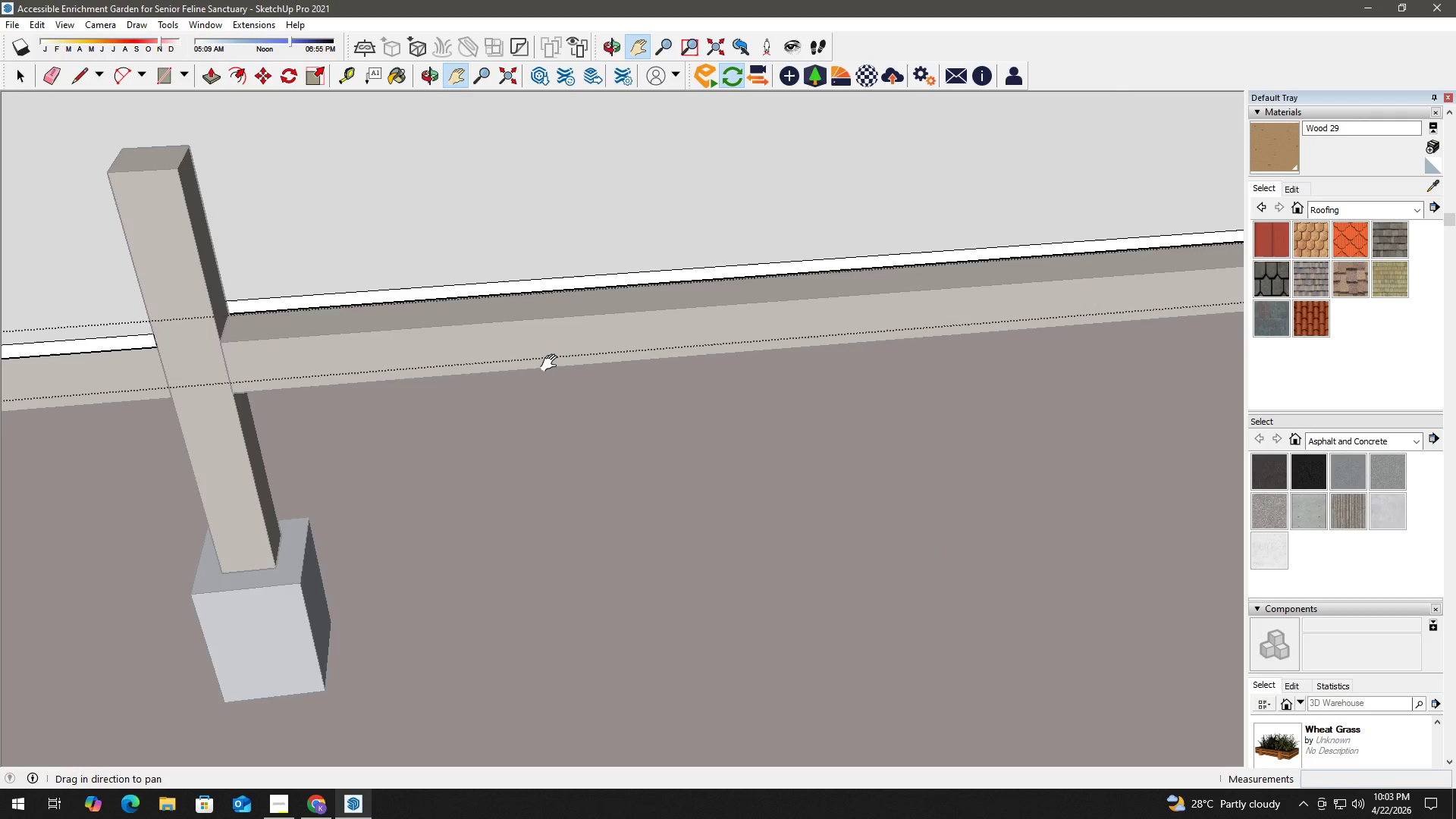 
scroll: coordinate [918, 359], scroll_direction: down, amount: 6.0
 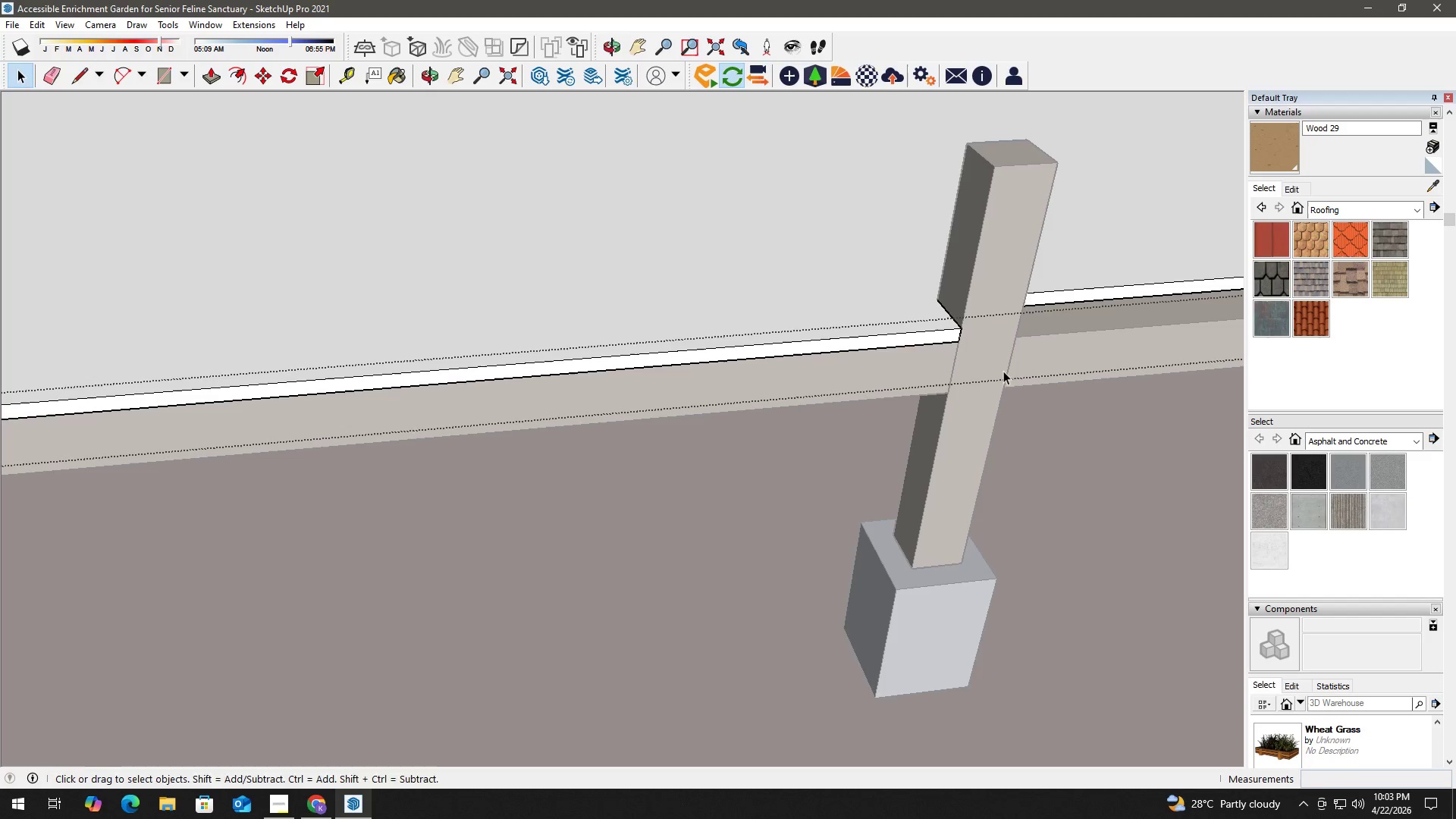 
left_click_drag(start_coordinate=[563, 363], to_coordinate=[127, 403])
 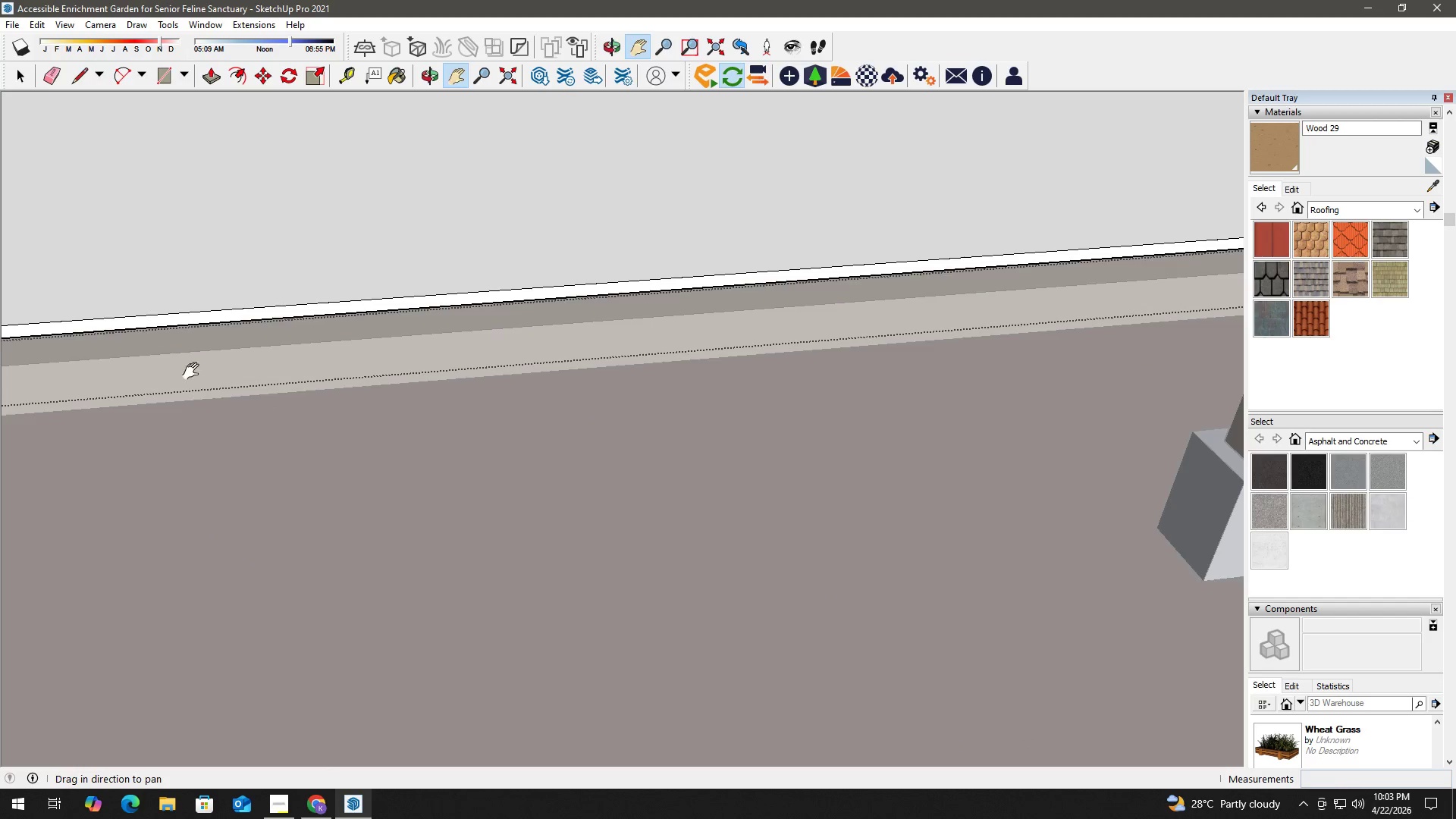 
scroll: coordinate [91, 366], scroll_direction: down, amount: 3.0
 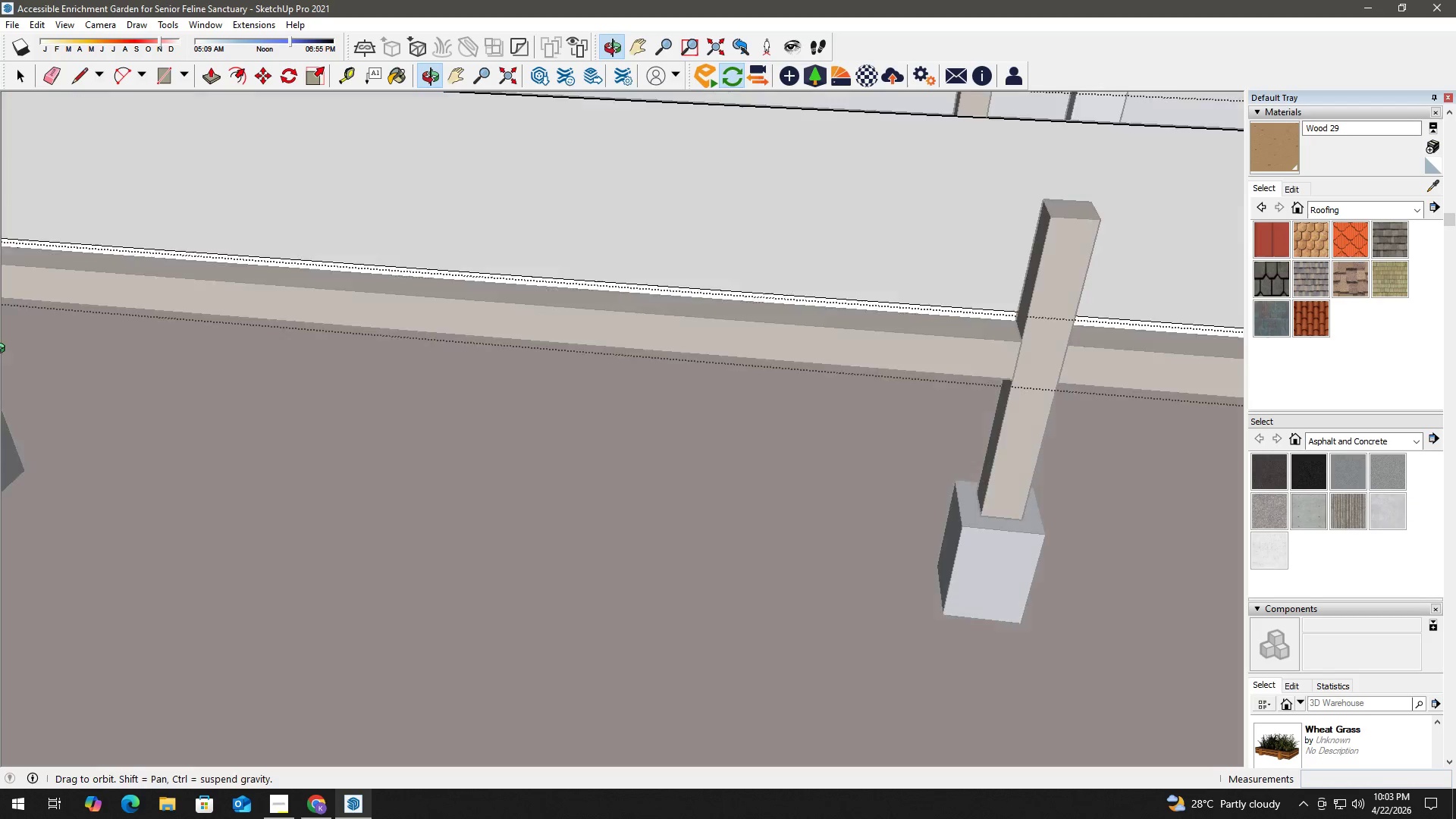 
left_click_drag(start_coordinate=[195, 328], to_coordinate=[494, 398])
 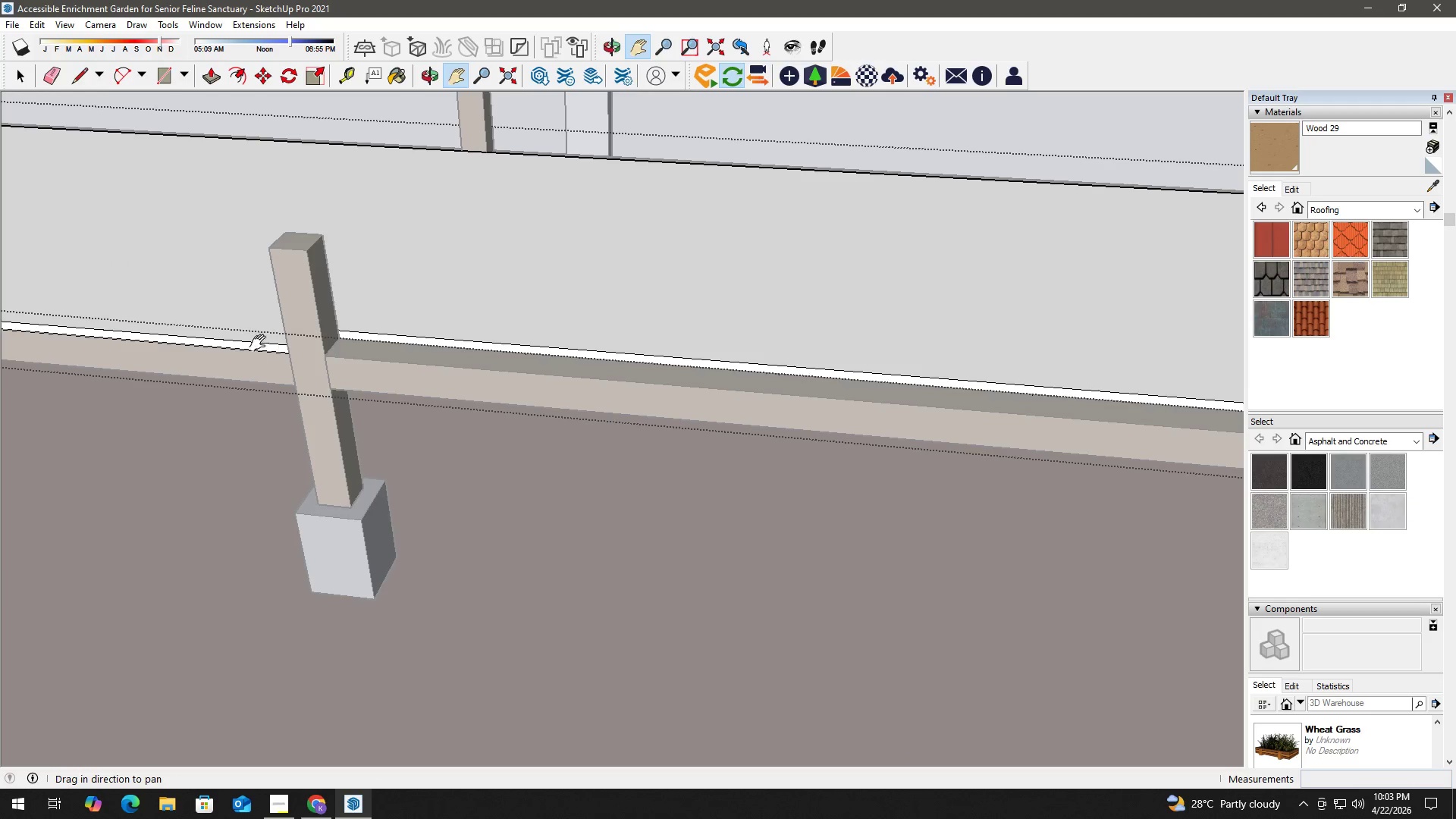 
key(L)
 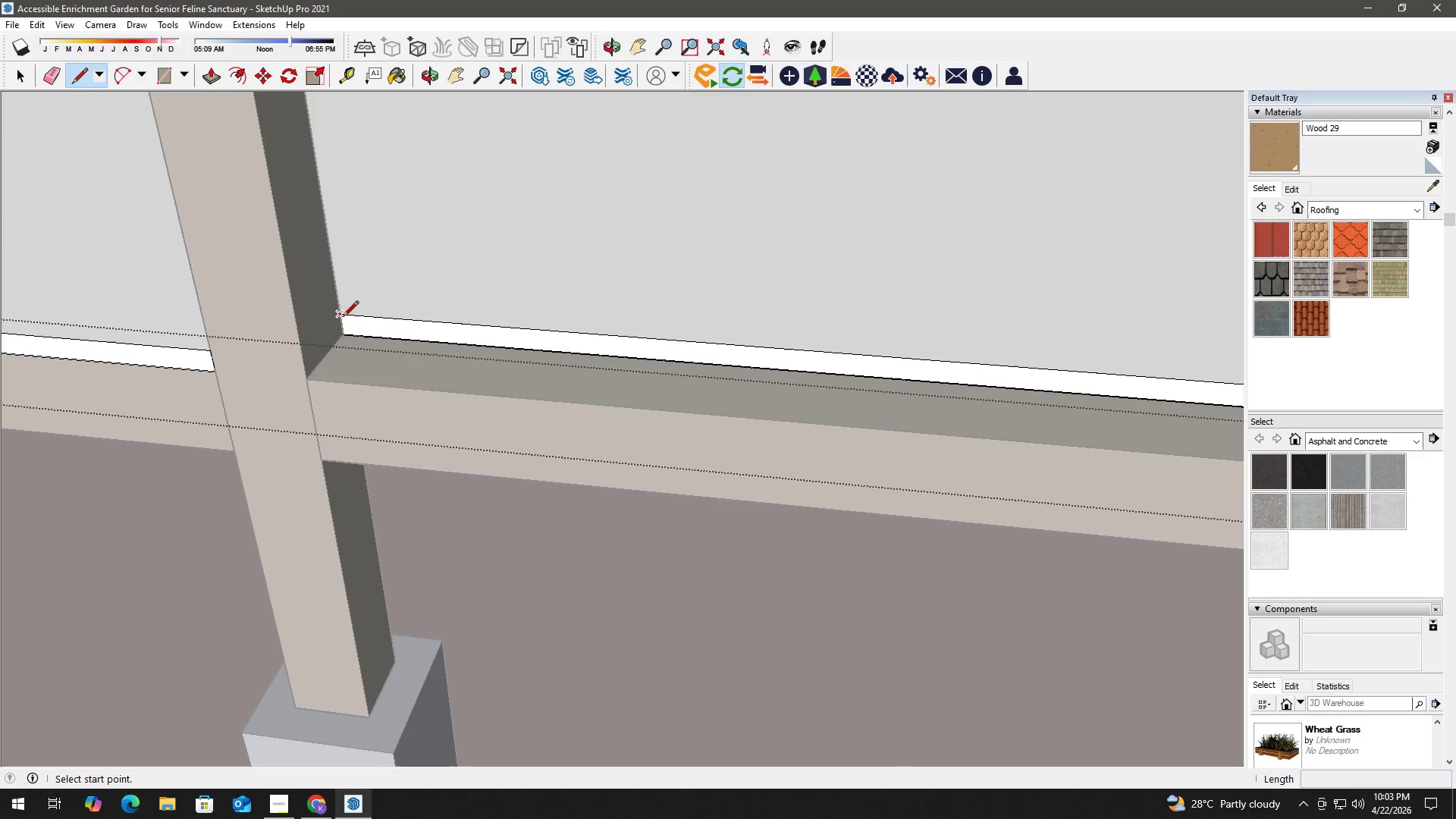 
scroll: coordinate [371, 328], scroll_direction: up, amount: 9.0
 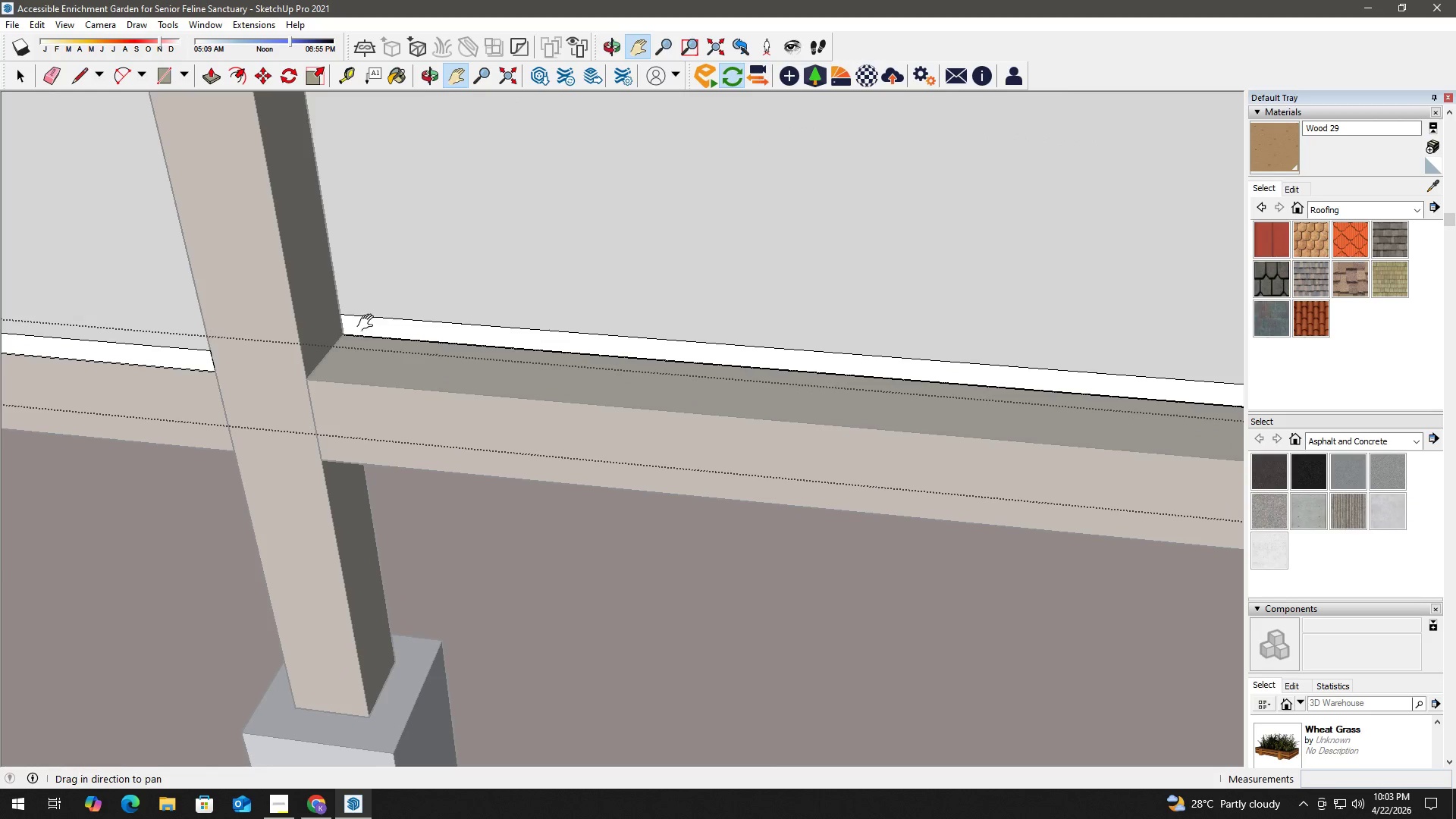 
left_click([343, 318])
 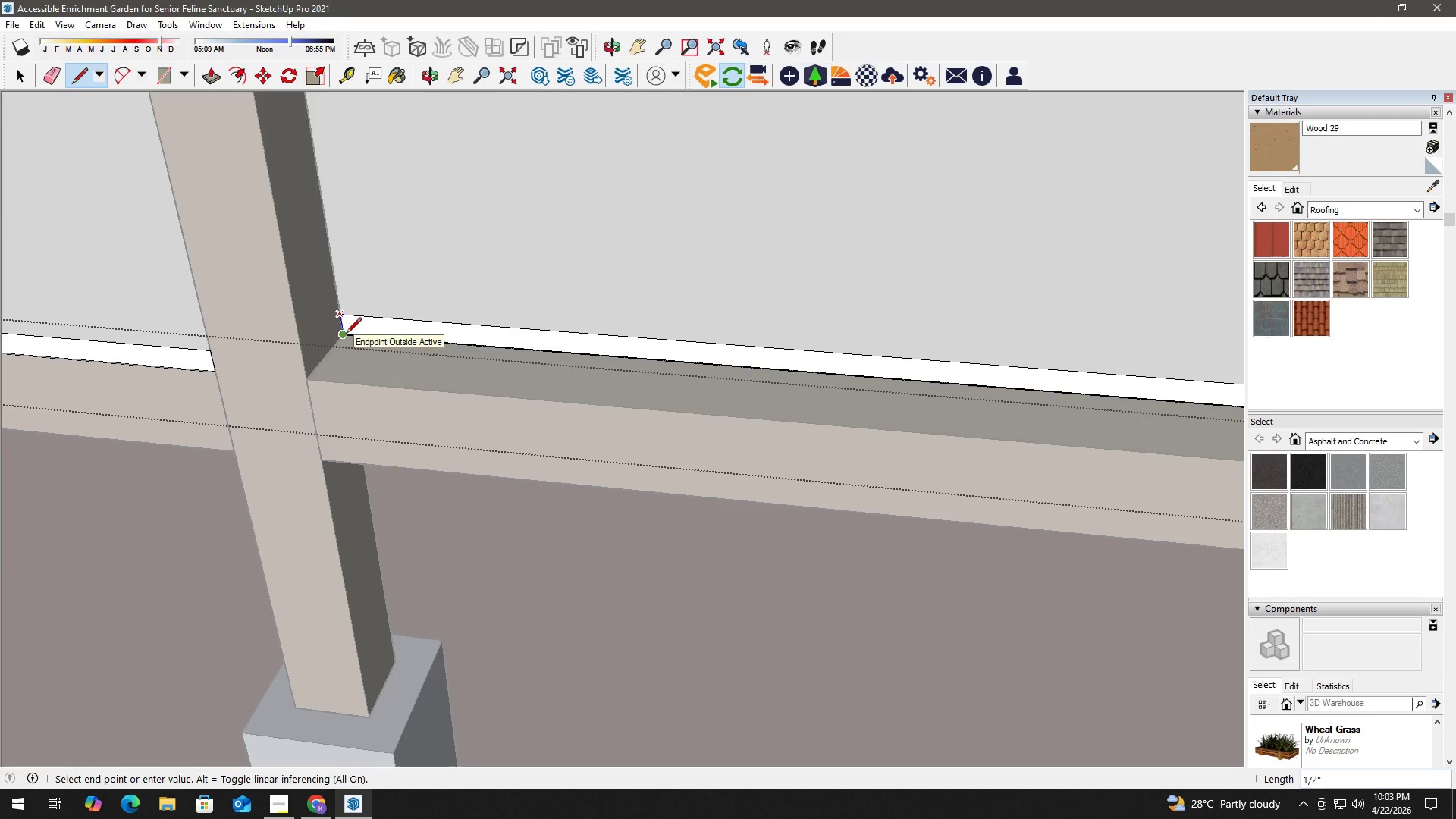 
left_click([346, 334])
 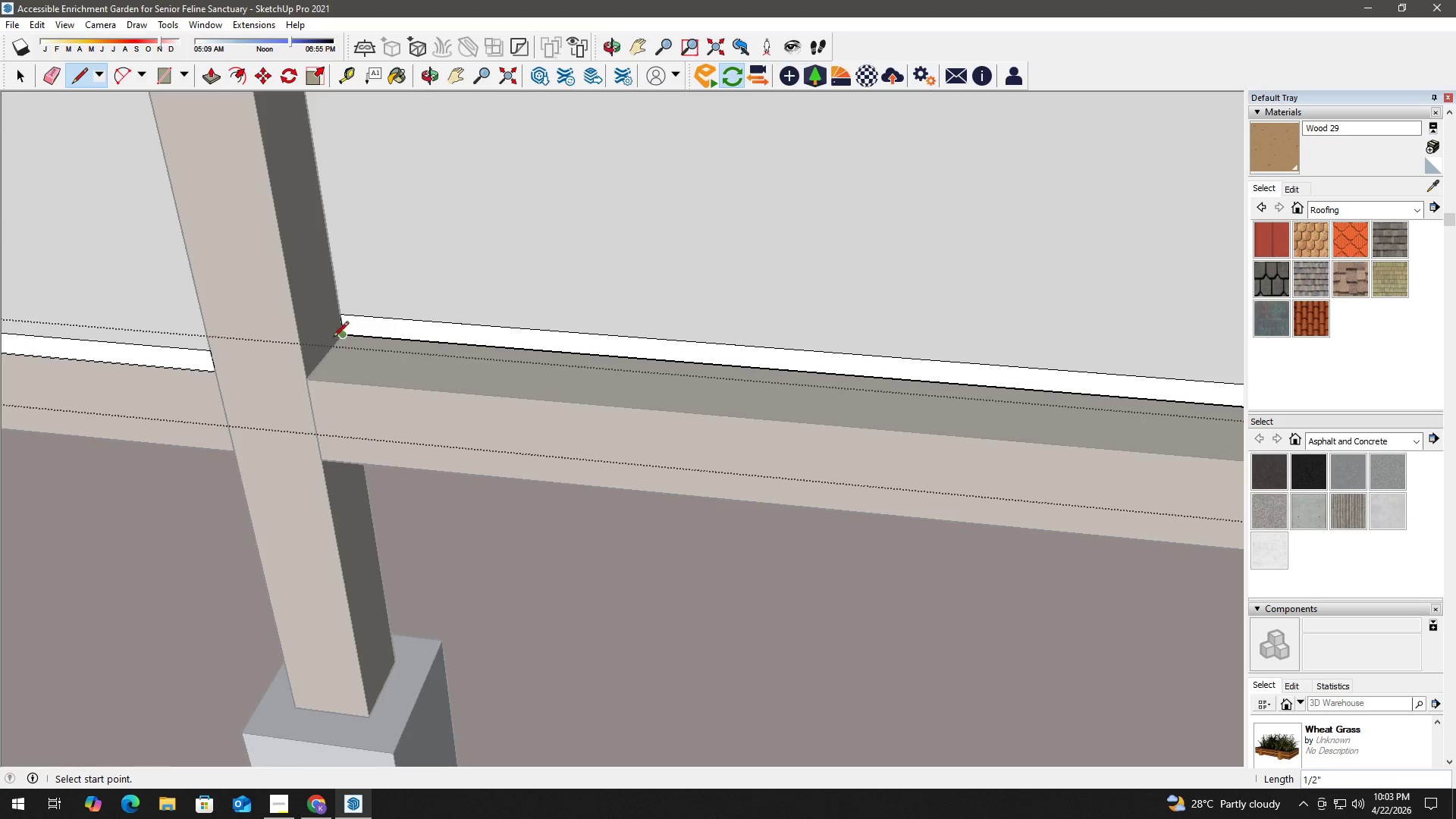 
key(Space)
 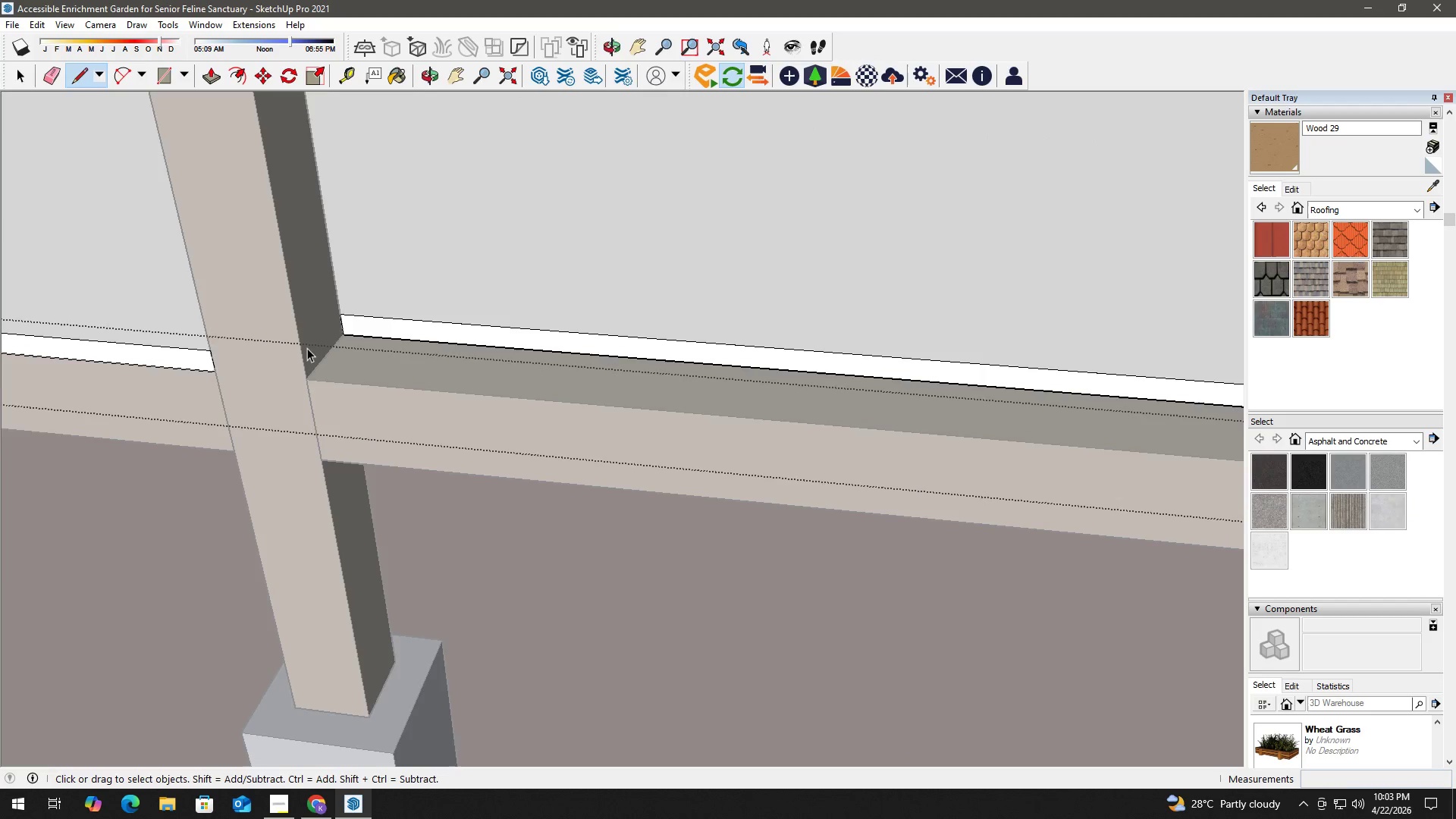 
key(H)
 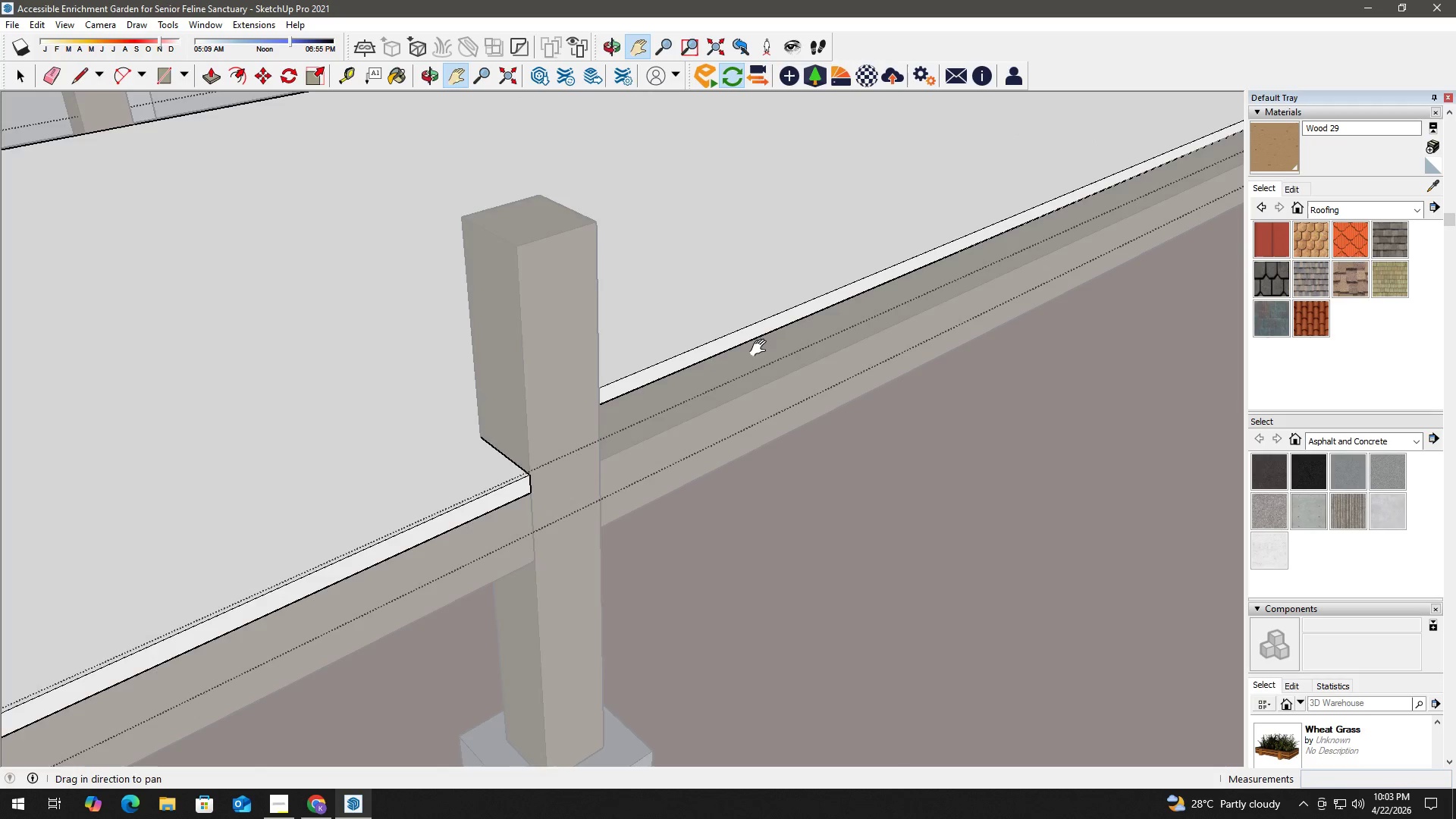 
scroll: coordinate [306, 359], scroll_direction: down, amount: 3.0
 